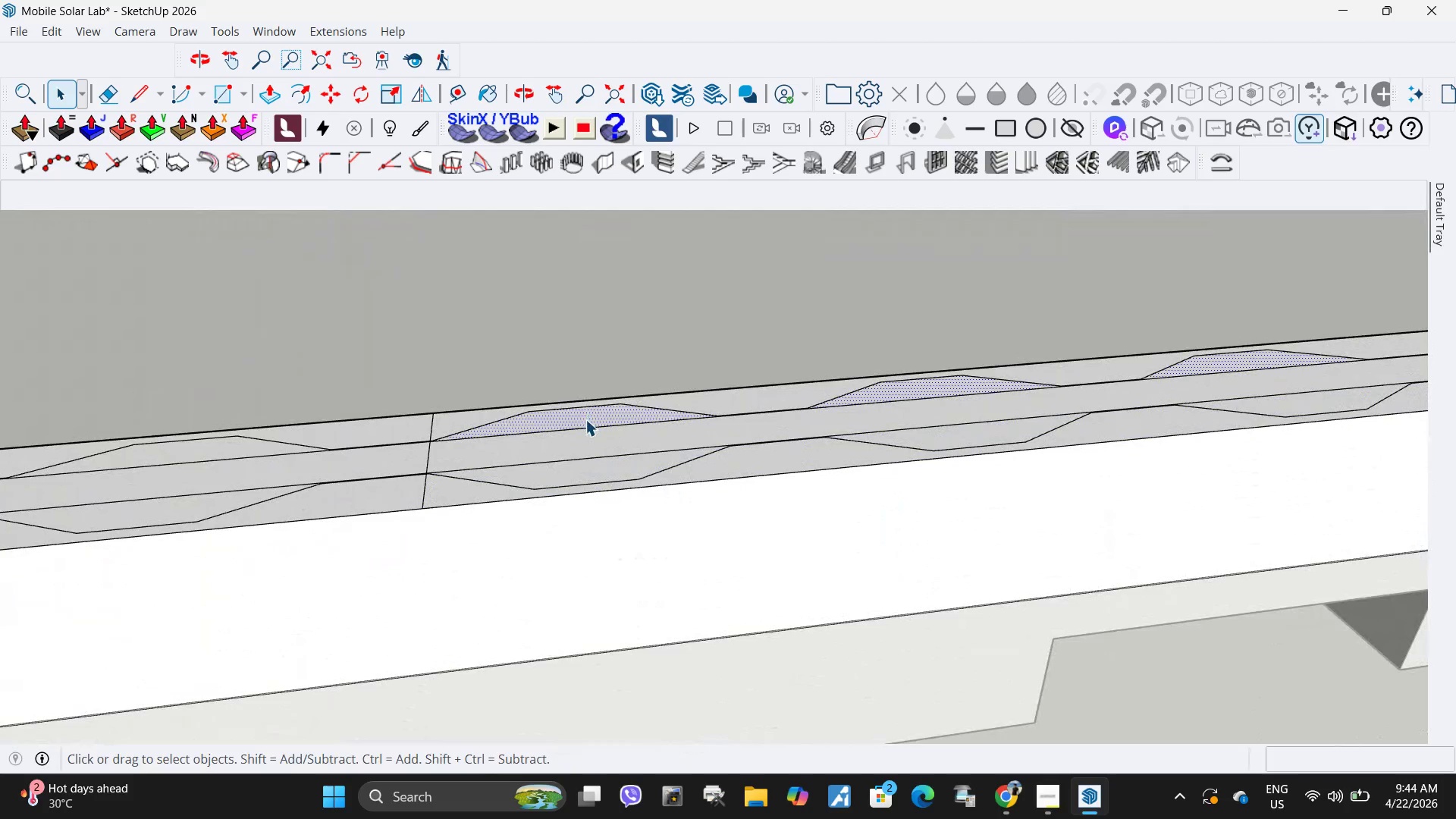 
key(P)
 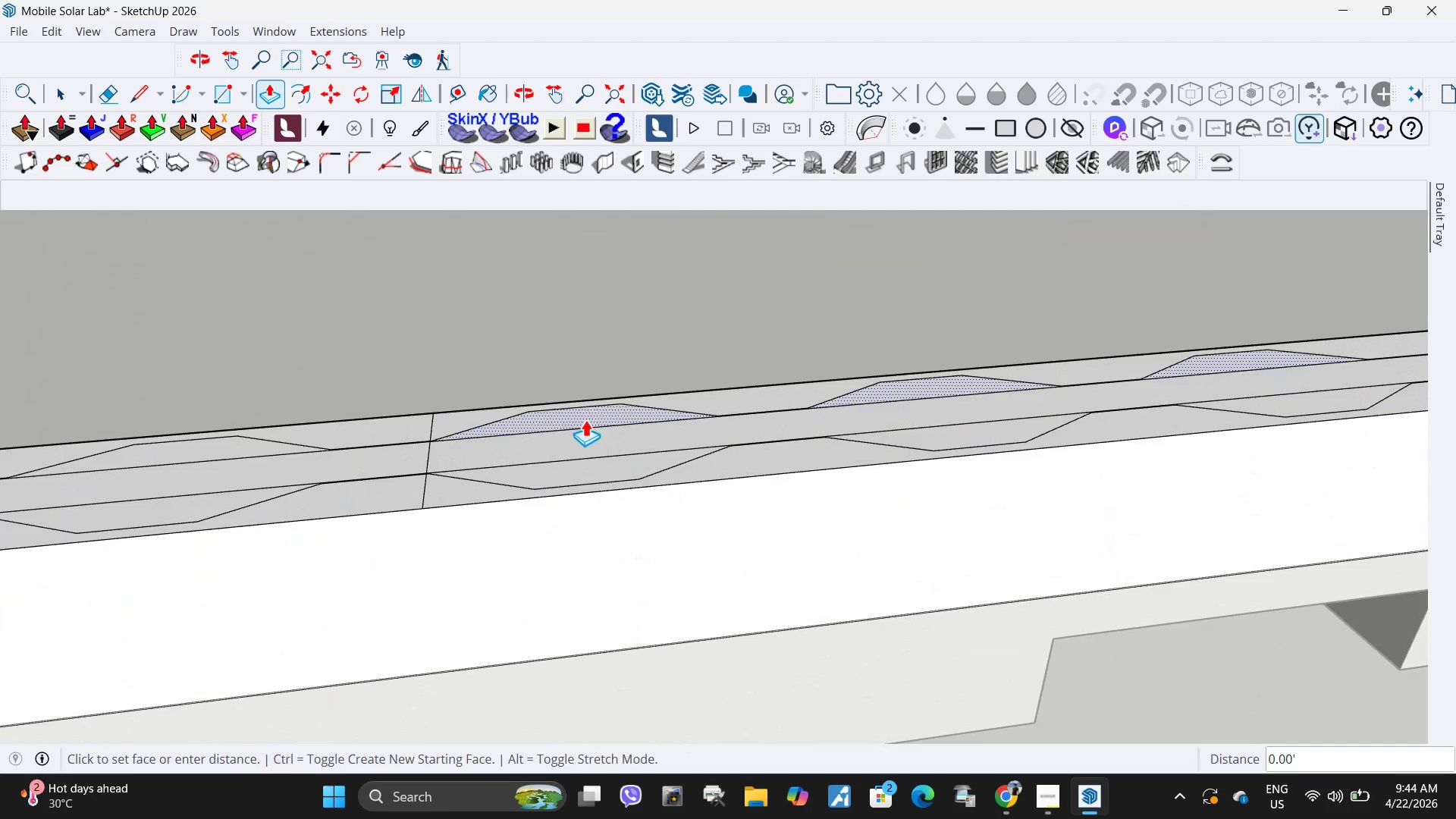 
left_click([585, 419])
 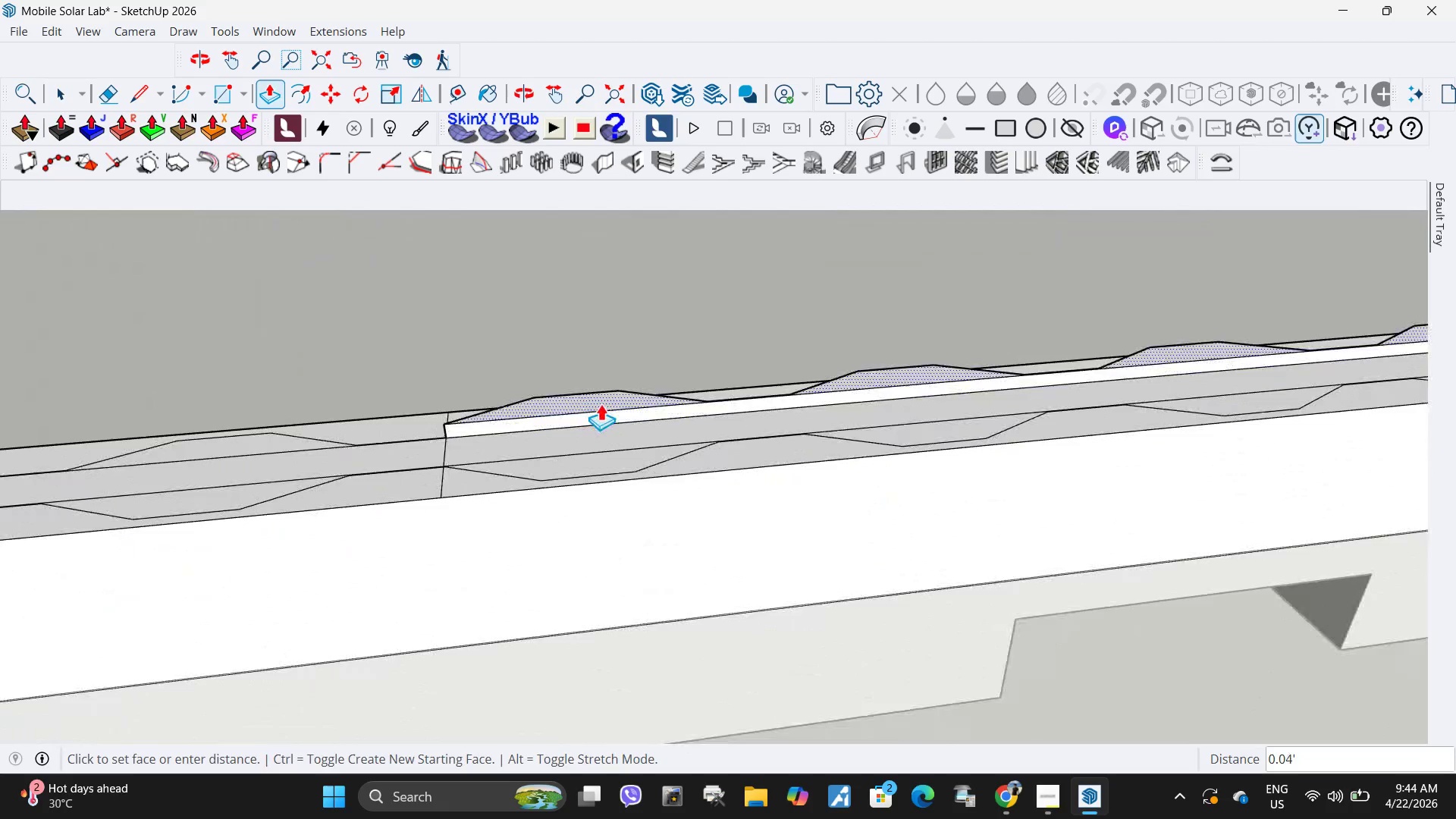 
scroll: coordinate [601, 403], scroll_direction: down, amount: 31.0
 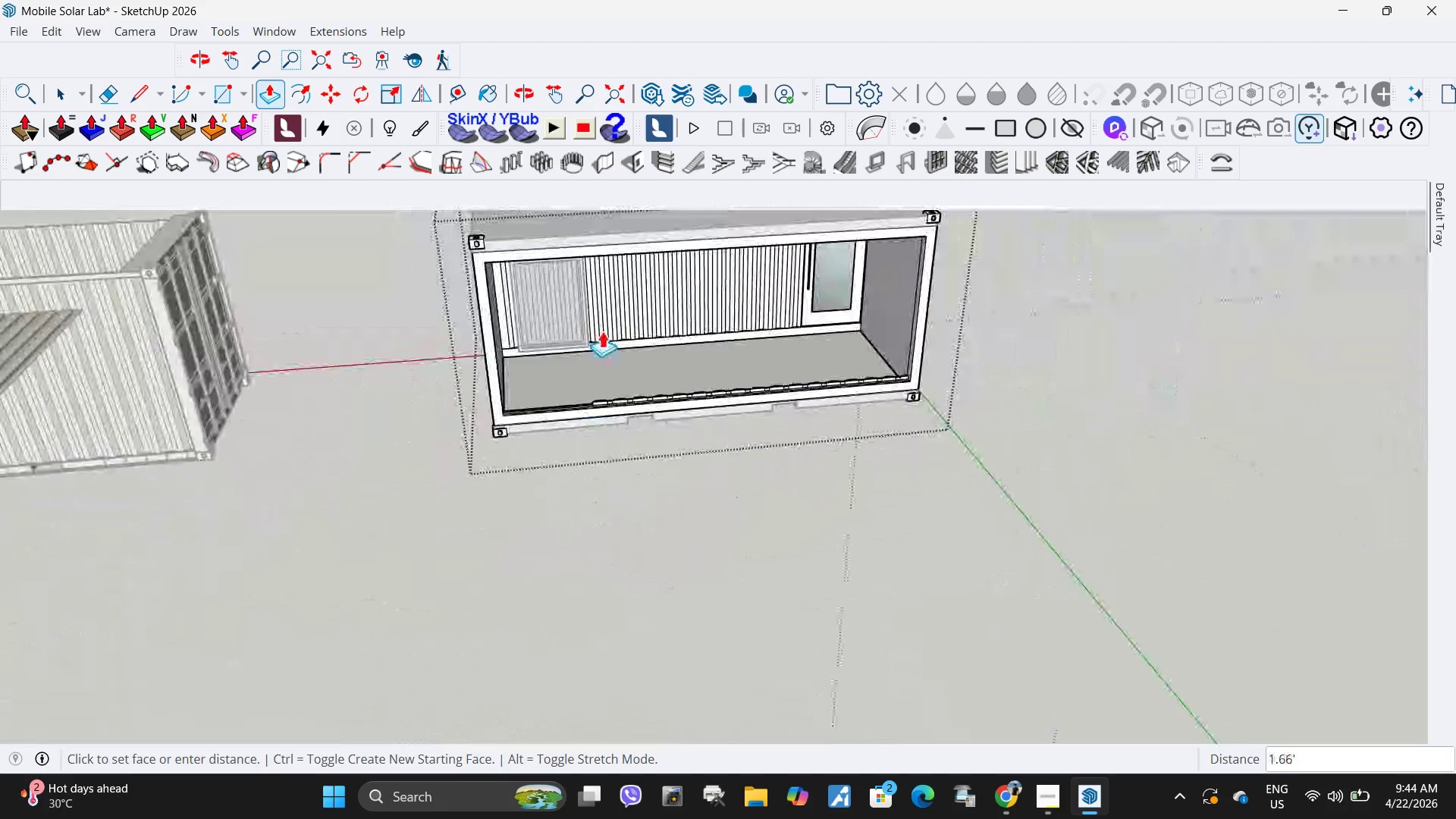 
scroll: coordinate [576, 440], scroll_direction: up, amount: 14.0
 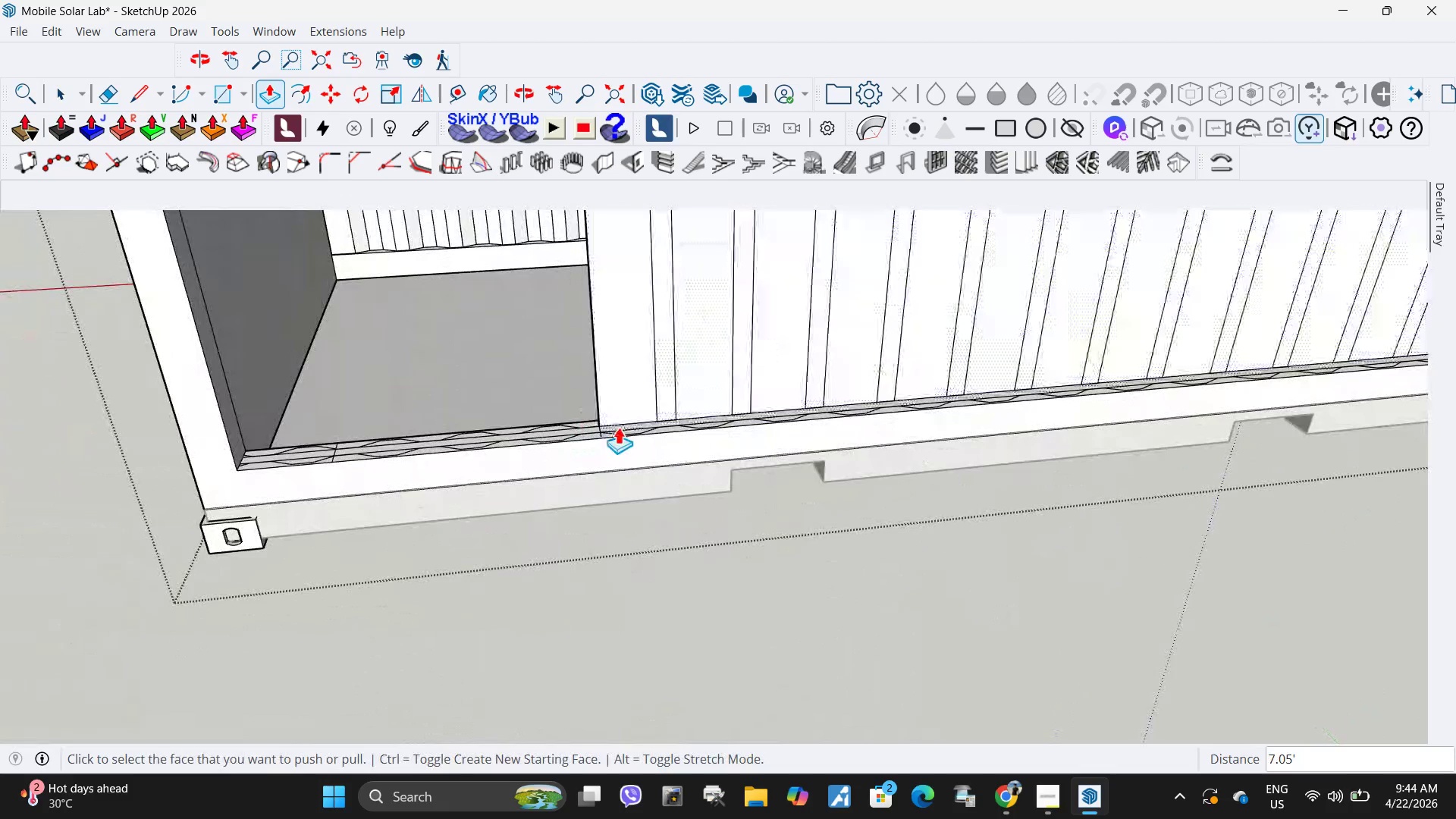 
left_click([618, 427])
 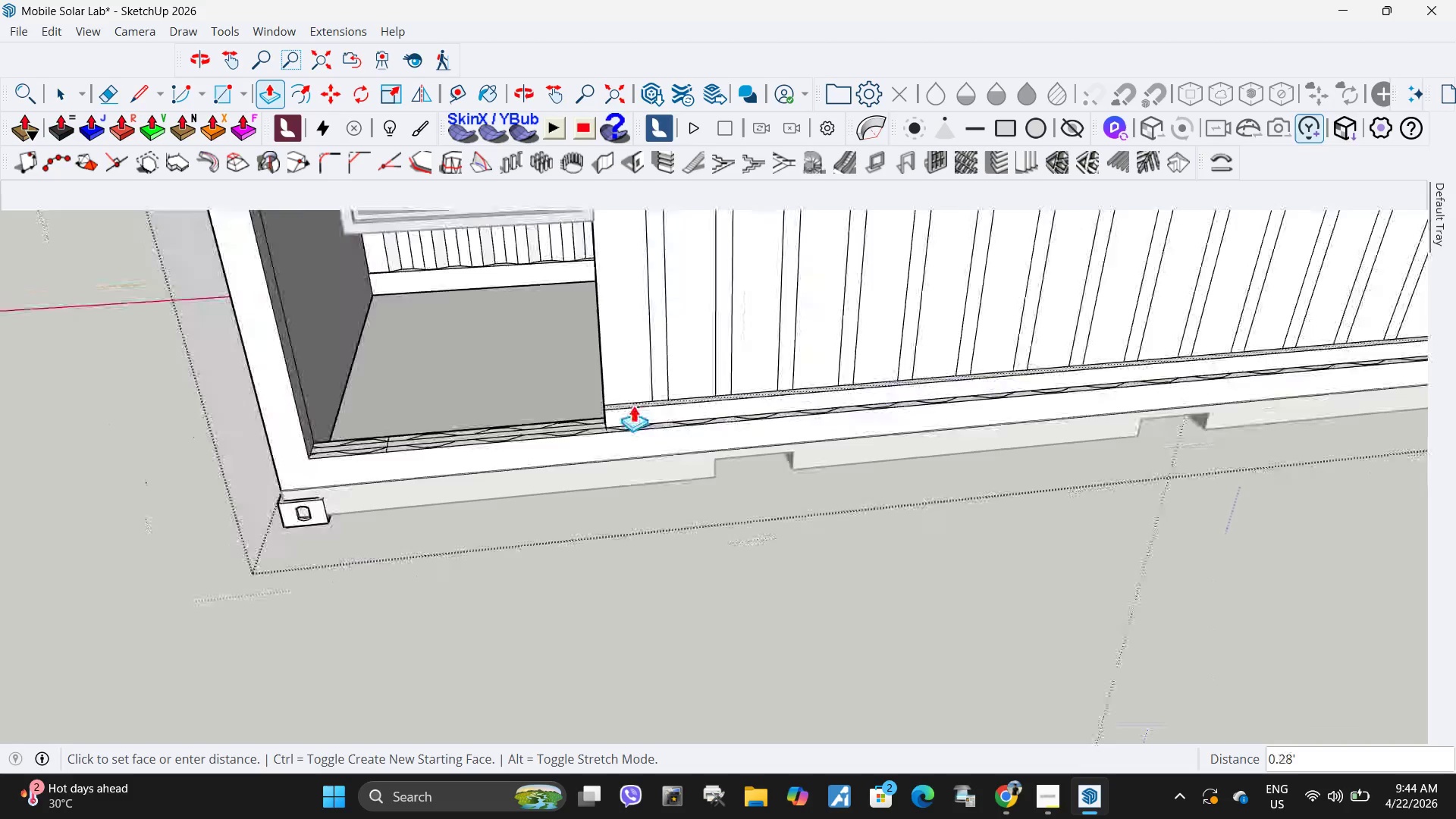 
scroll: coordinate [633, 405], scroll_direction: down, amount: 17.0
 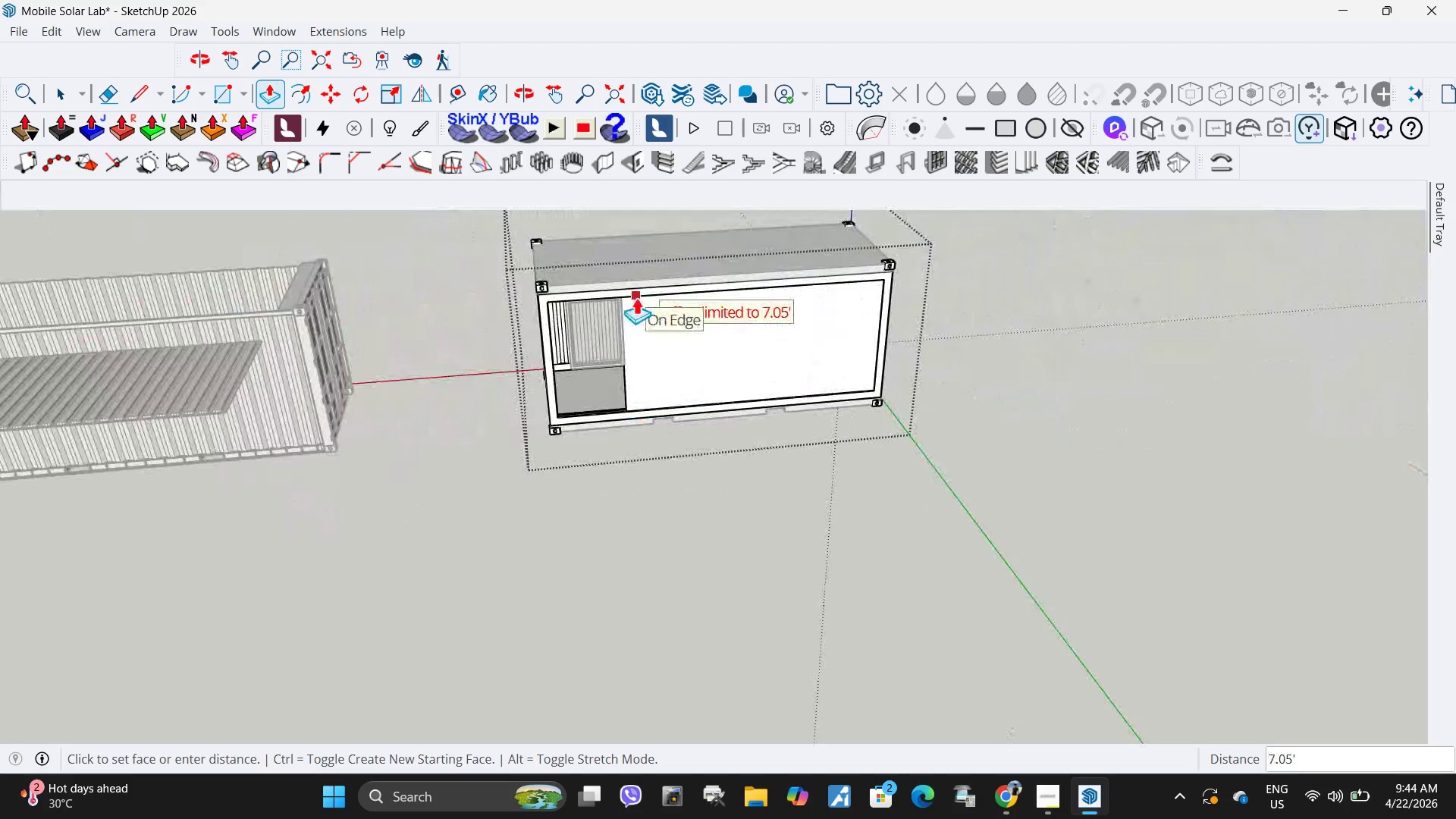 
left_click([636, 297])
 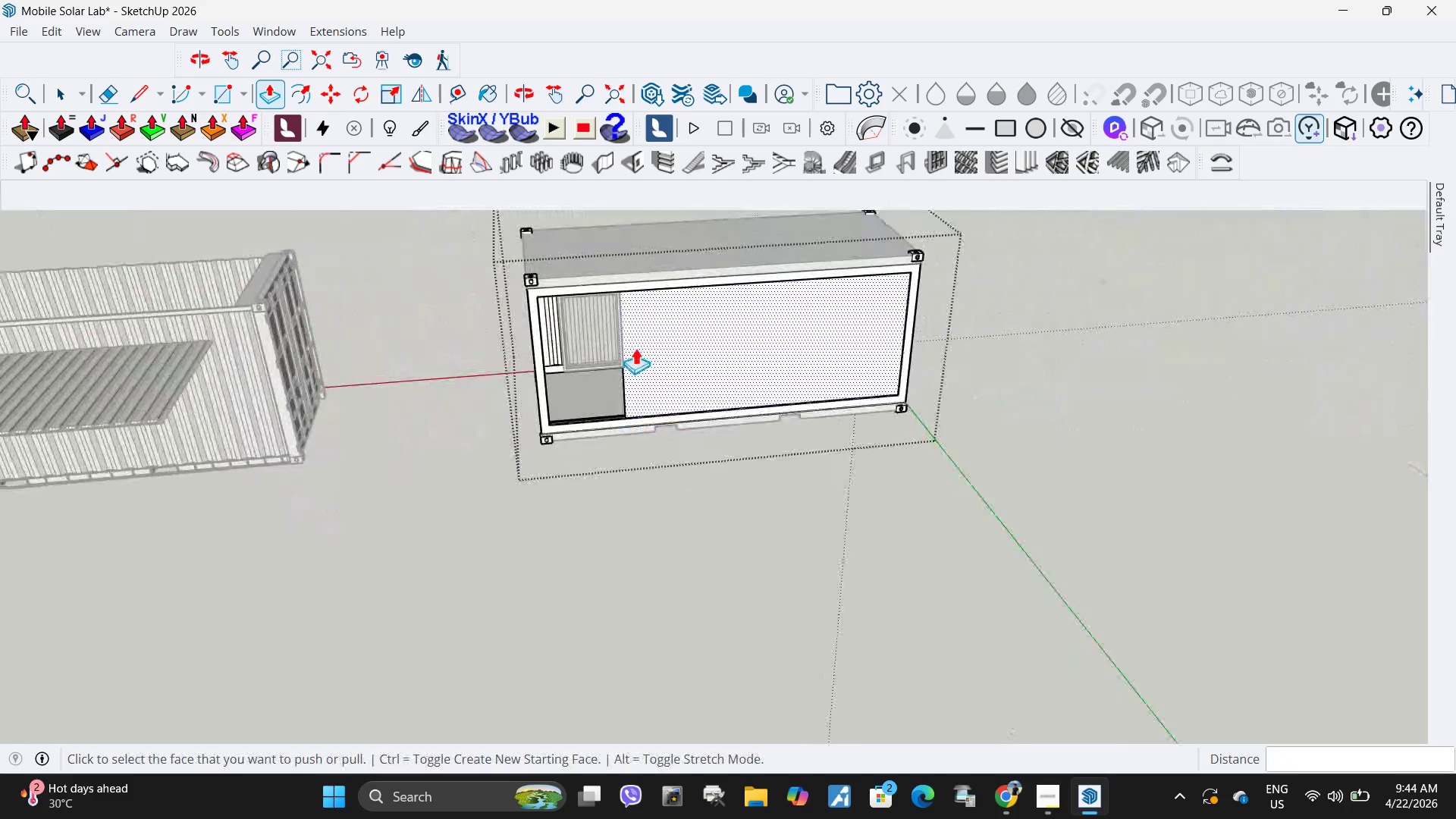 
scroll: coordinate [646, 477], scroll_direction: up, amount: 17.0
 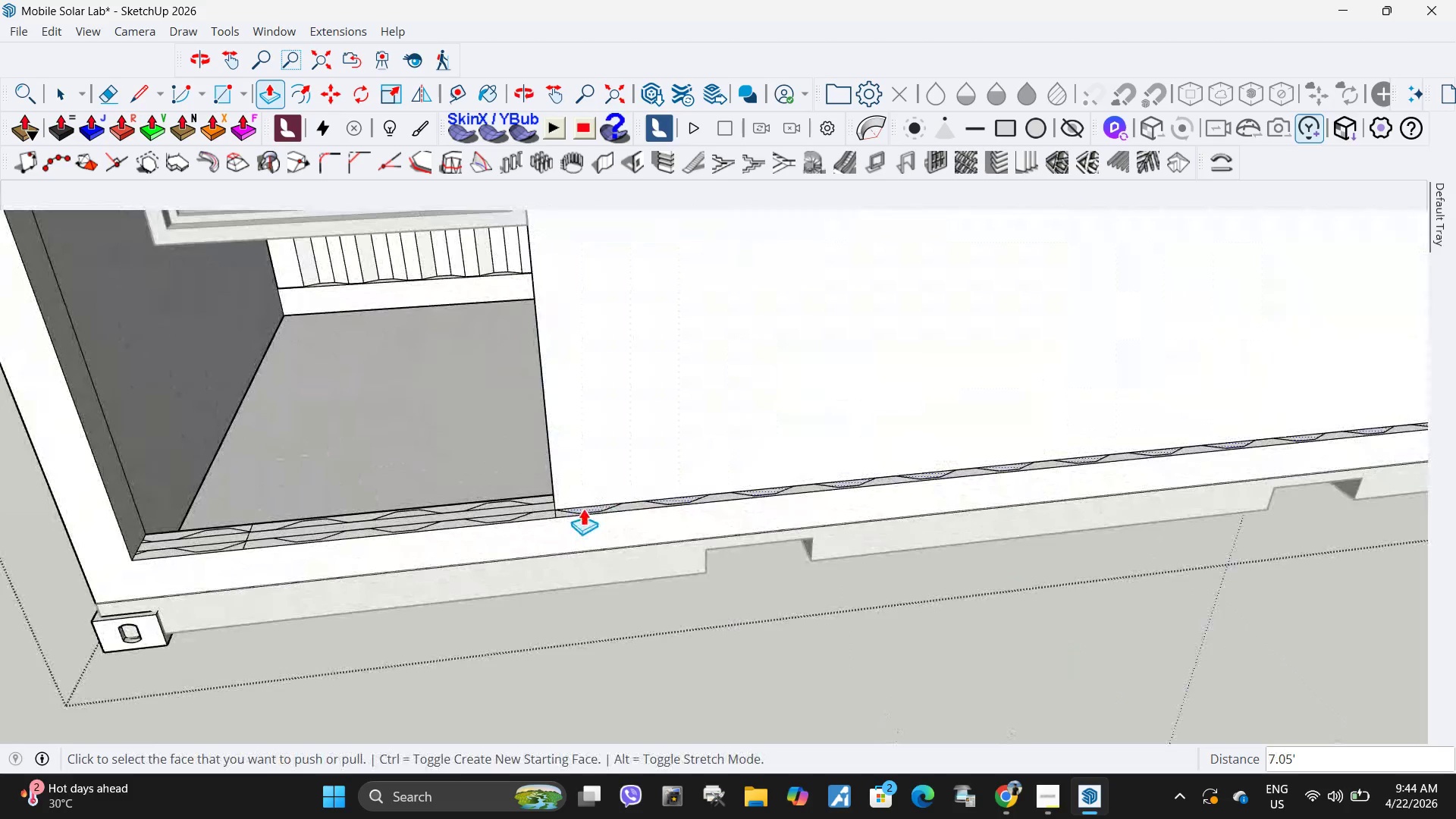 
left_click([583, 508])
 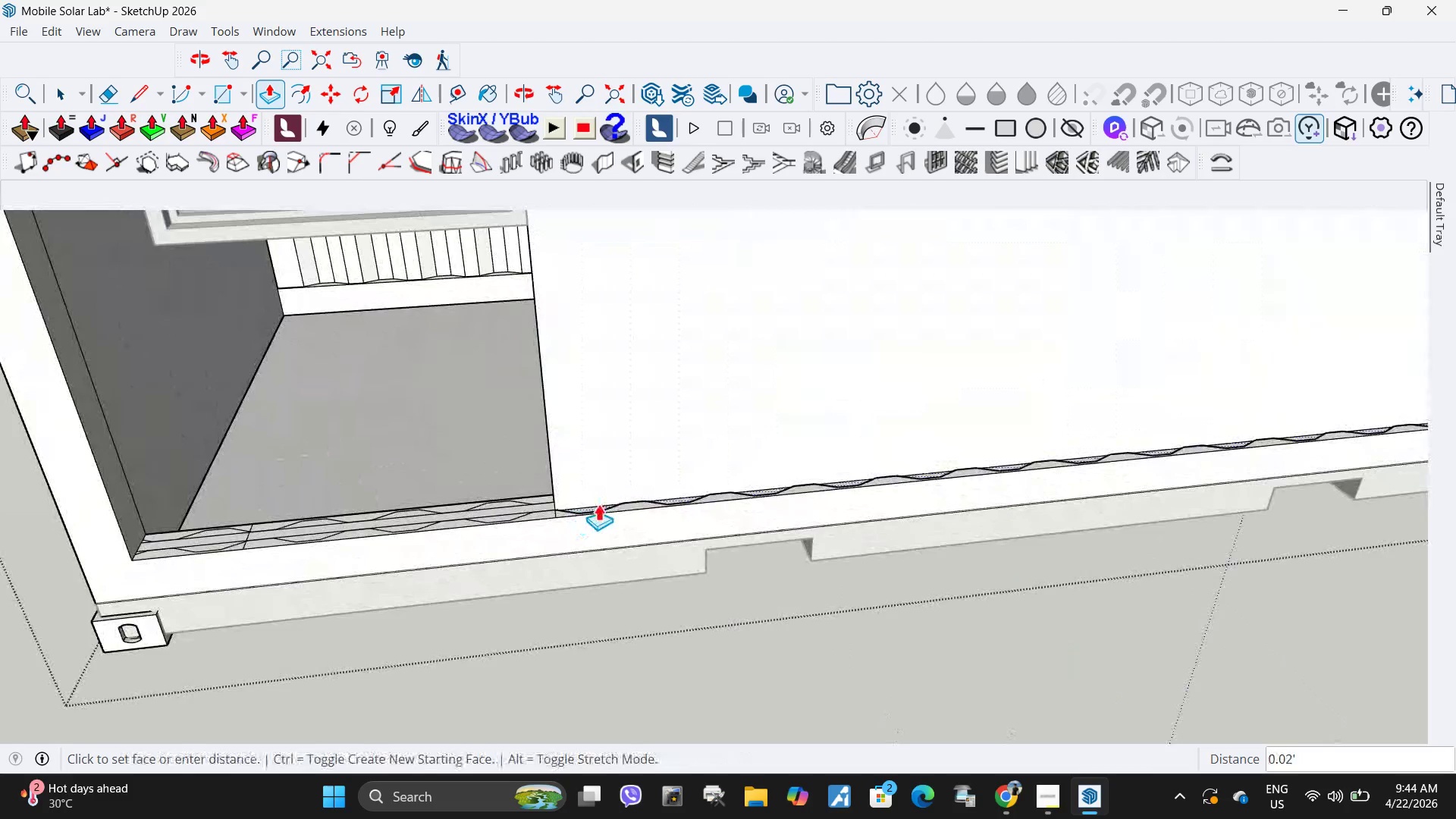 
scroll: coordinate [612, 457], scroll_direction: down, amount: 11.0
 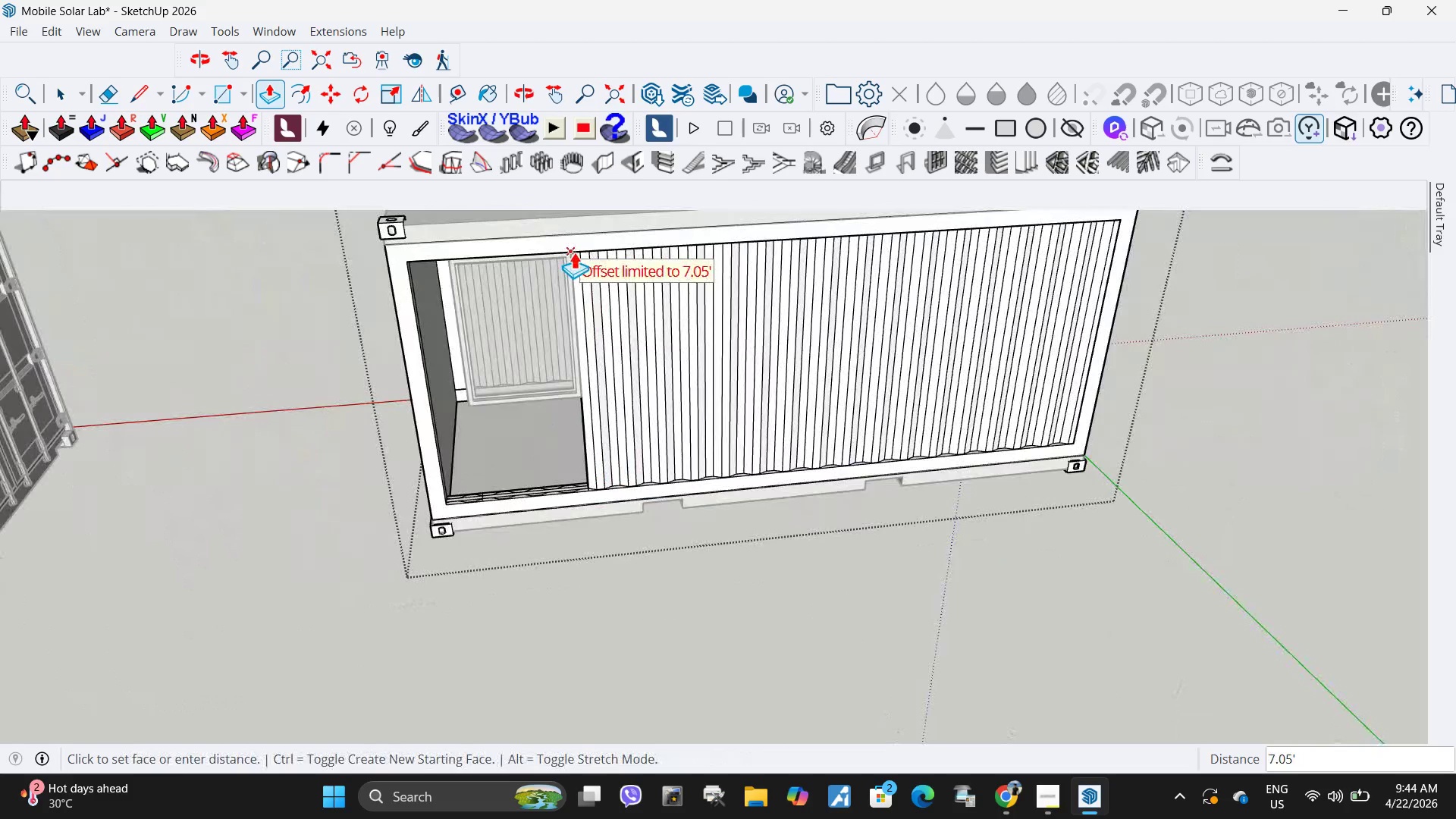 
left_click([574, 252])
 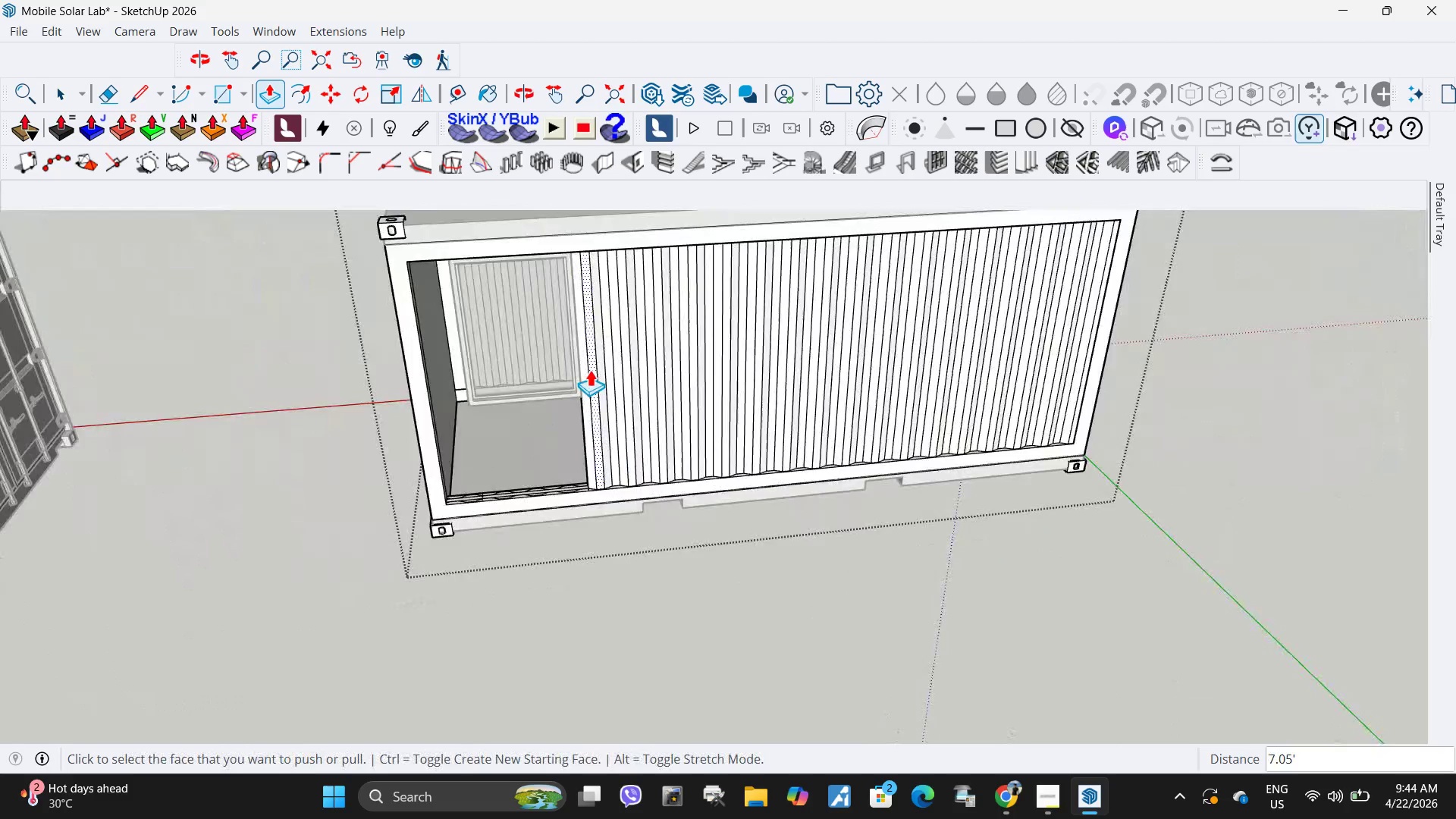 
scroll: coordinate [529, 495], scroll_direction: up, amount: 13.0
 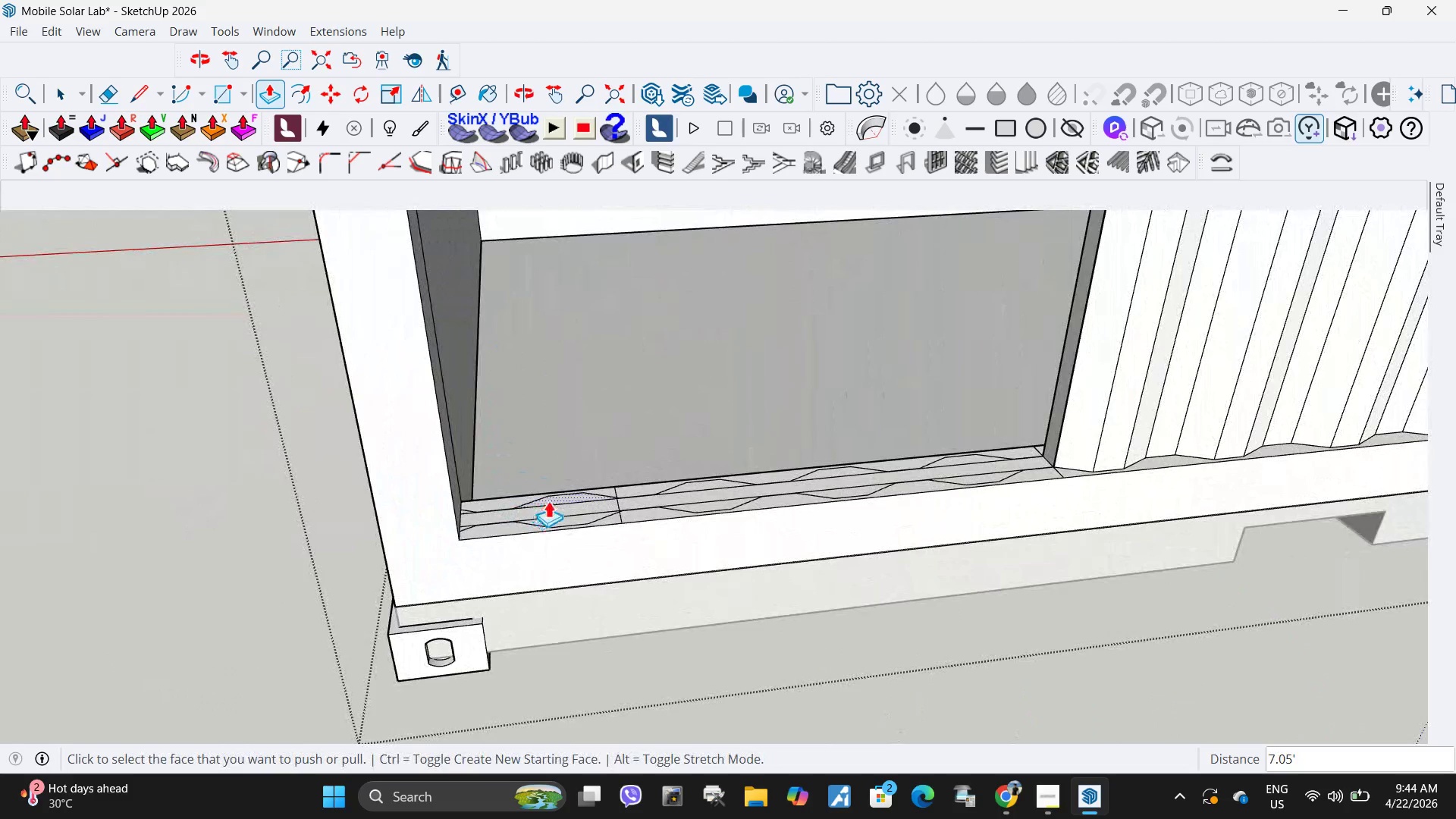 
left_click([550, 500])
 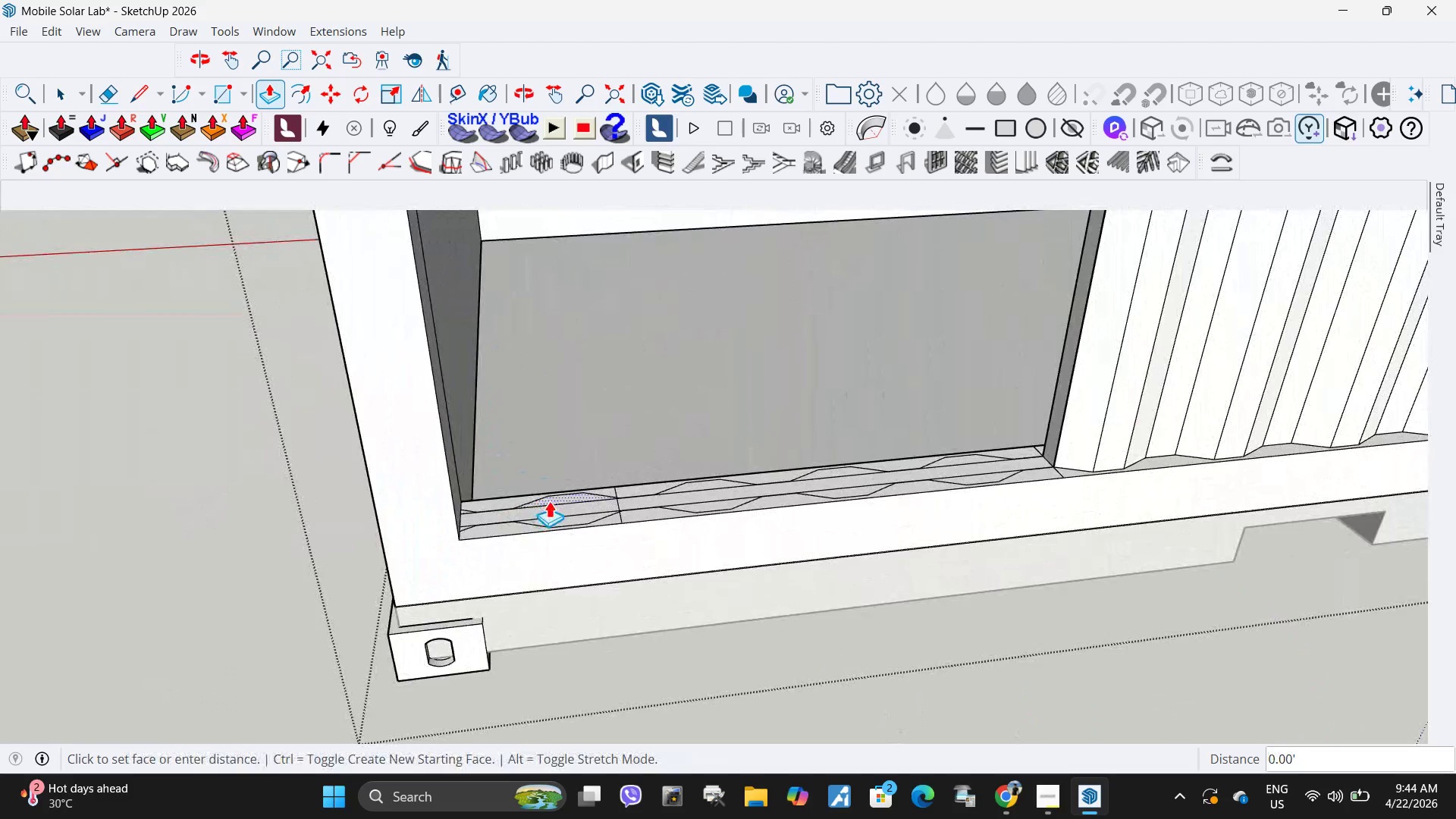 
scroll: coordinate [529, 309], scroll_direction: down, amount: 15.0
 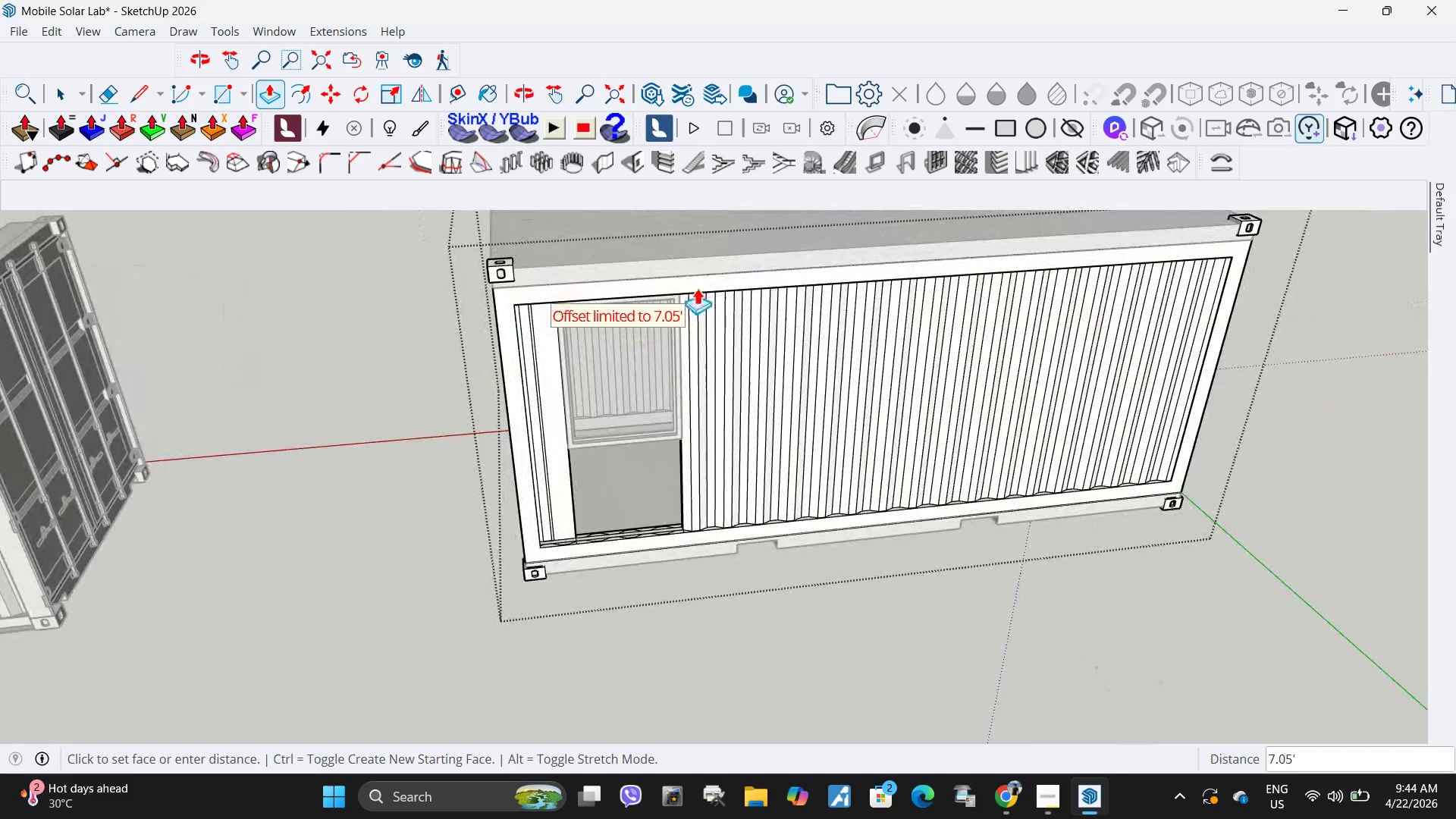 
scroll: coordinate [695, 291], scroll_direction: up, amount: 4.0
 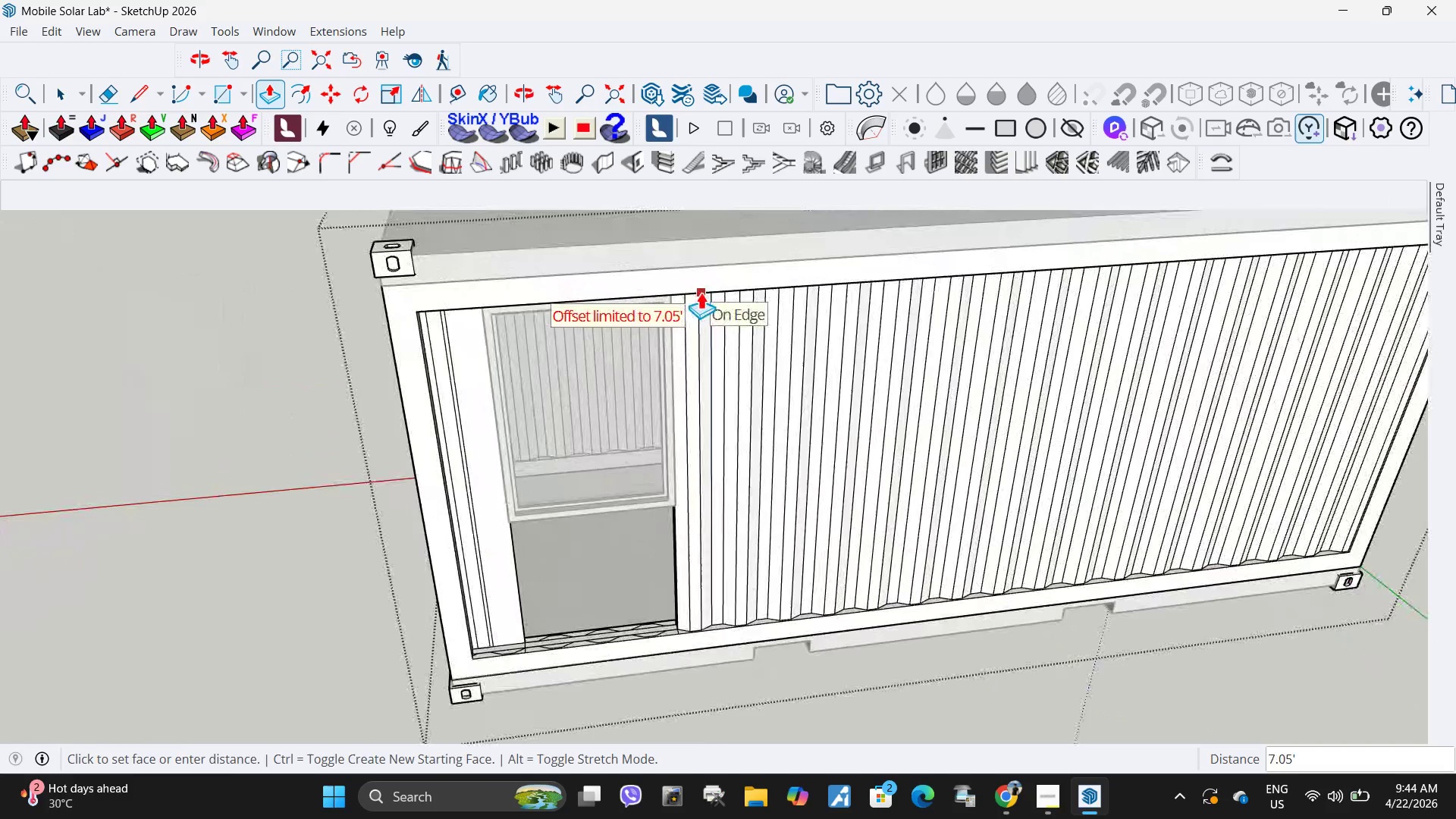 
left_click([701, 292])
 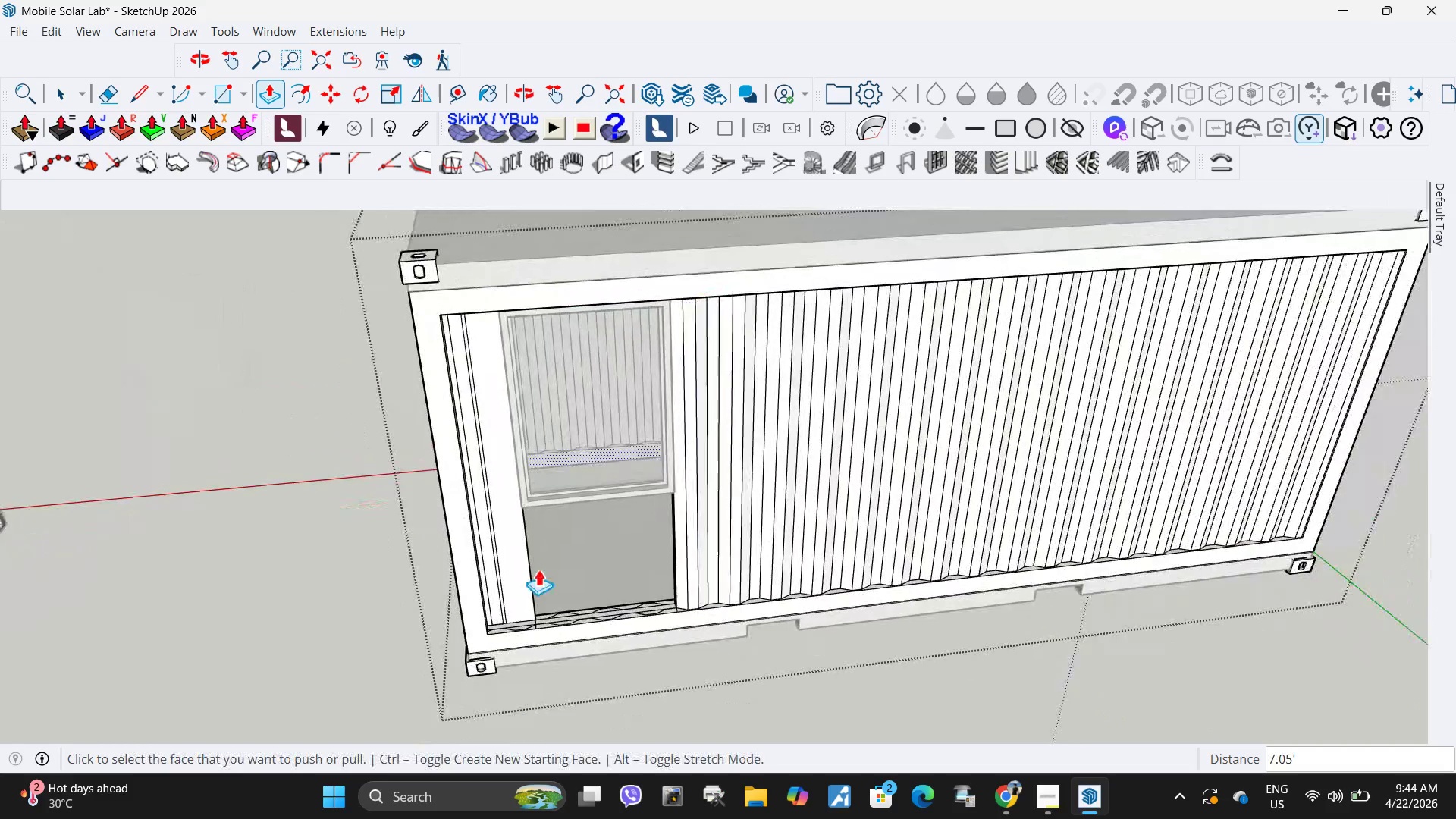 
left_click([532, 611])
 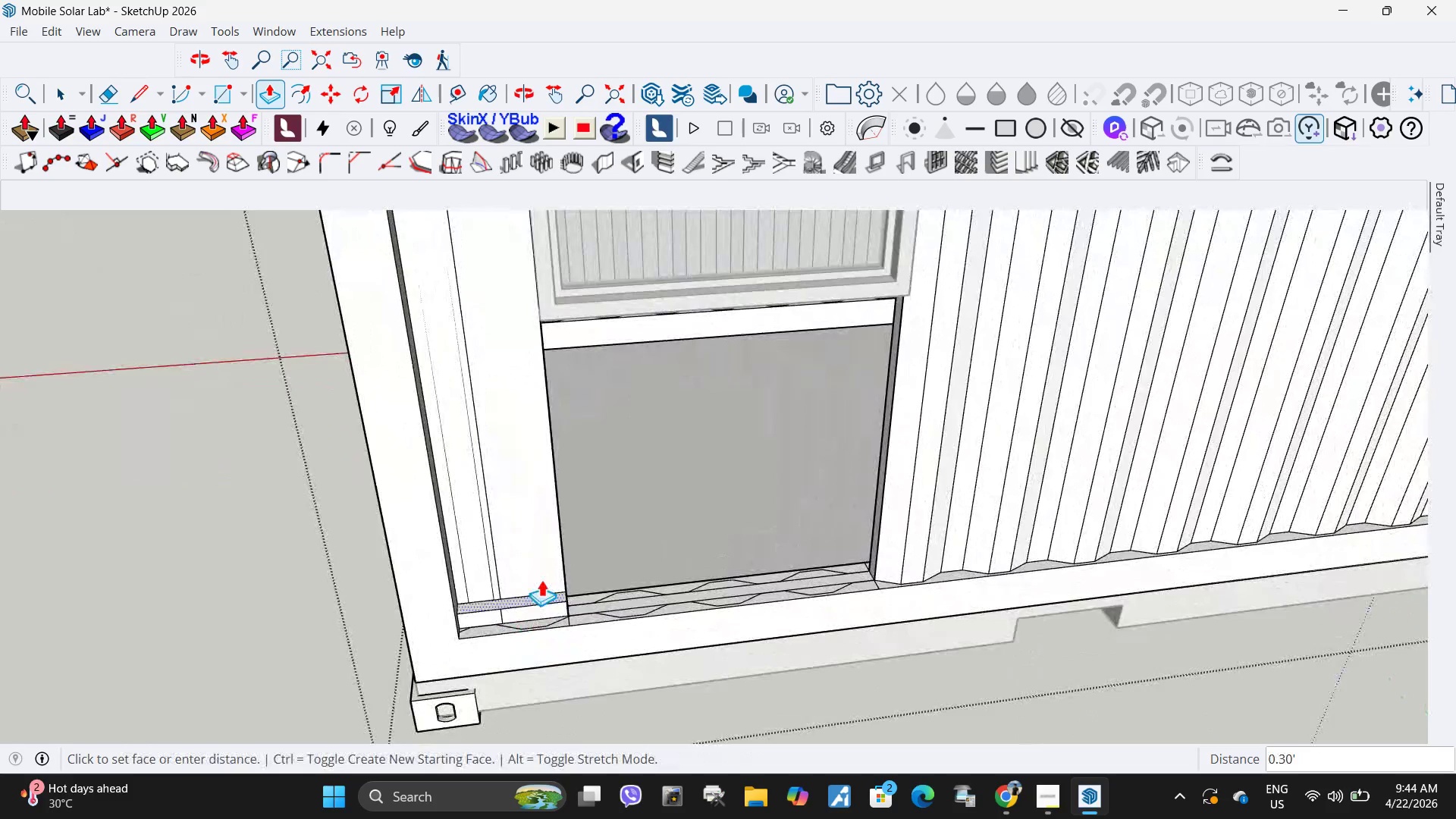 
scroll: coordinate [520, 613], scroll_direction: up, amount: 7.0
 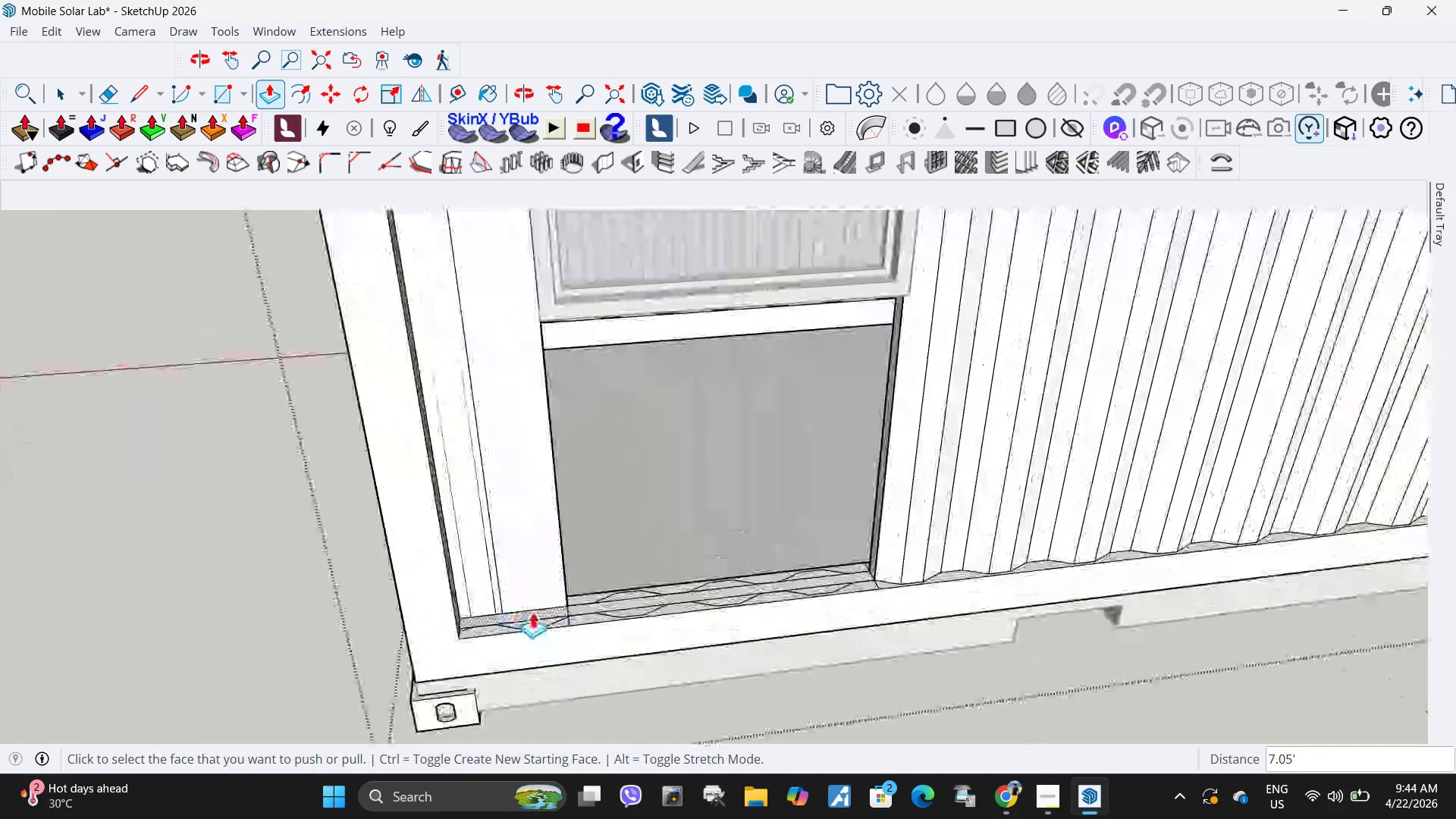 
scroll: coordinate [542, 575], scroll_direction: down, amount: 12.0
 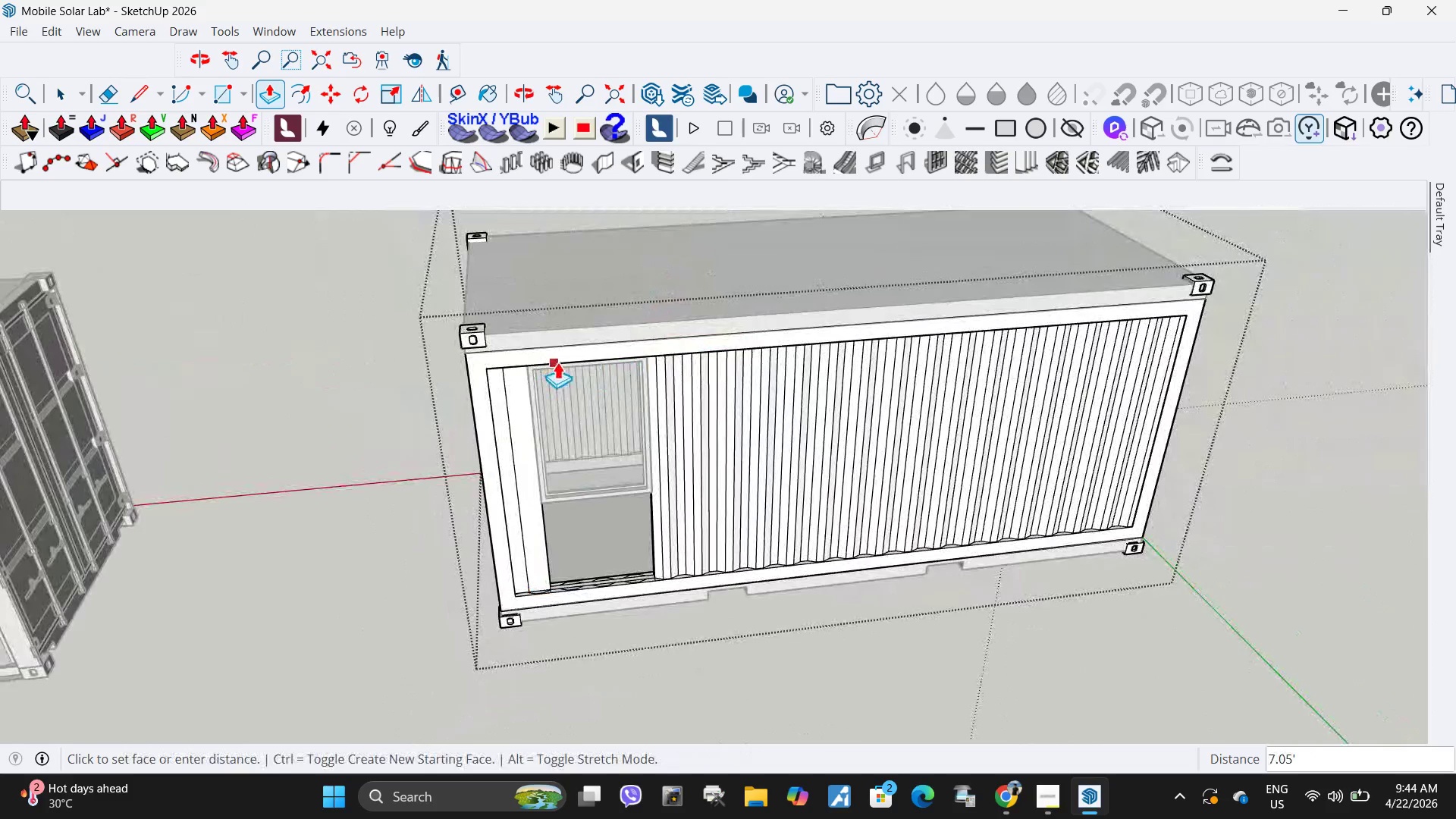 
scroll: coordinate [647, 361], scroll_direction: up, amount: 8.0
 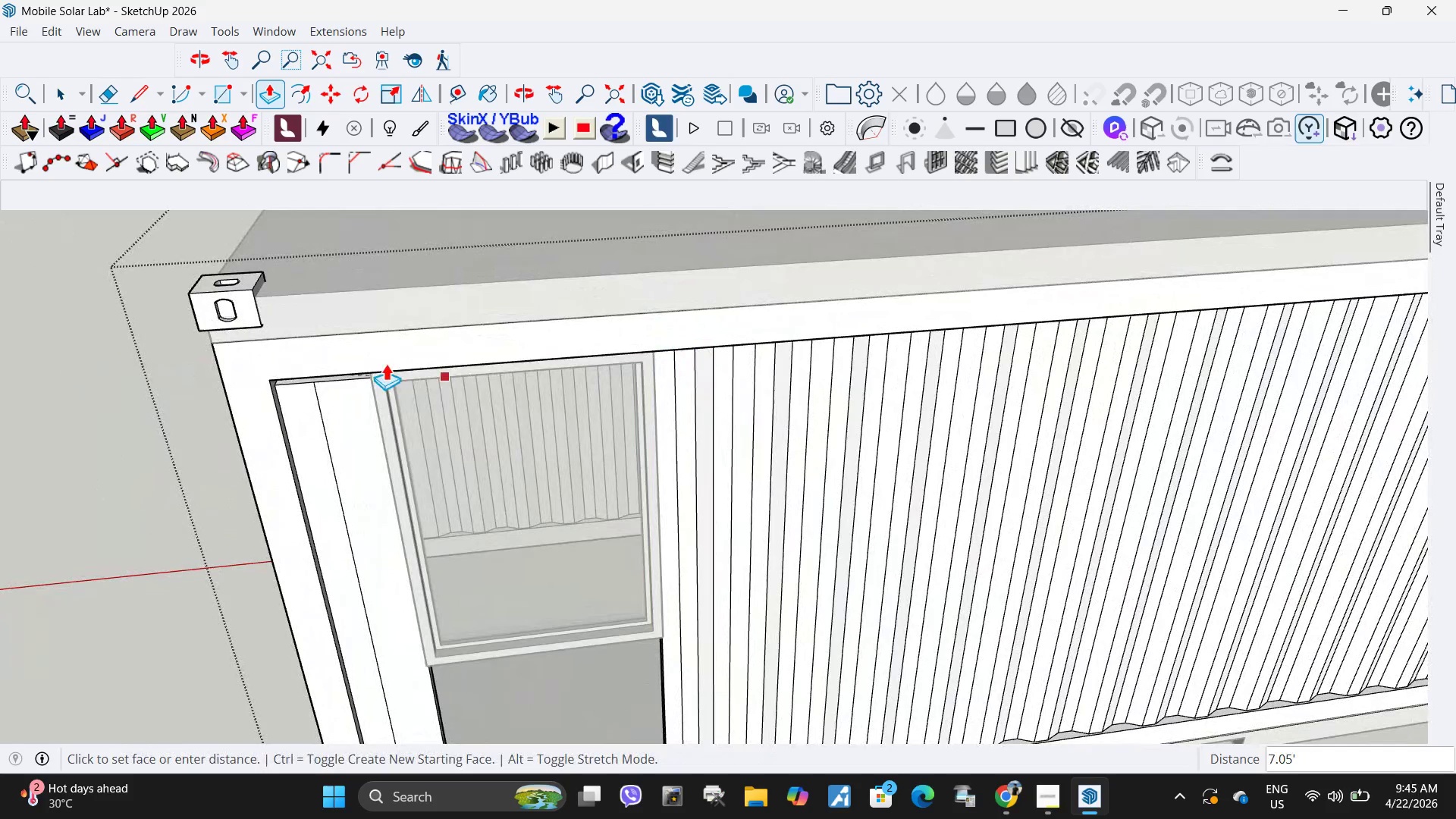 
key(Space)
 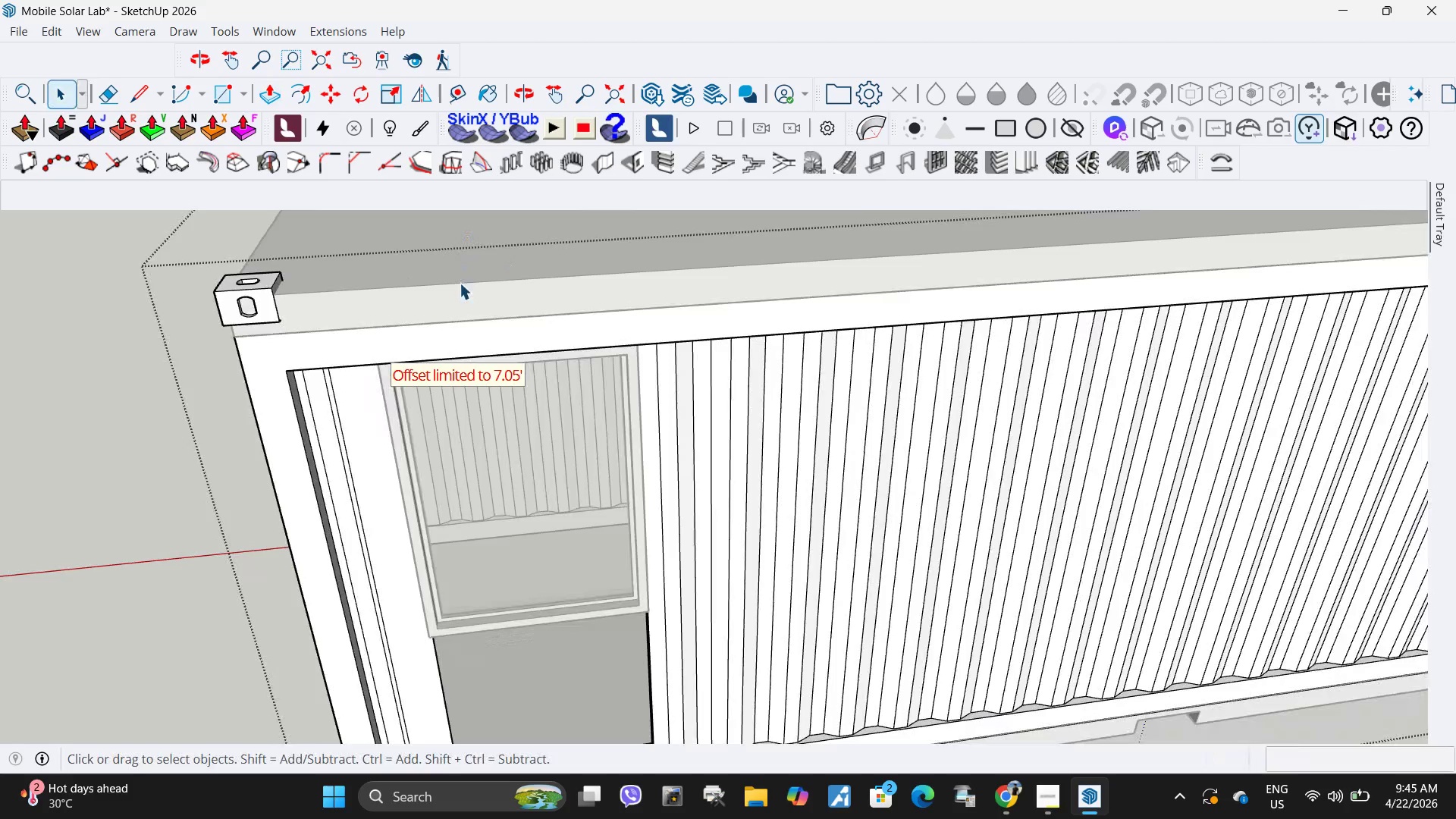 
scroll: coordinate [309, 331], scroll_direction: up, amount: 1.0
 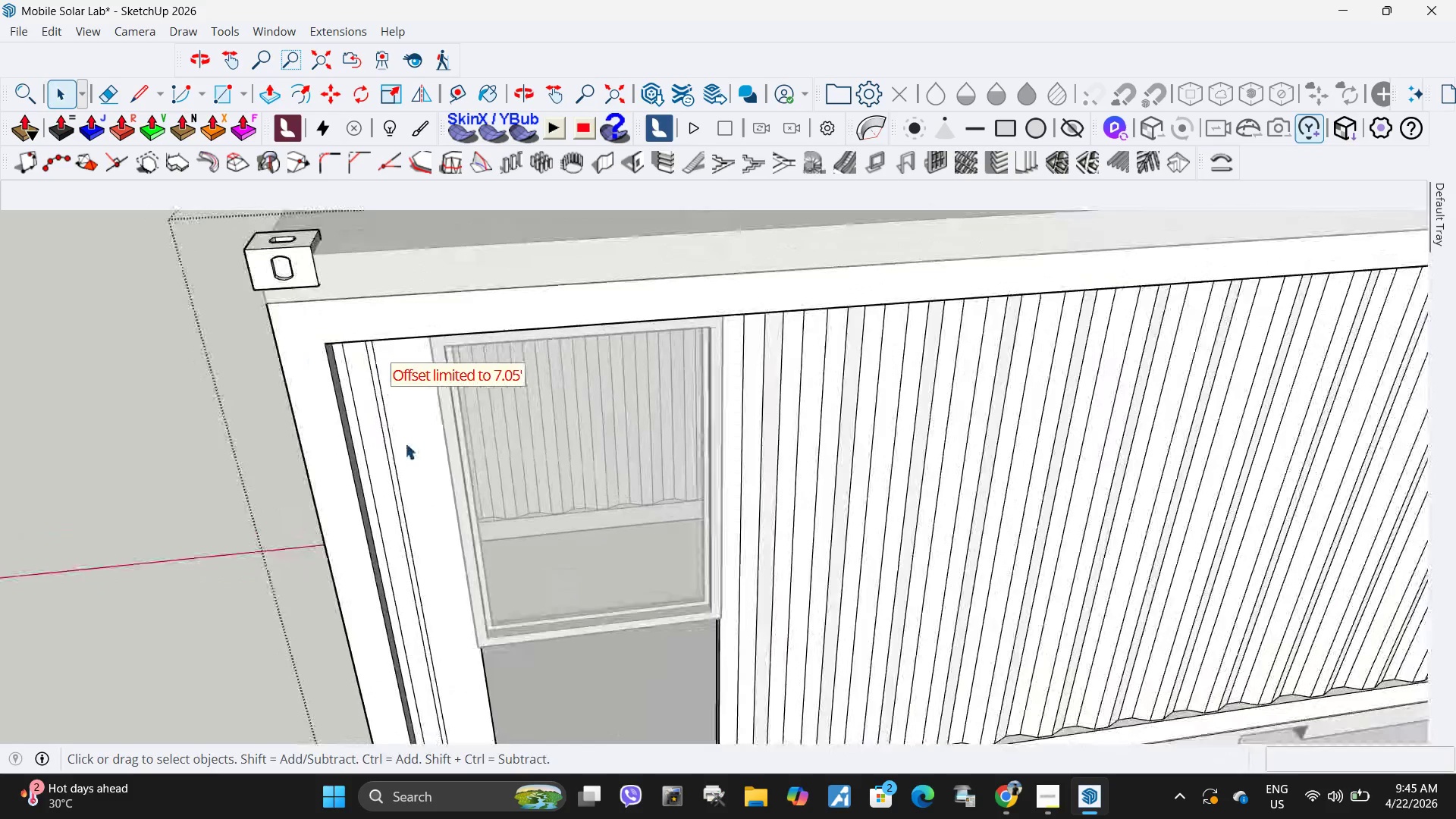 
left_click_drag(start_coordinate=[495, 701], to_coordinate=[490, 701])
 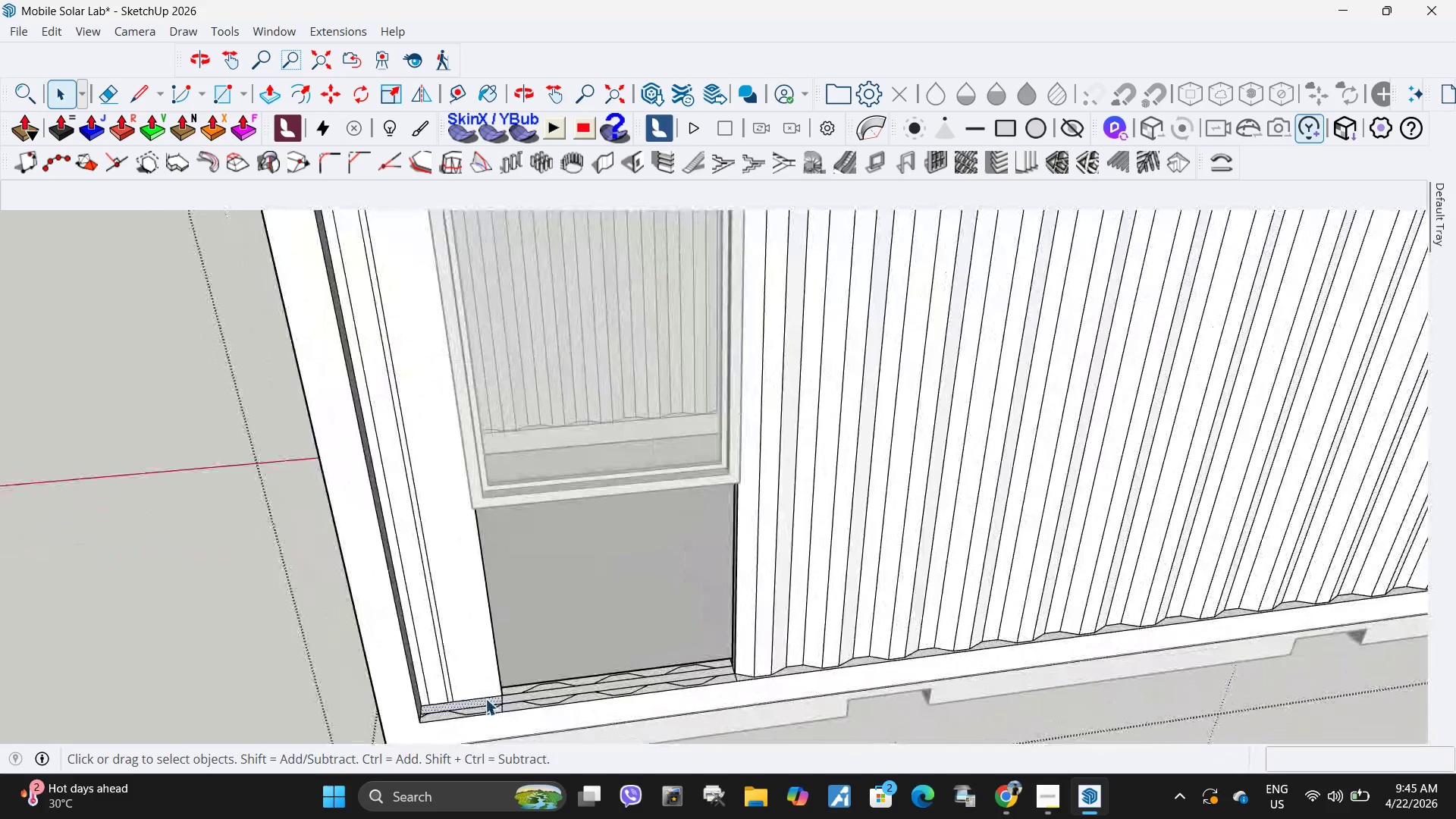 
scroll: coordinate [483, 680], scroll_direction: up, amount: 1.0
 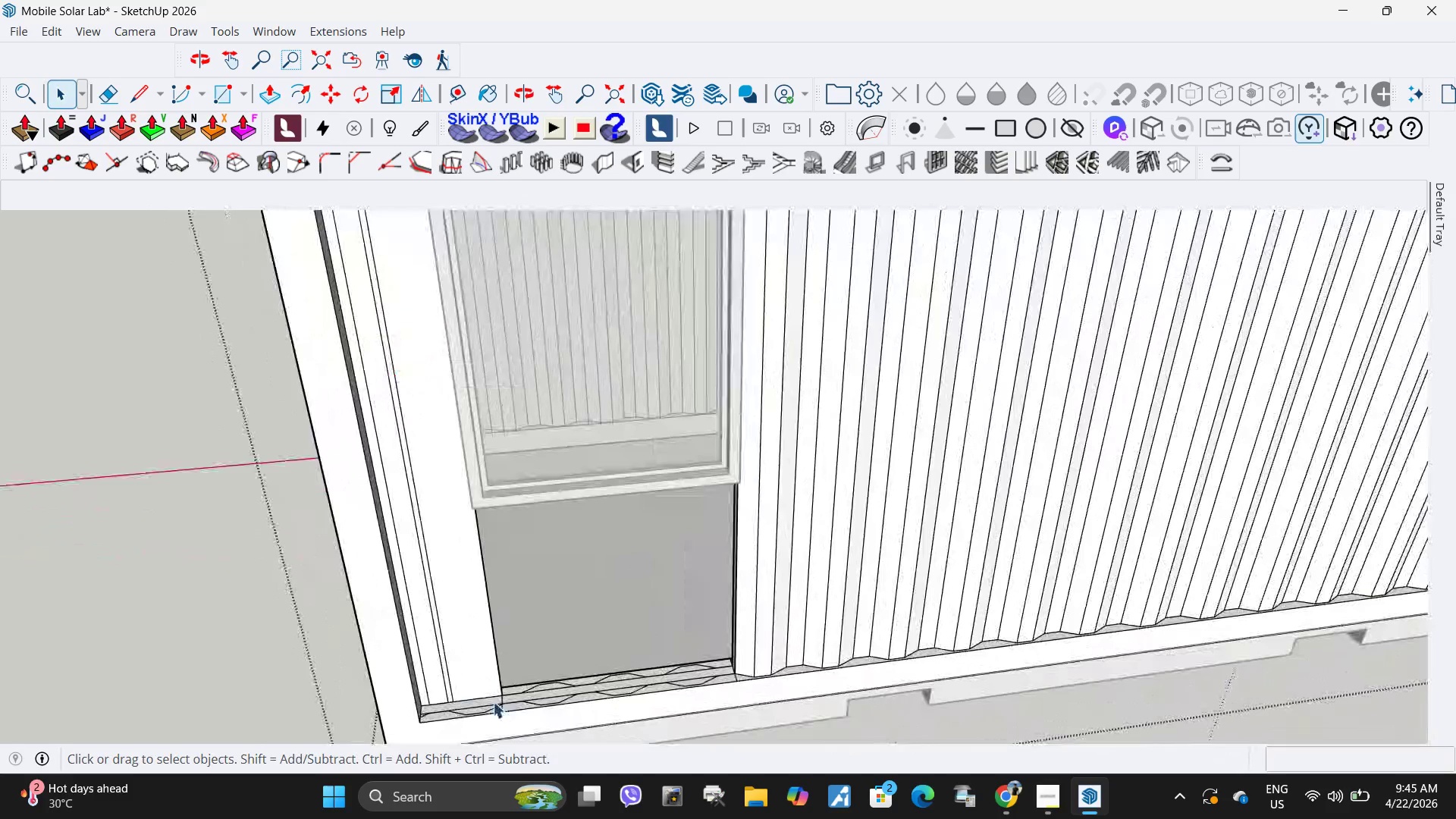 
double_click([485, 698])
 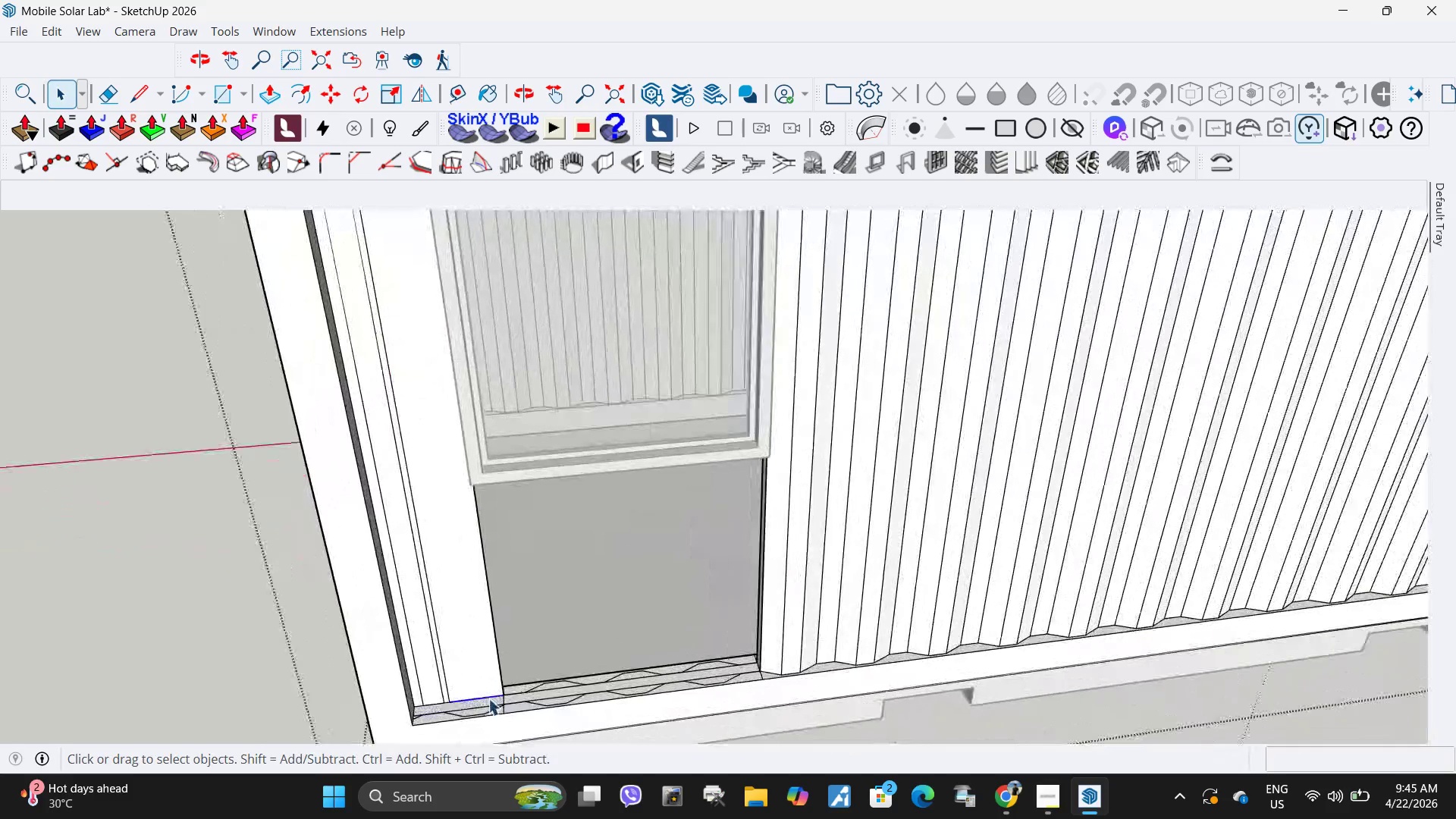 
left_click([488, 702])
 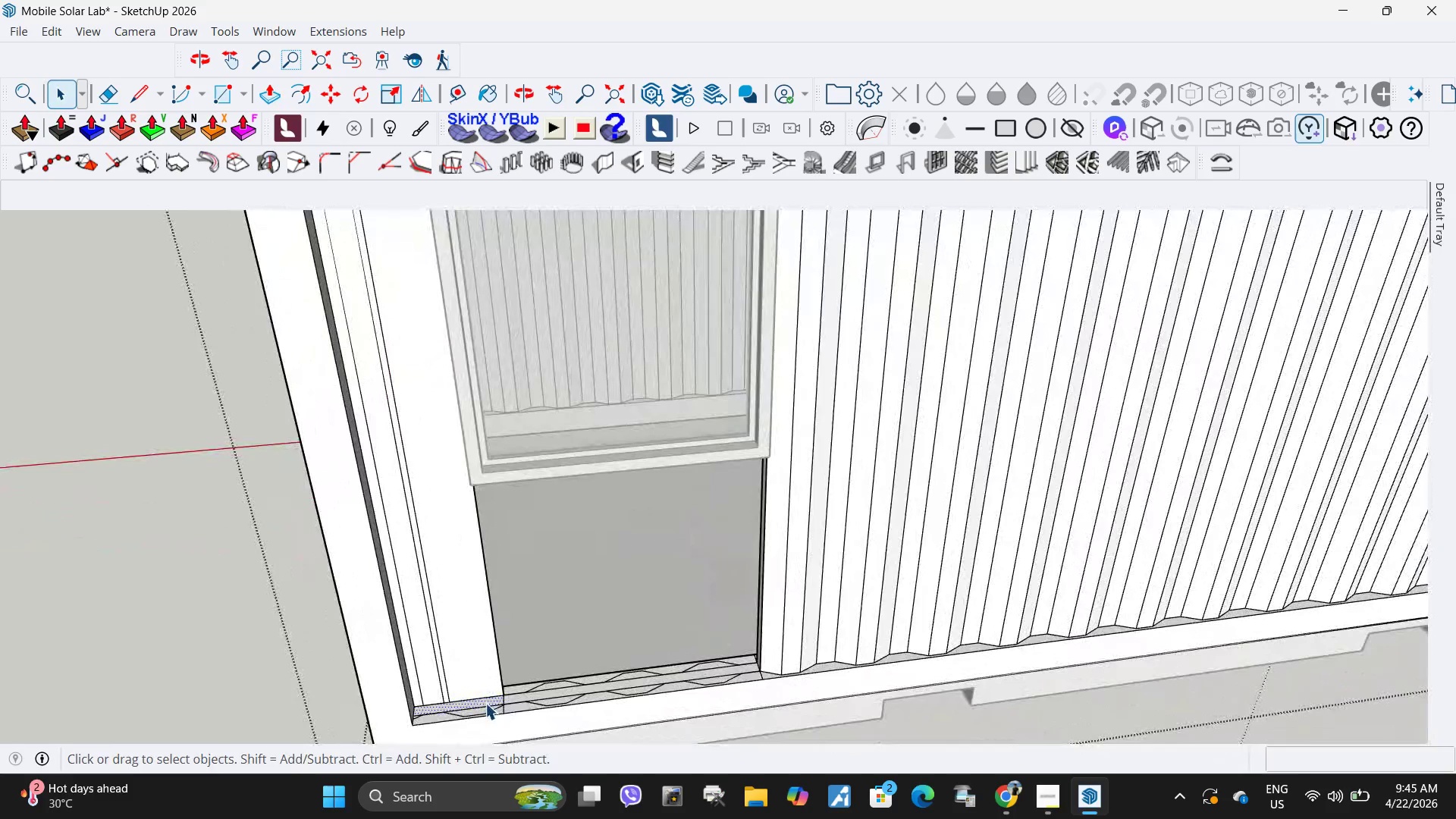 
scroll: coordinate [487, 698], scroll_direction: up, amount: 1.0
 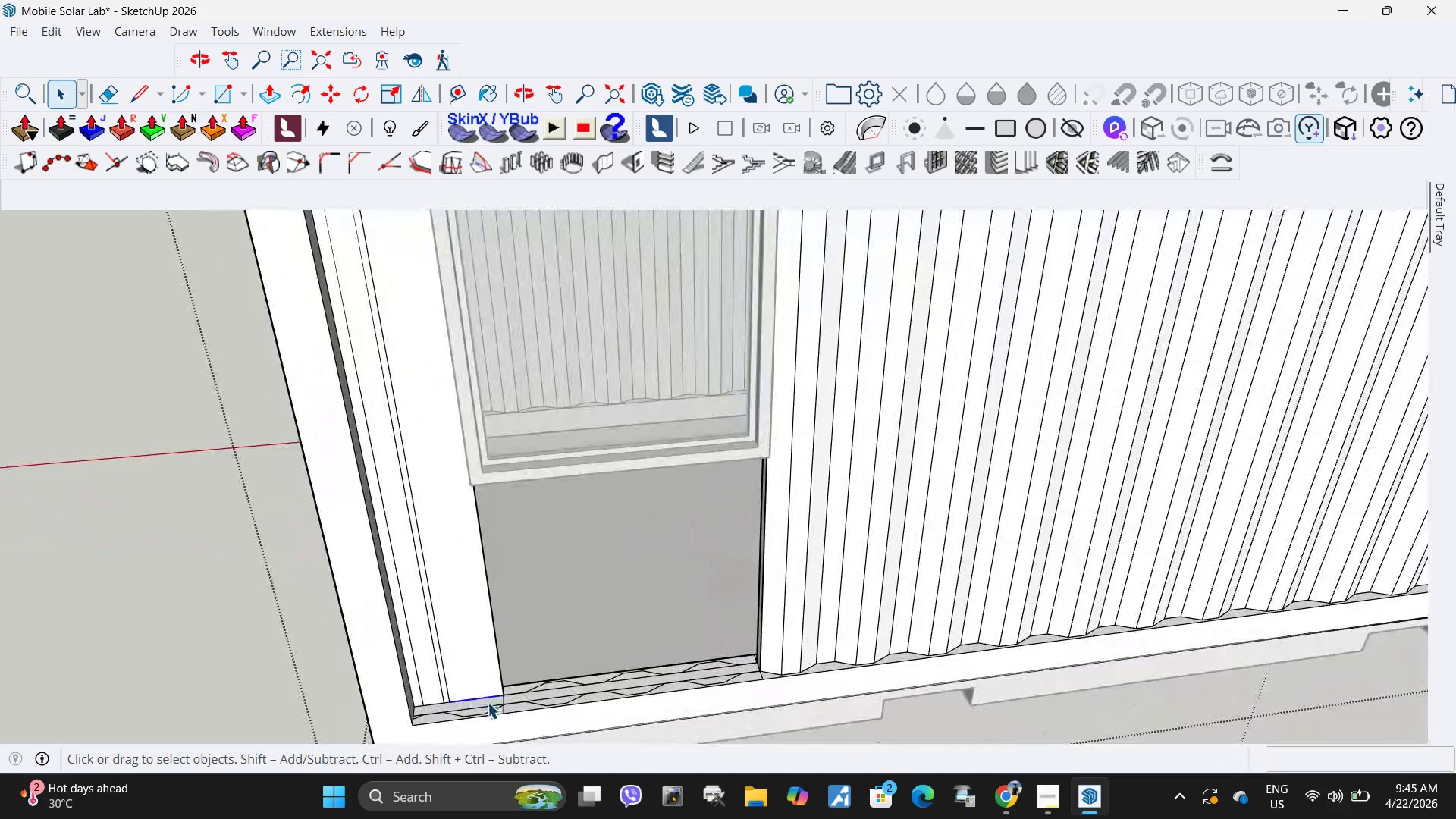 
key(P)
 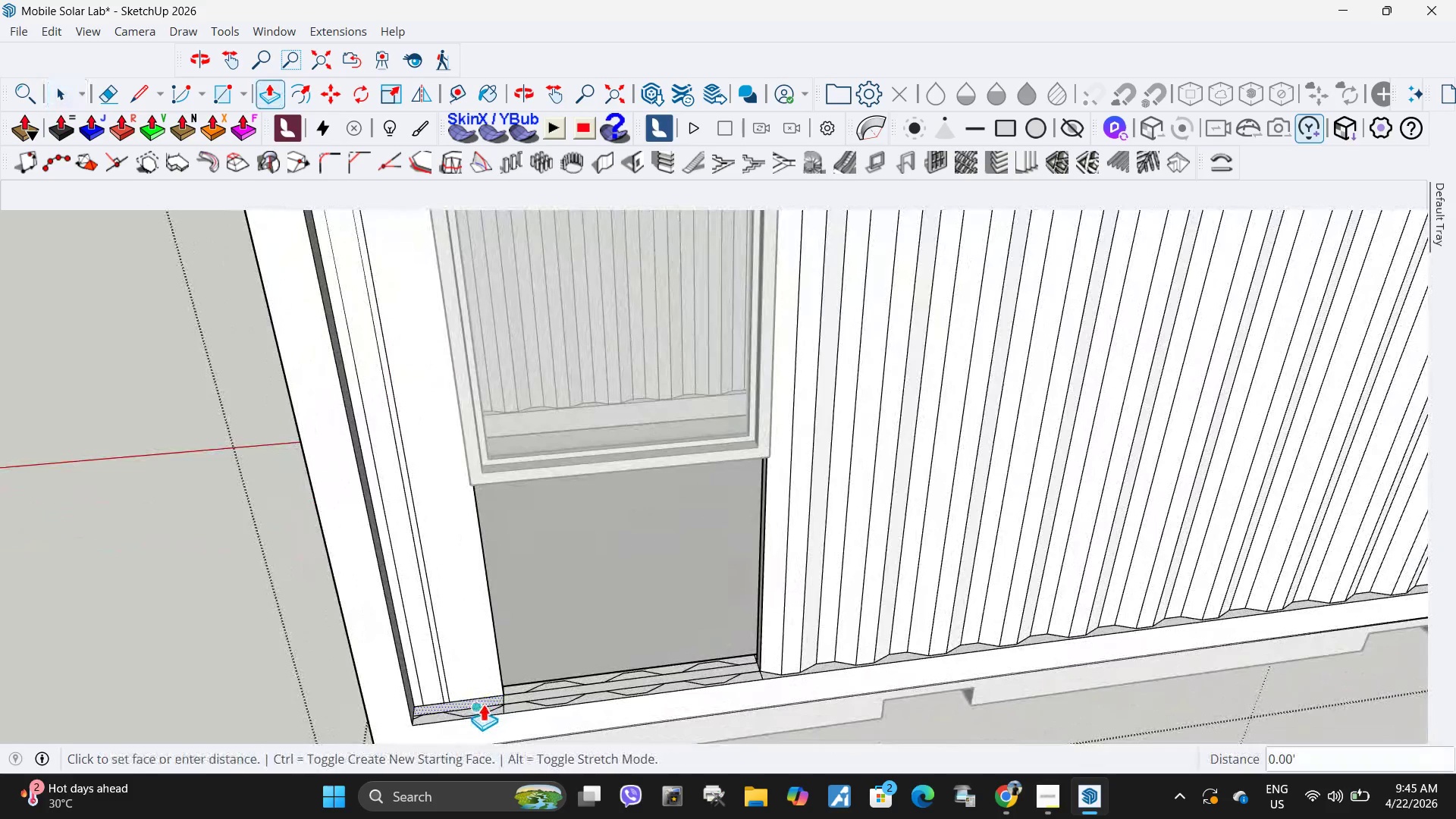 
left_click([483, 704])
 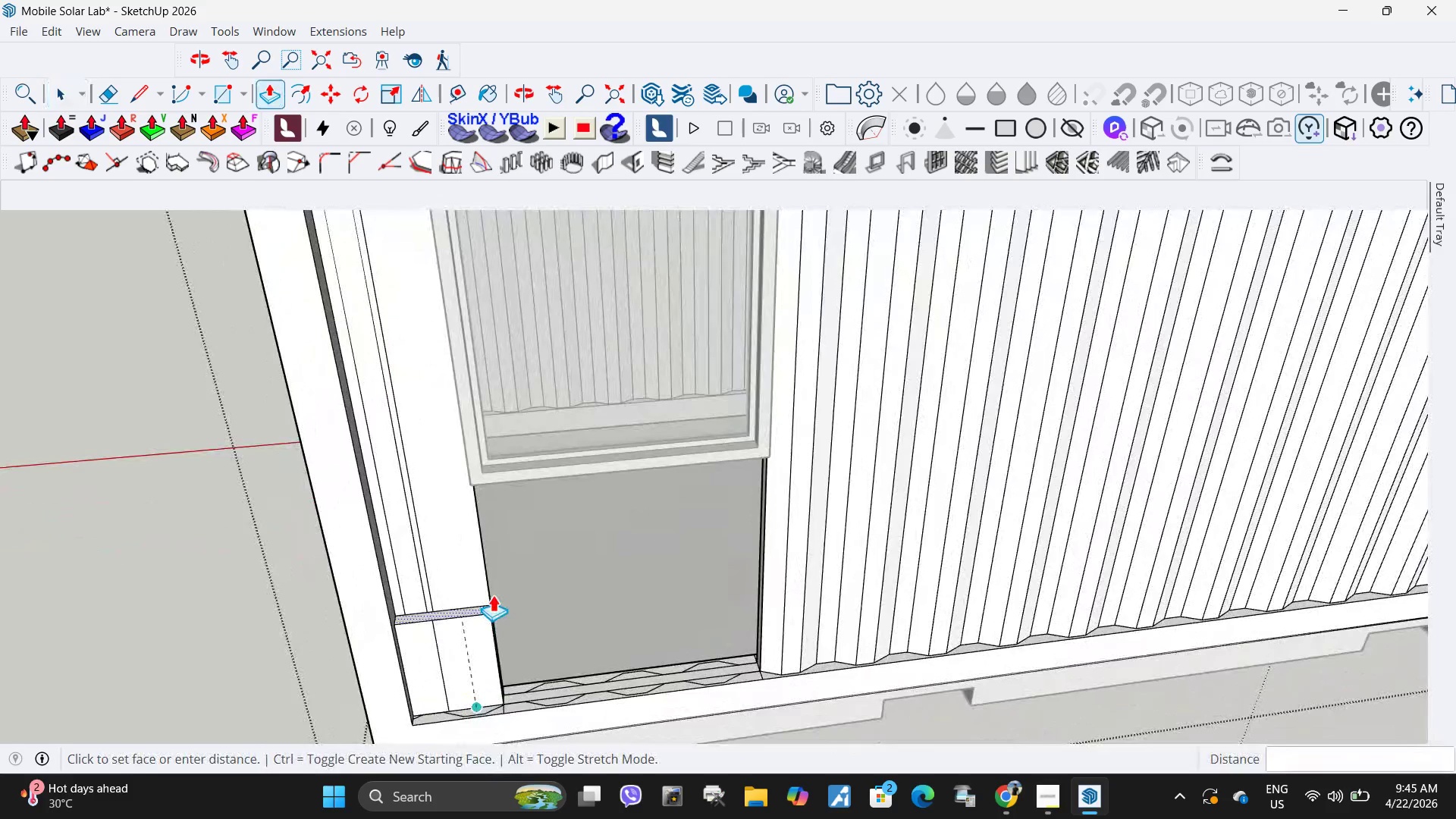 
scroll: coordinate [493, 591], scroll_direction: down, amount: 9.0
 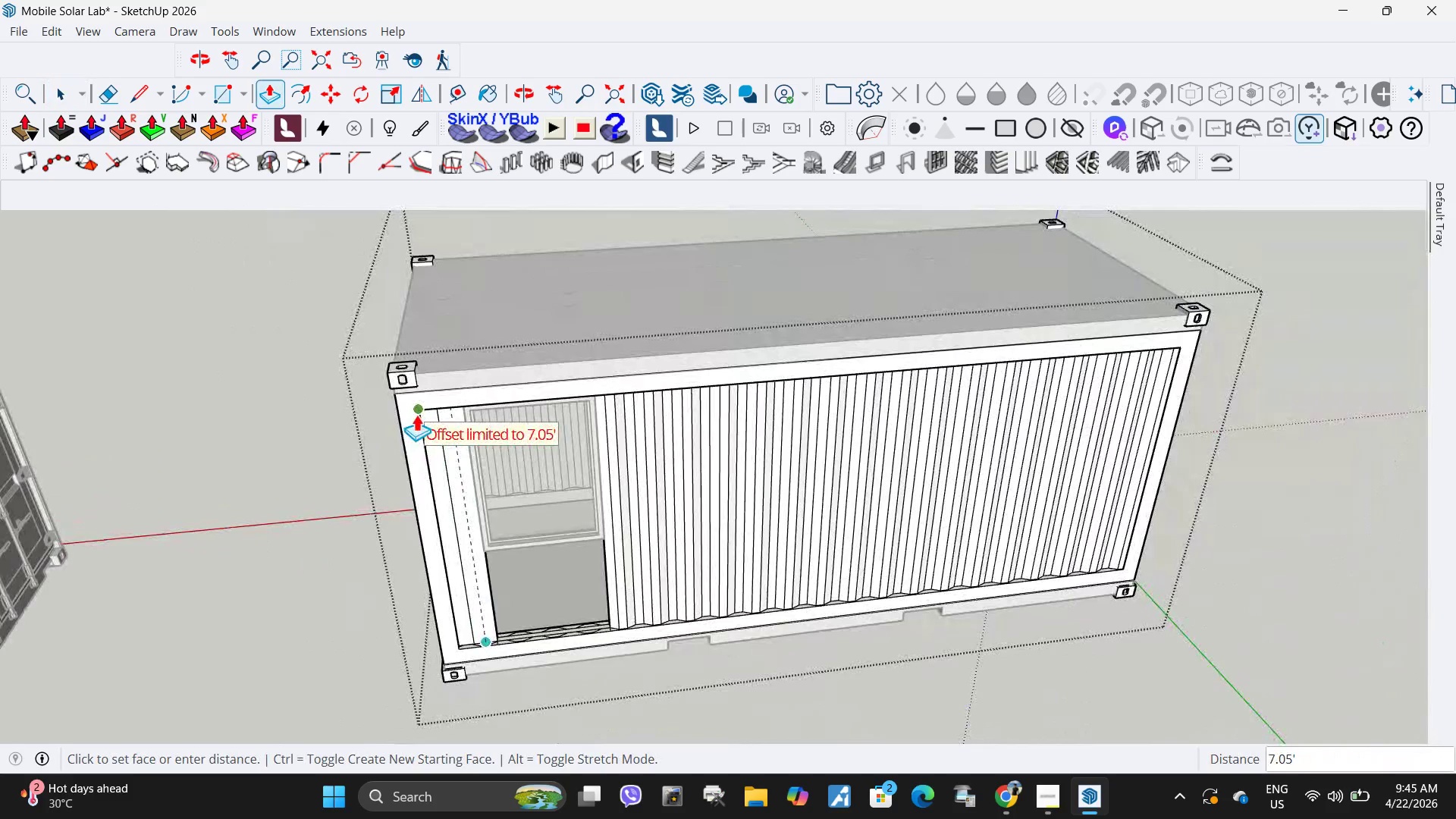 
left_click([416, 414])
 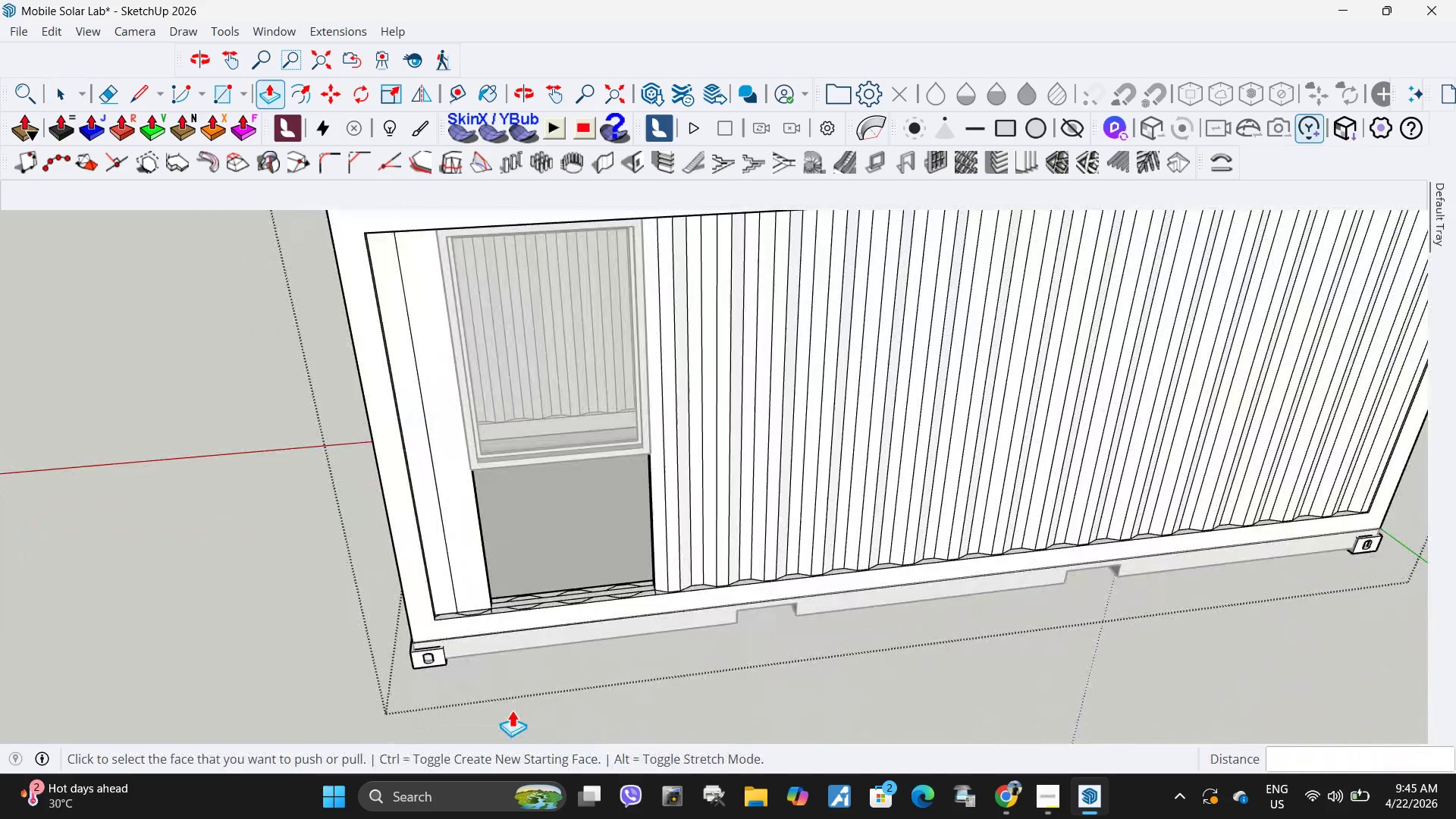 
scroll: coordinate [490, 651], scroll_direction: up, amount: 8.0
 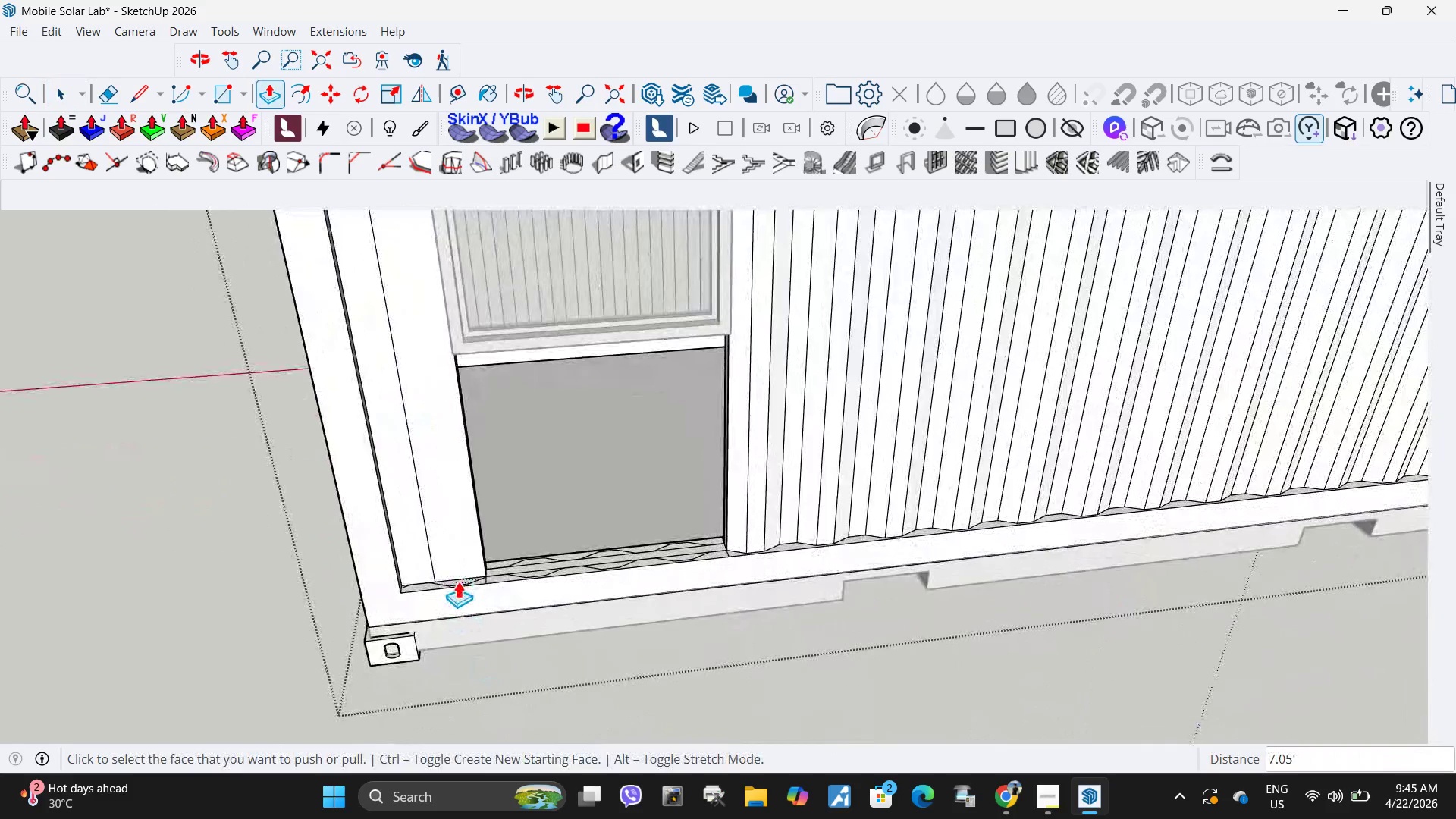 
left_click([458, 581])
 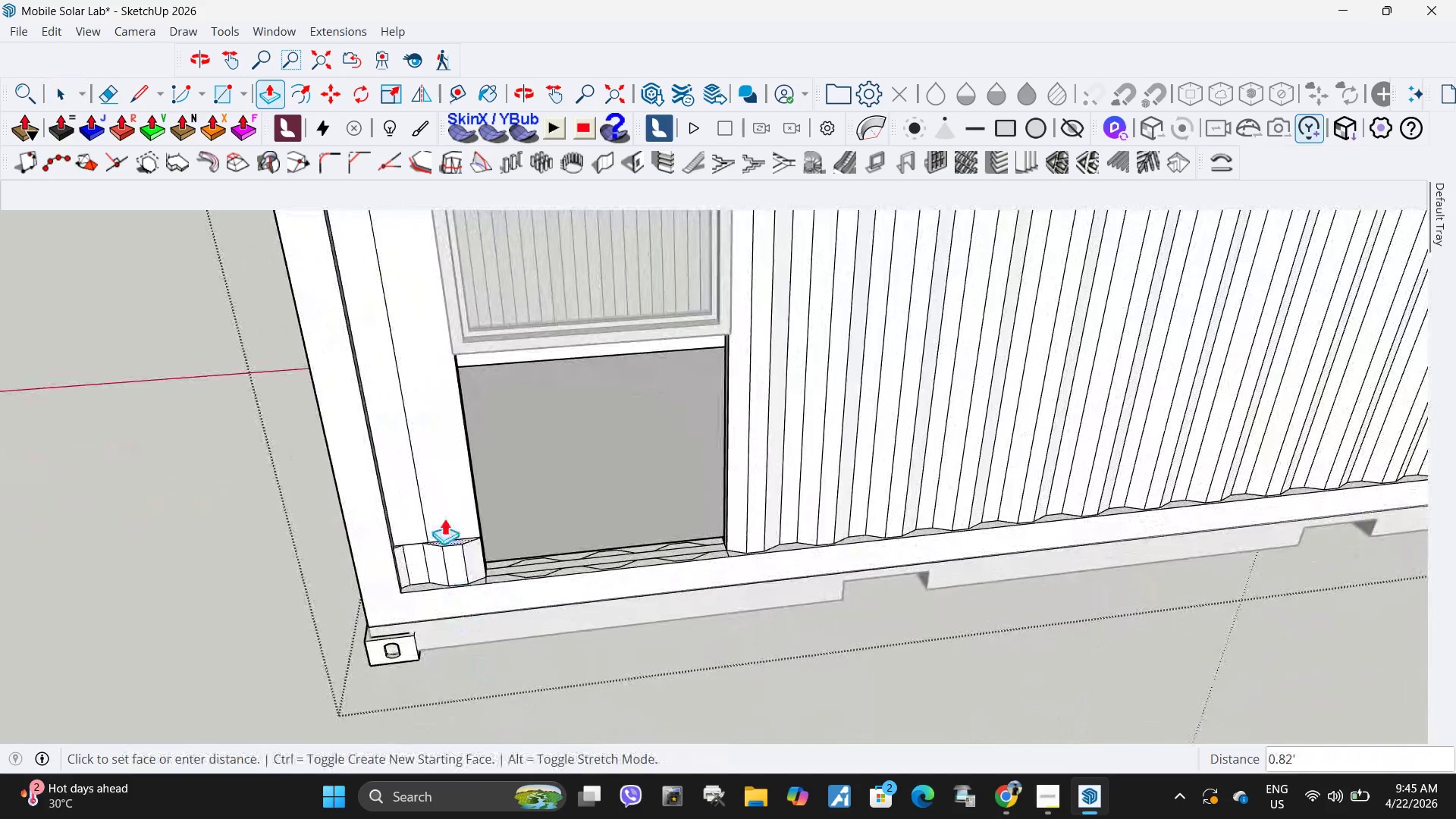 
scroll: coordinate [382, 369], scroll_direction: down, amount: 8.0
 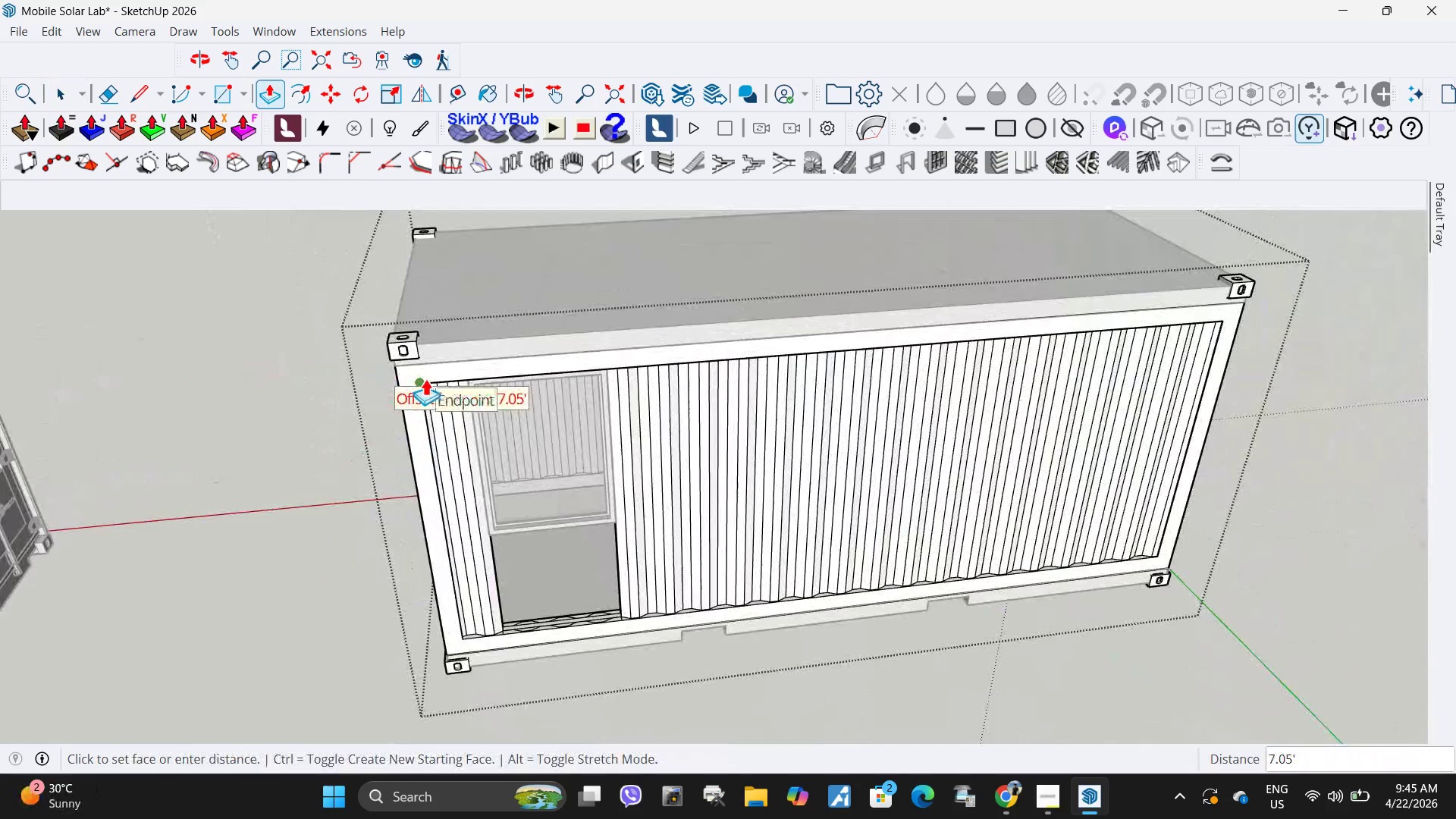 
left_click([425, 378])
 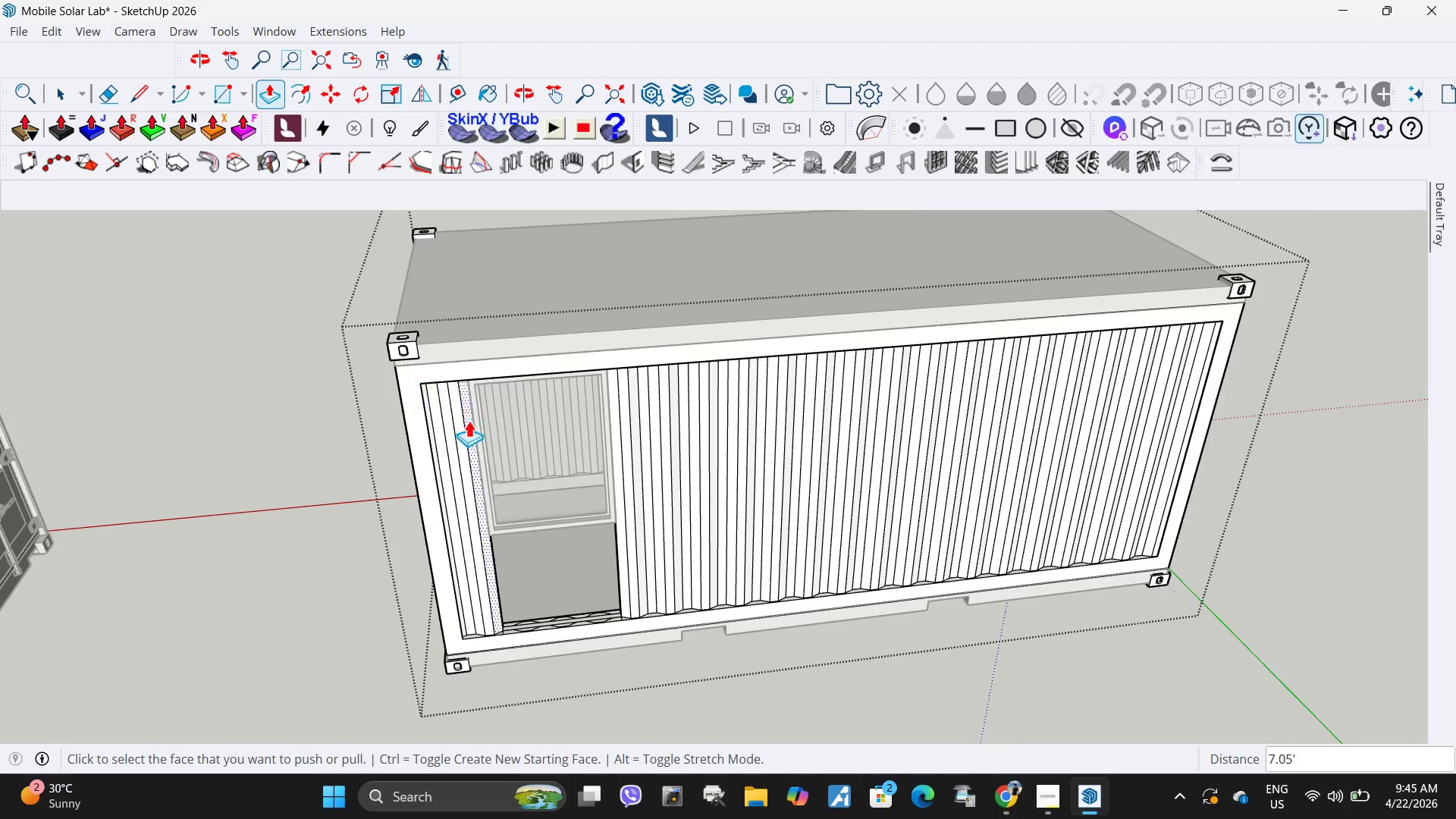 
scroll: coordinate [497, 576], scroll_direction: up, amount: 11.0
 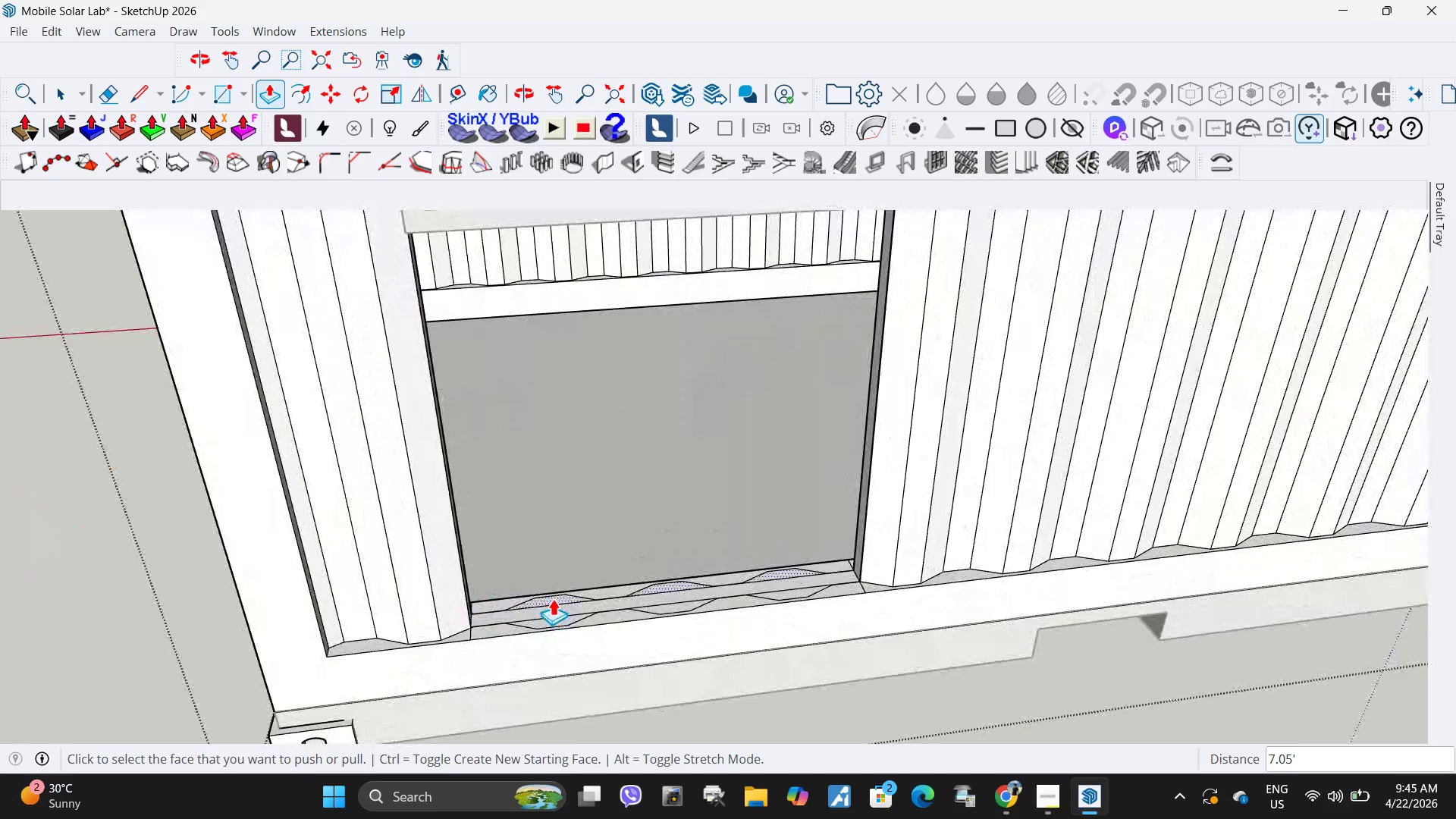 
left_click([553, 598])
 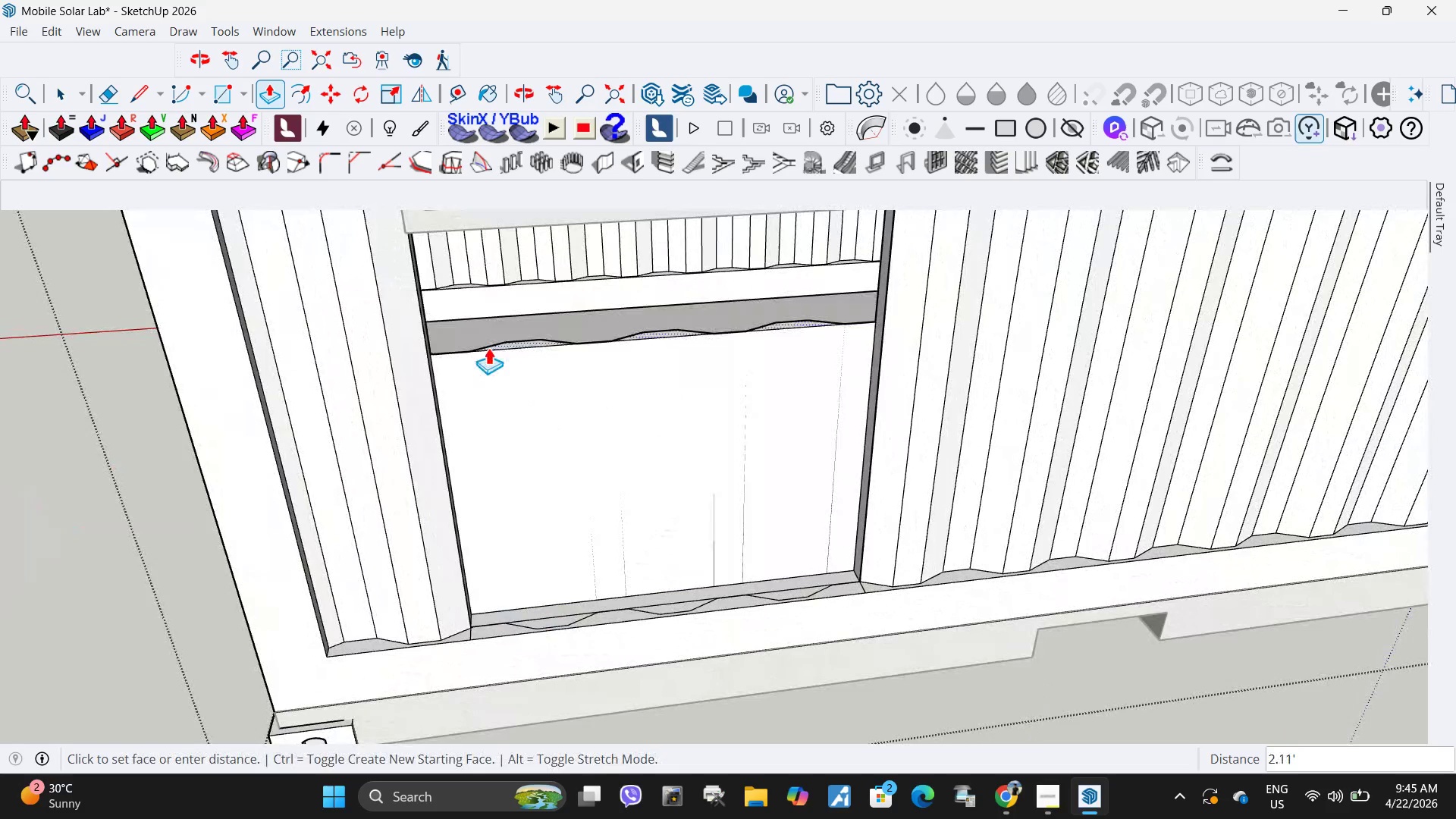 
scroll: coordinate [489, 356], scroll_direction: down, amount: 3.0
 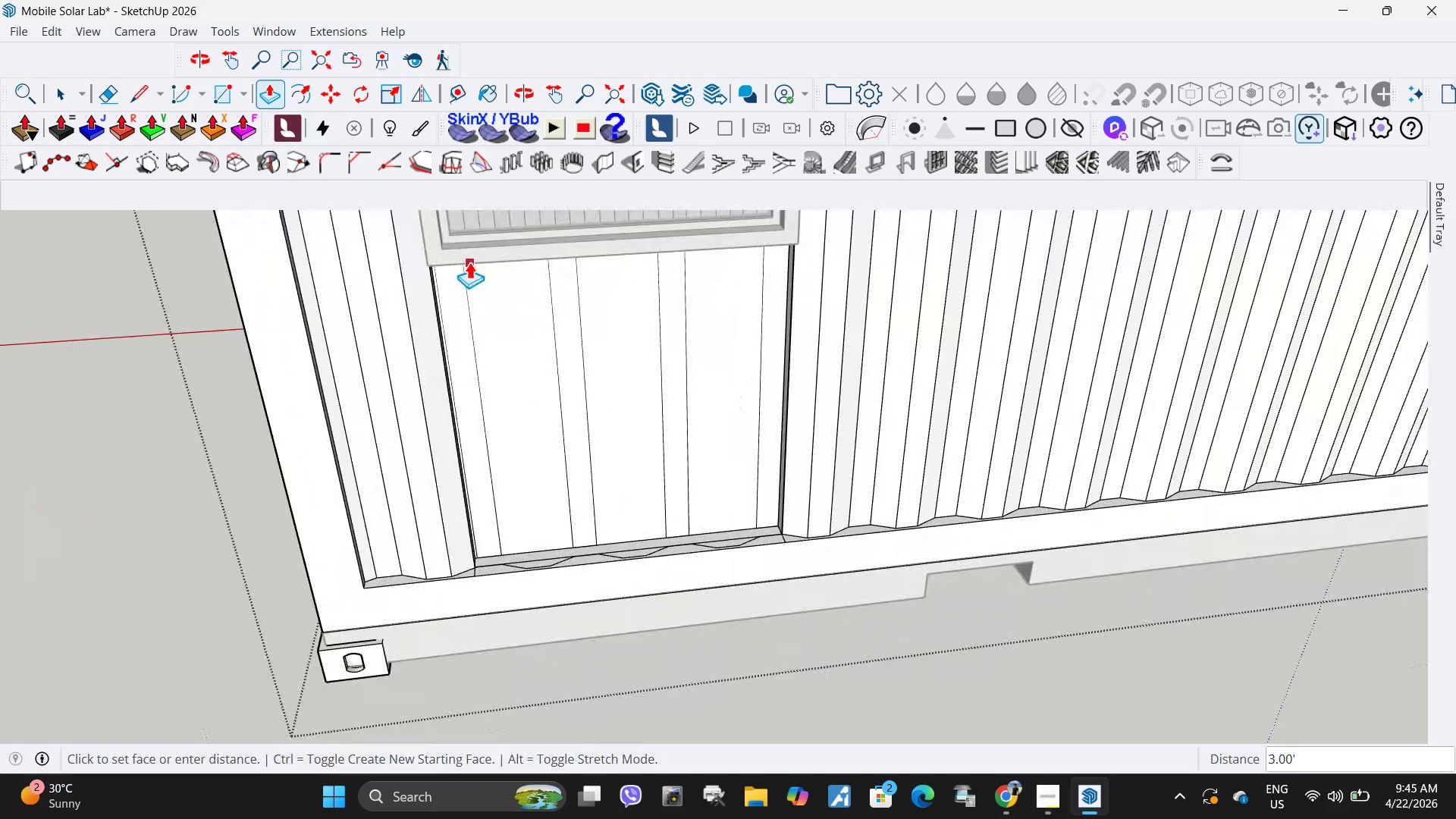 
left_click([469, 262])
 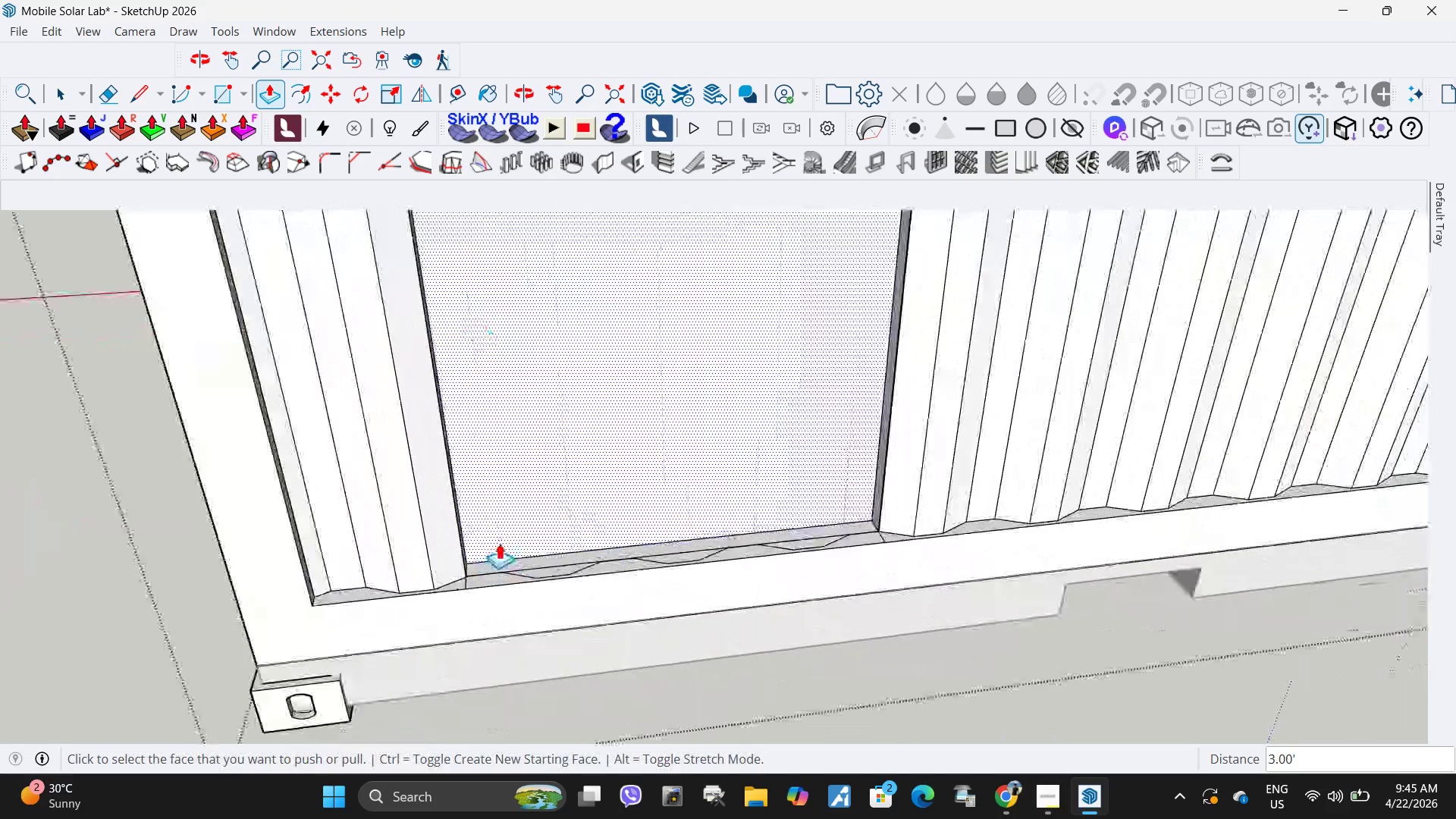 
left_click([516, 566])
 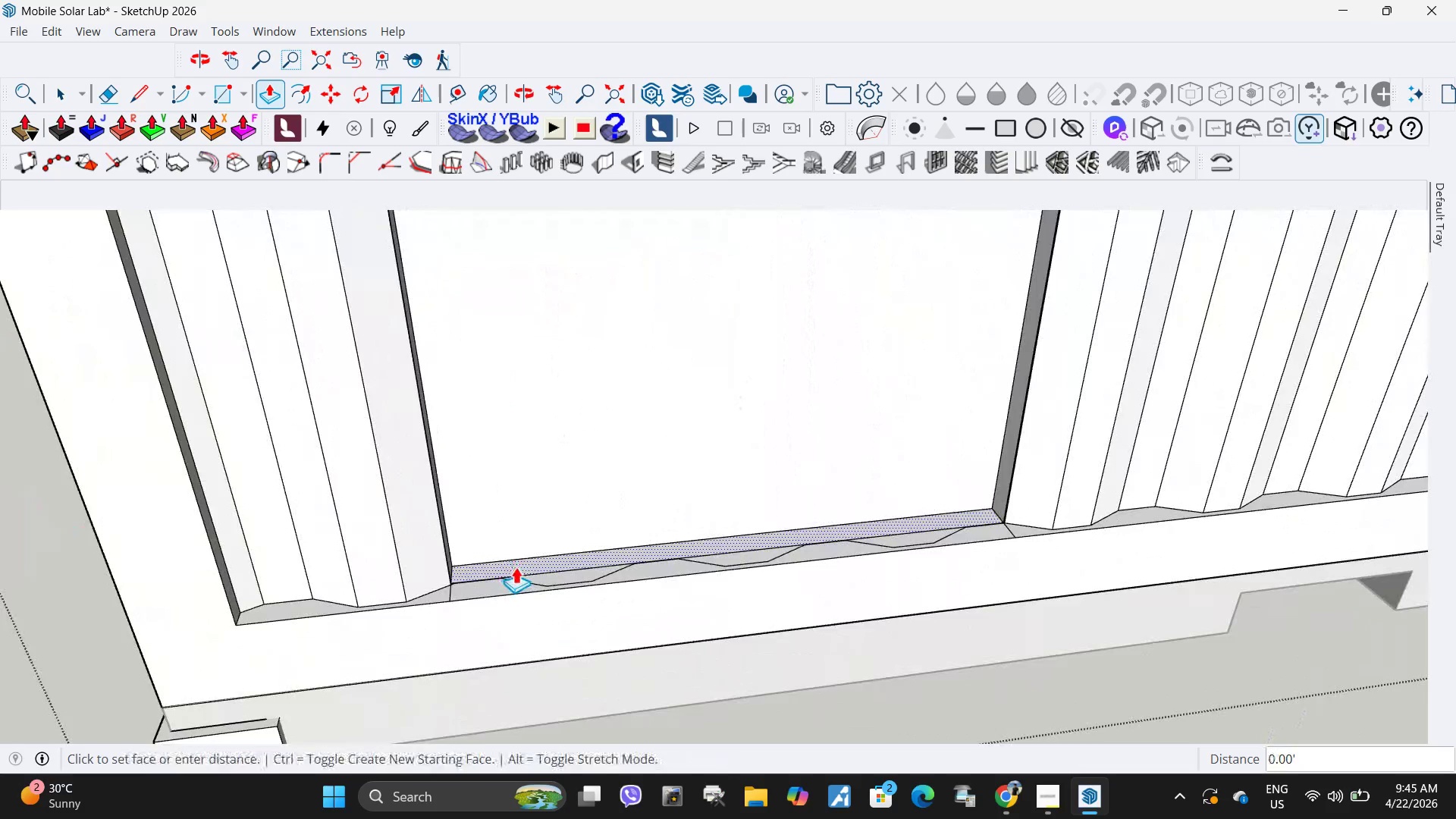 
scroll: coordinate [512, 565], scroll_direction: up, amount: 6.0
 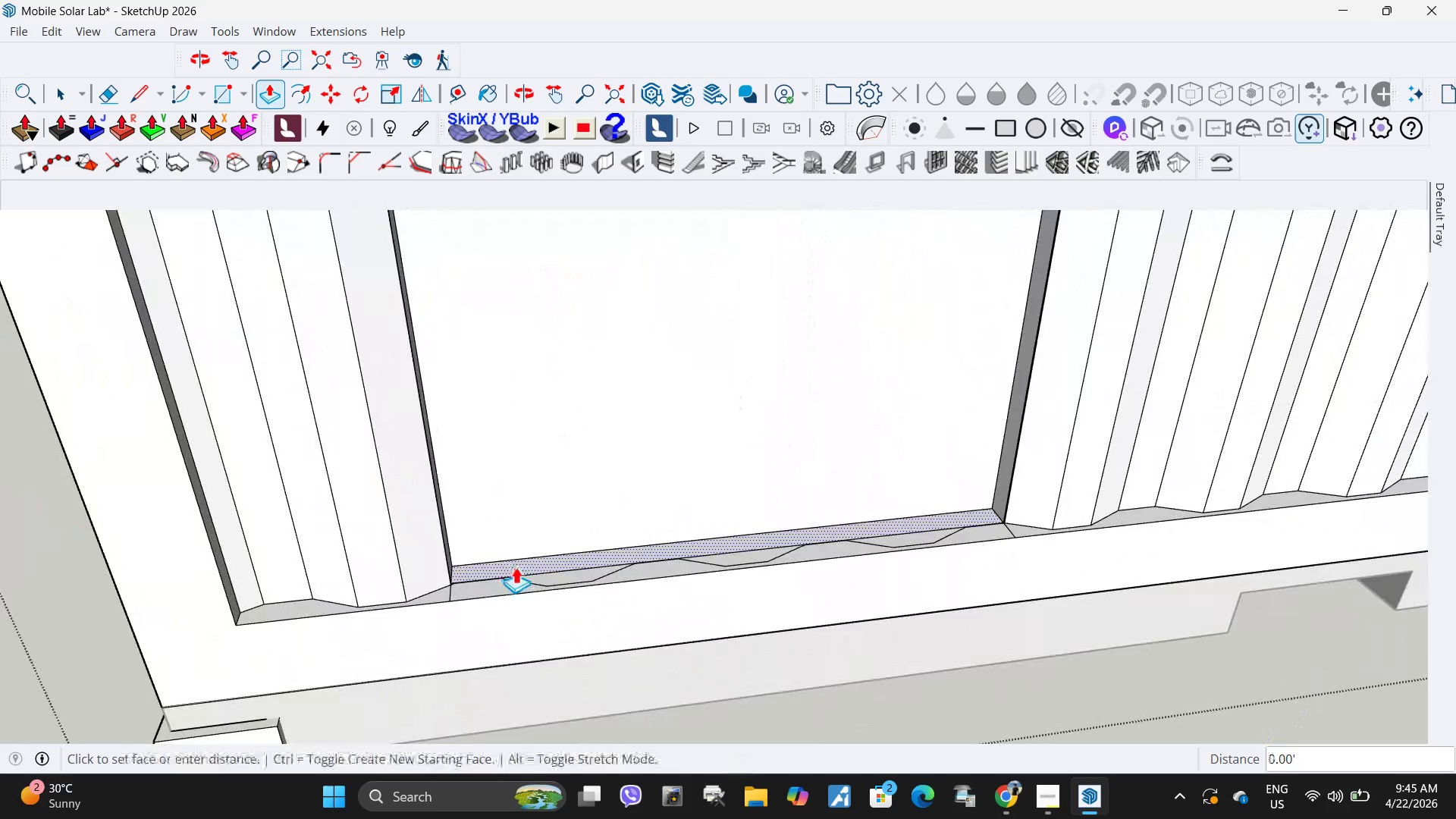 
scroll: coordinate [471, 320], scroll_direction: down, amount: 9.0
 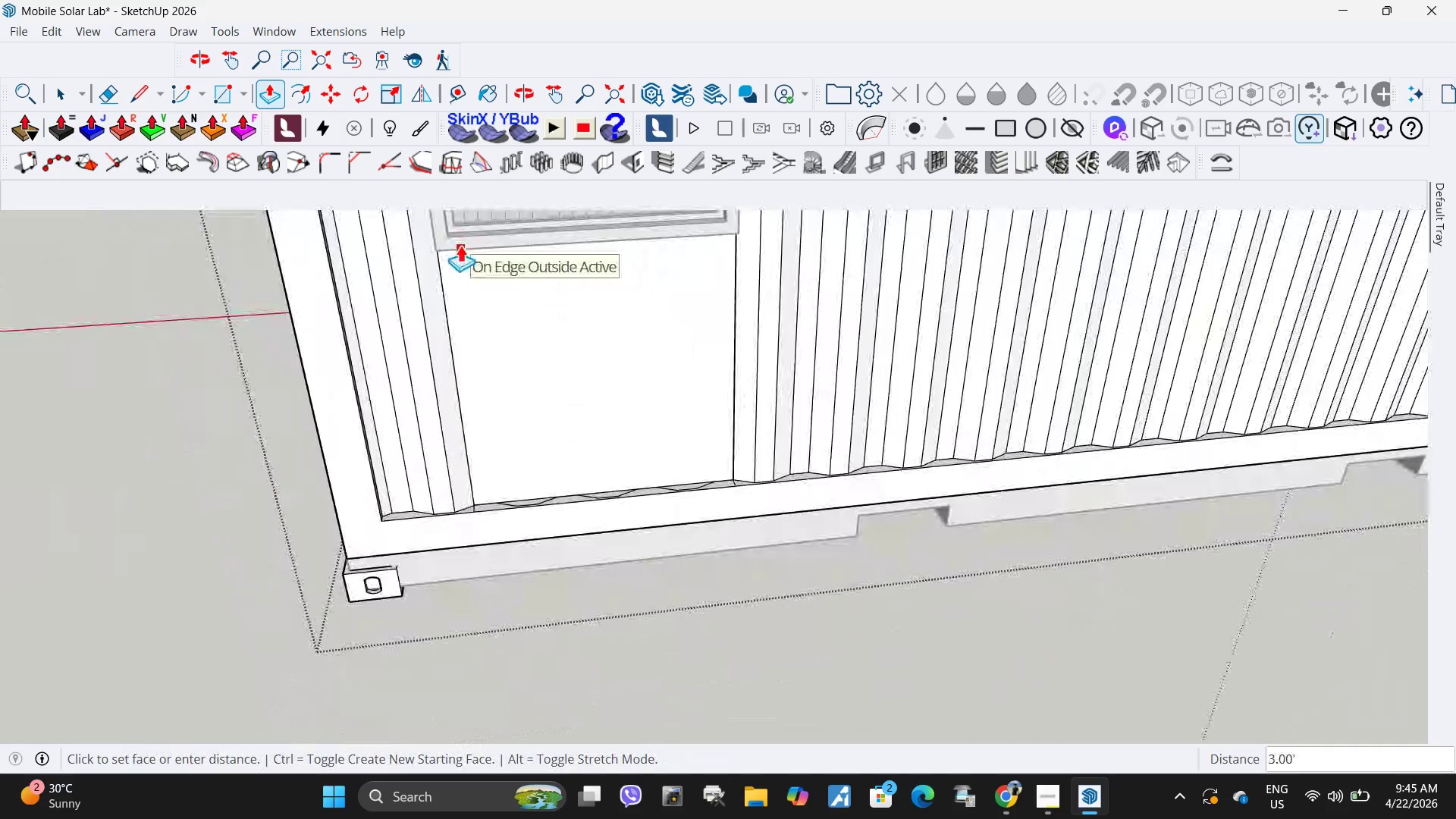 
left_click([460, 245])
 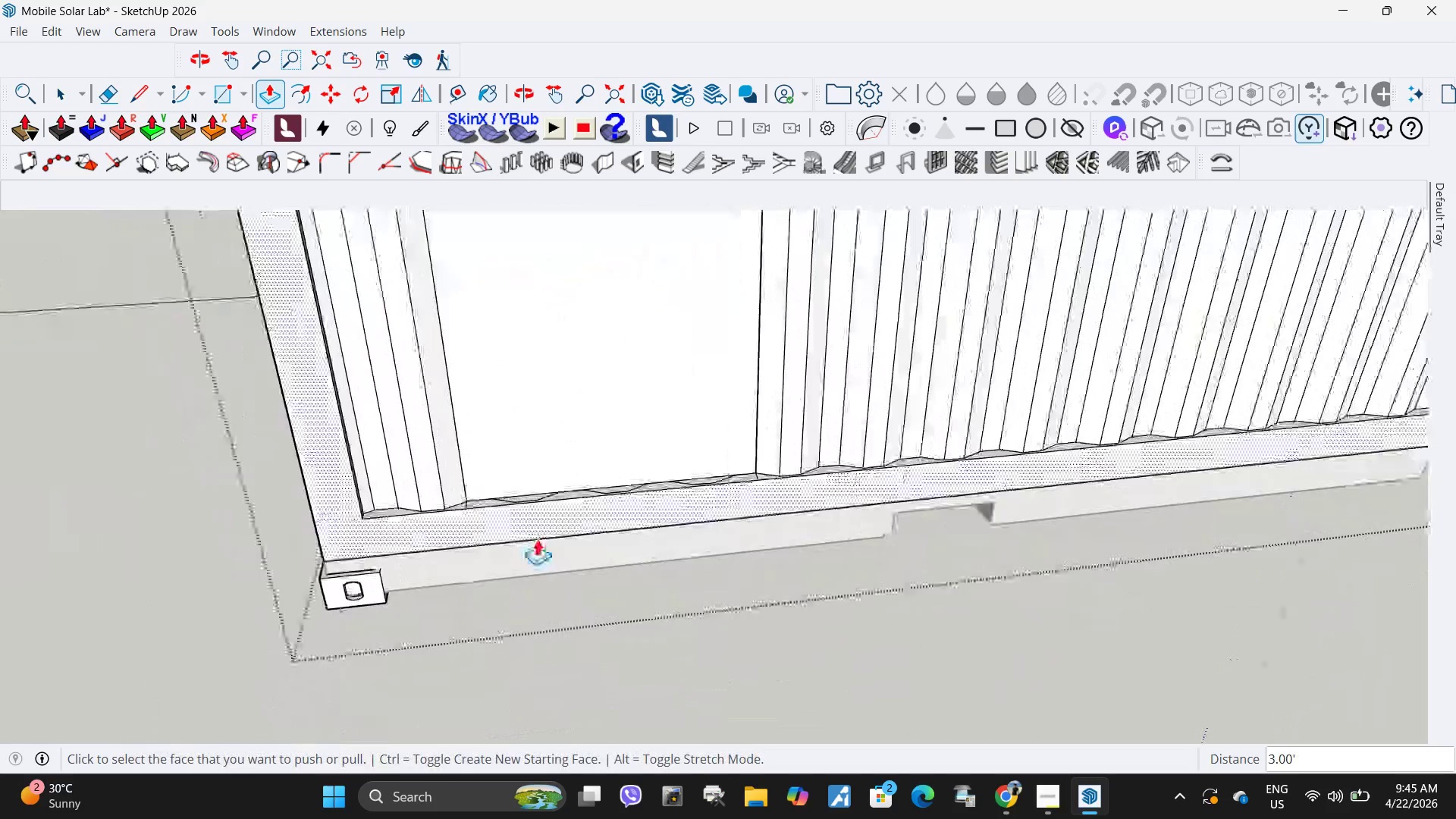 
scroll: coordinate [537, 538], scroll_direction: up, amount: 4.0
 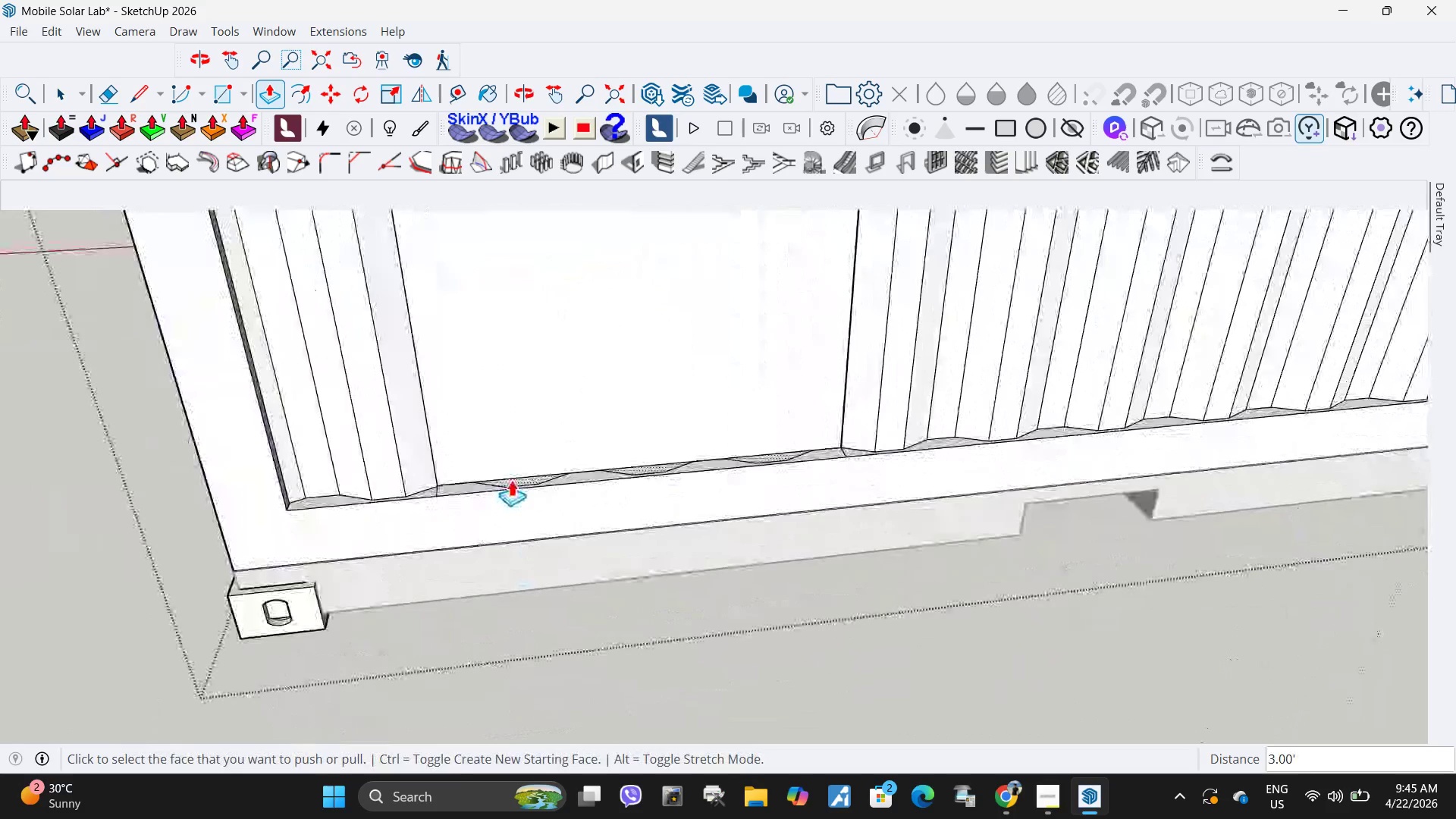 
left_click([511, 479])
 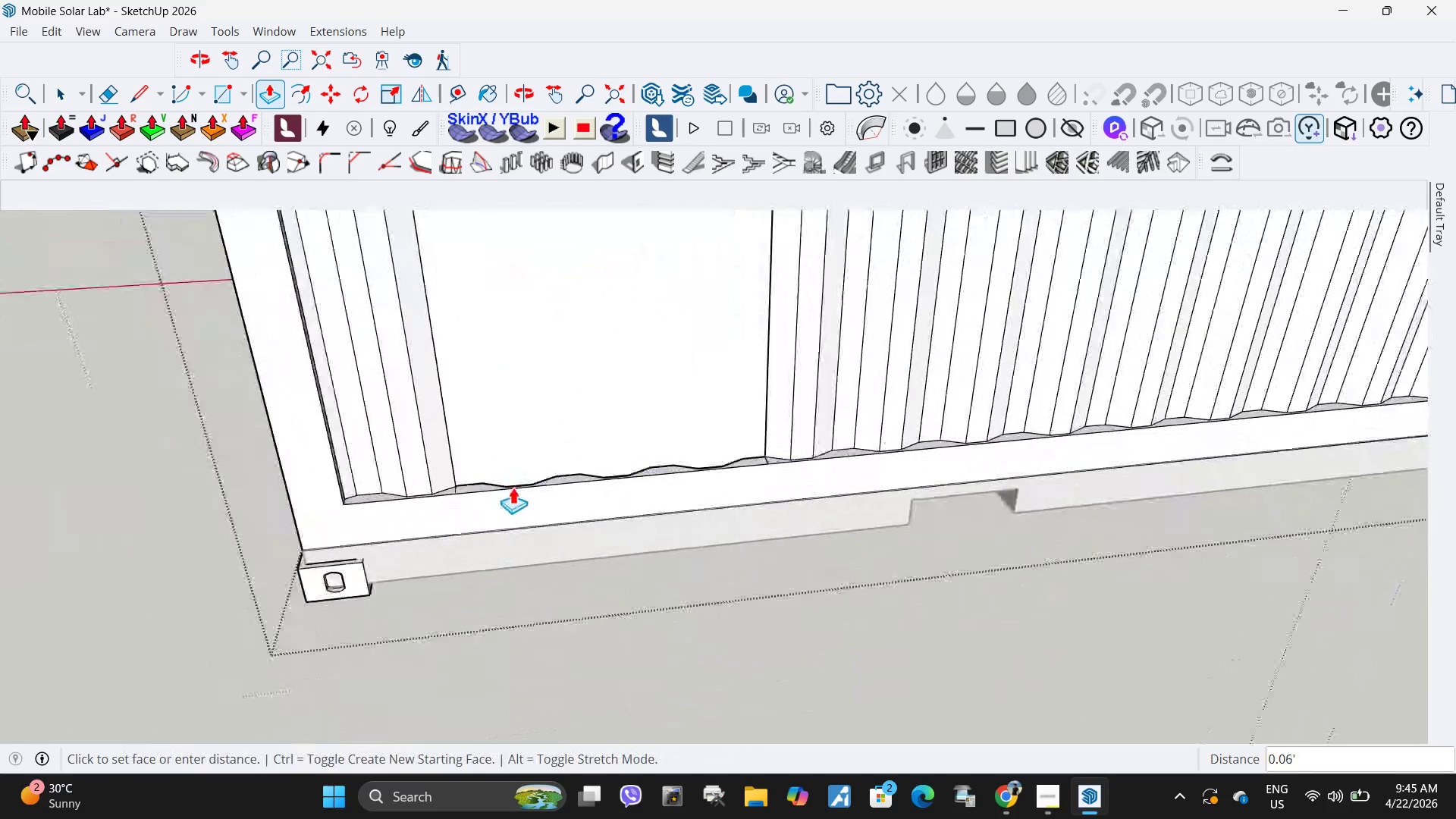 
scroll: coordinate [513, 487], scroll_direction: down, amount: 5.0
 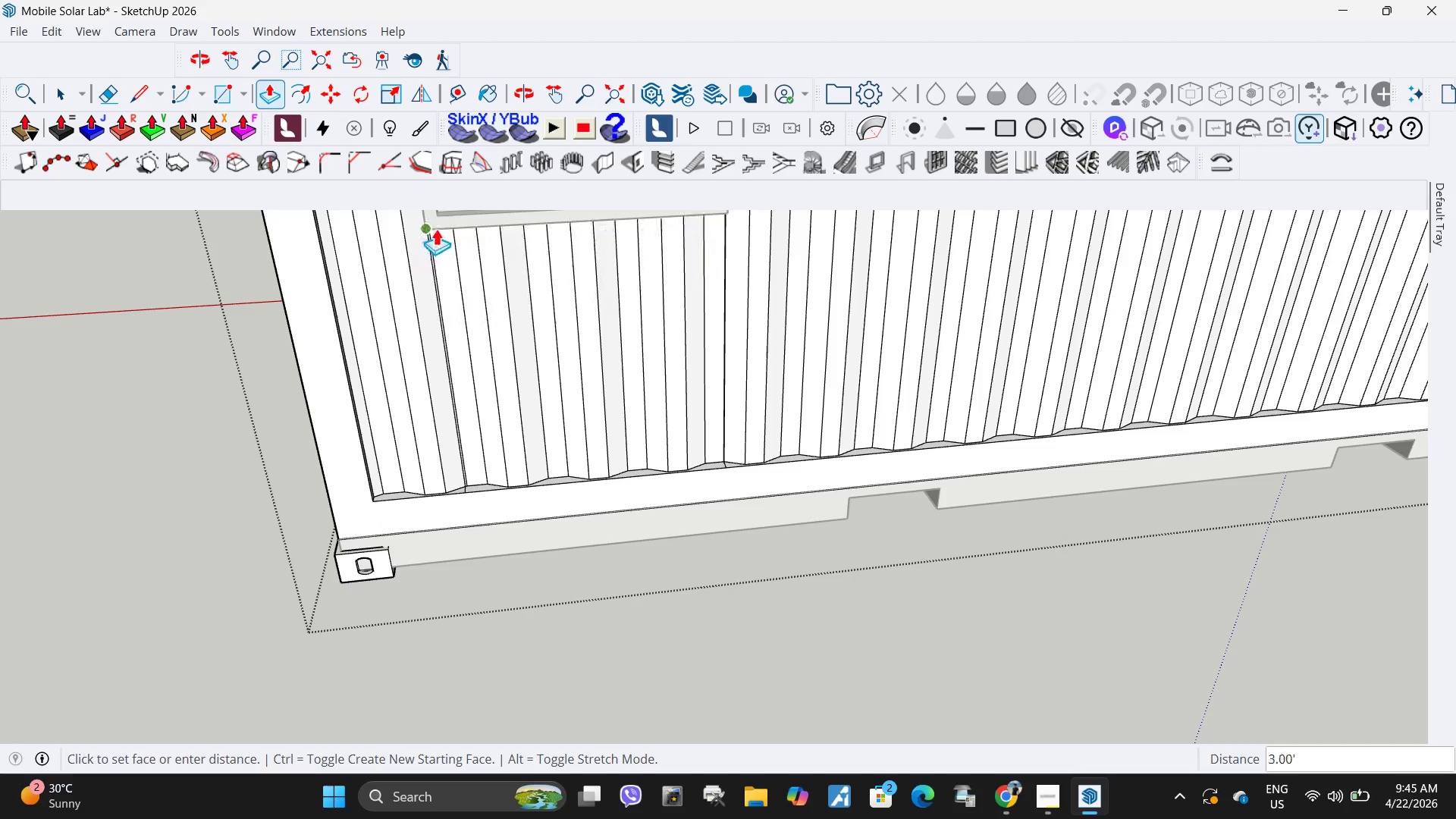 
left_click([436, 228])
 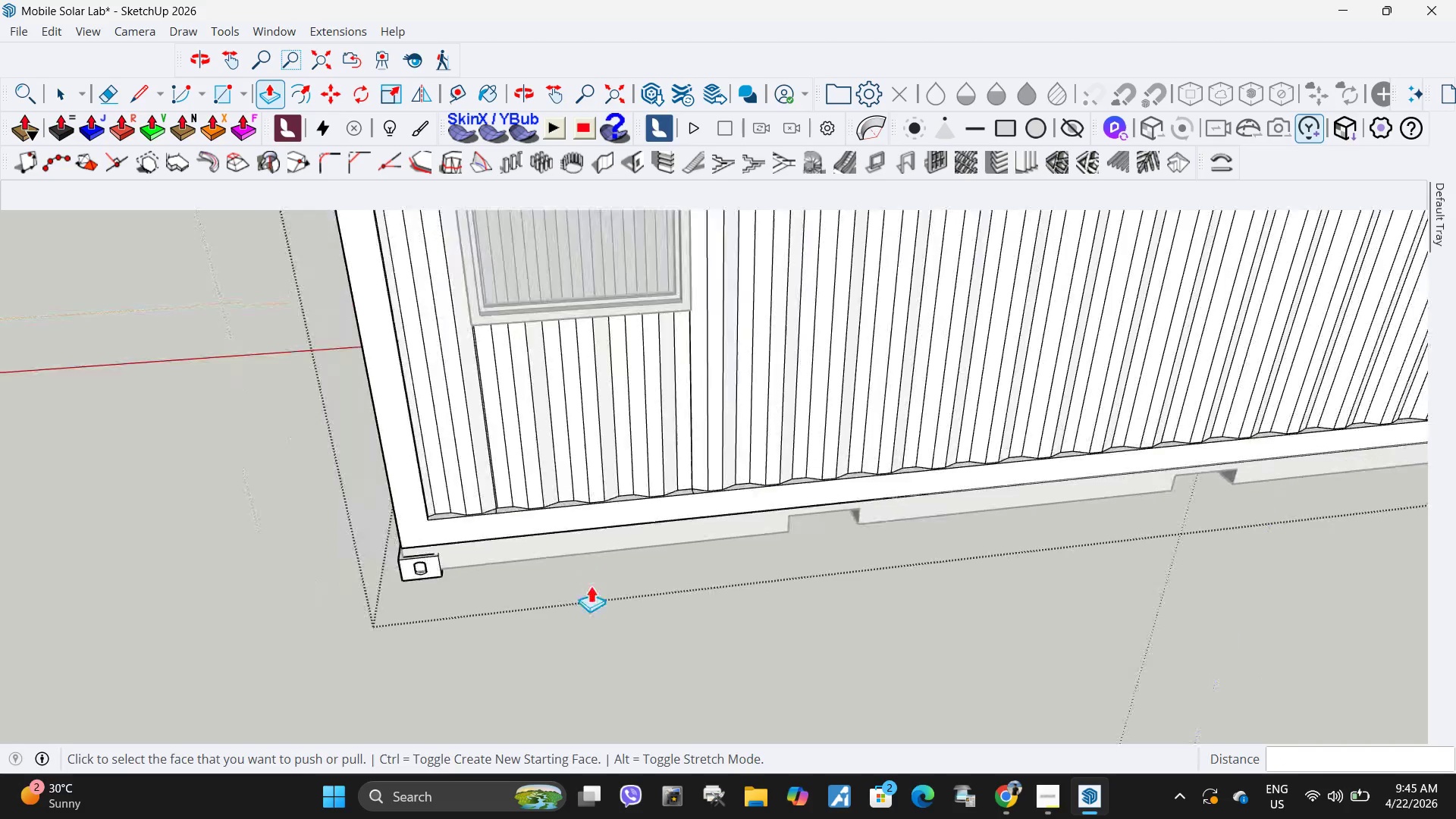 
scroll: coordinate [591, 586], scroll_direction: down, amount: 5.0
 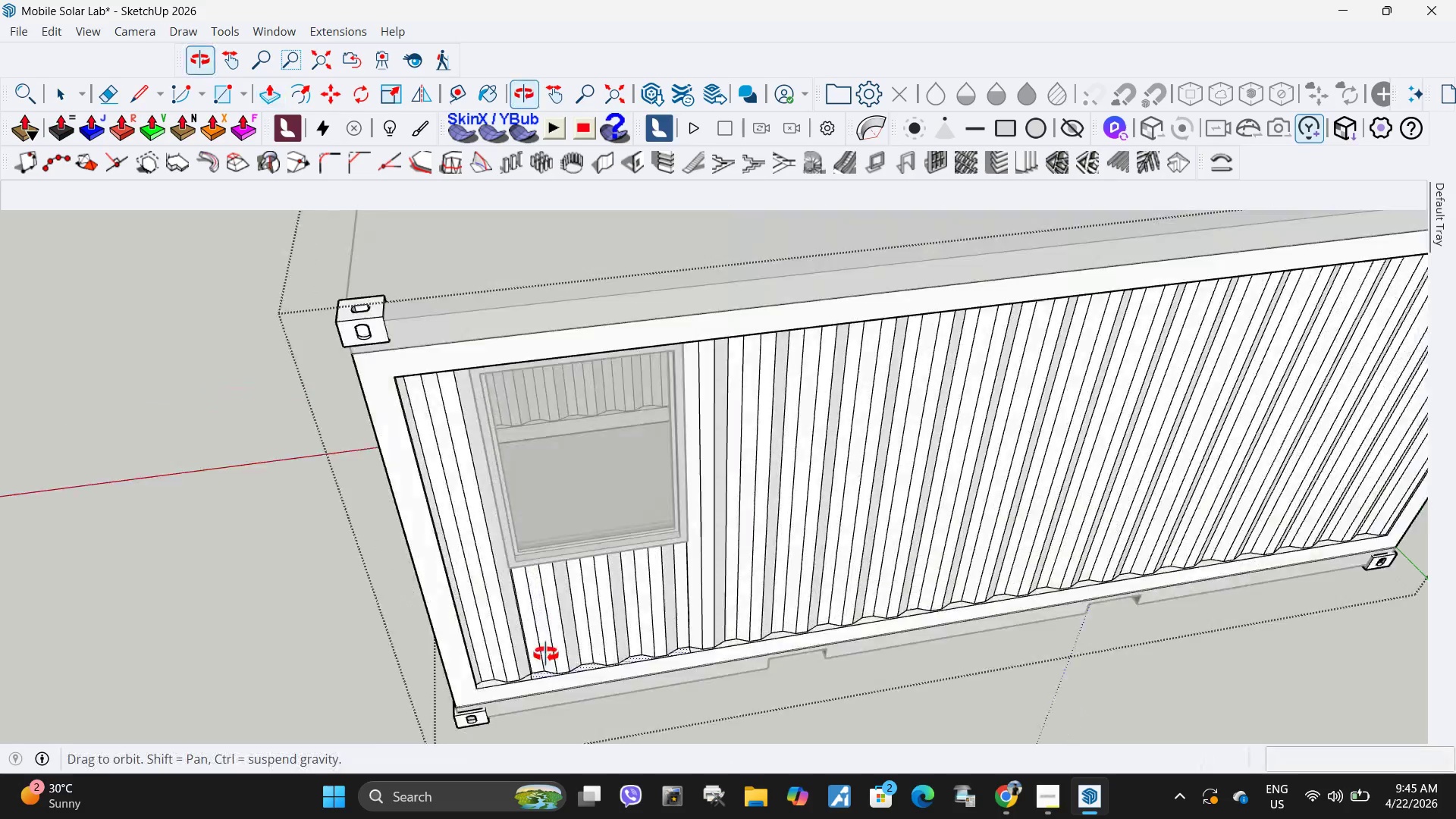 
scroll: coordinate [524, 676], scroll_direction: up, amount: 21.0
 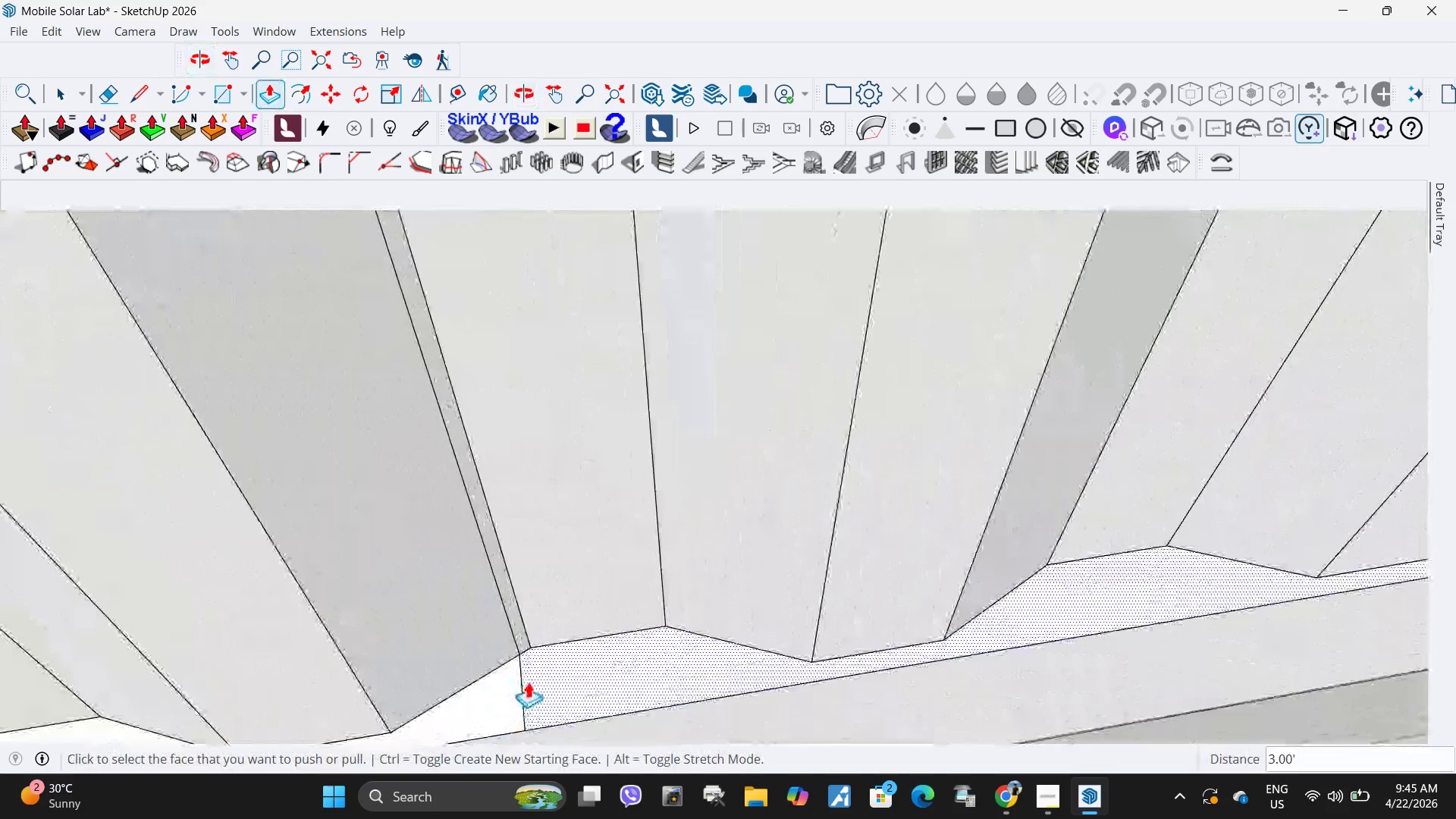 
key(Space)
 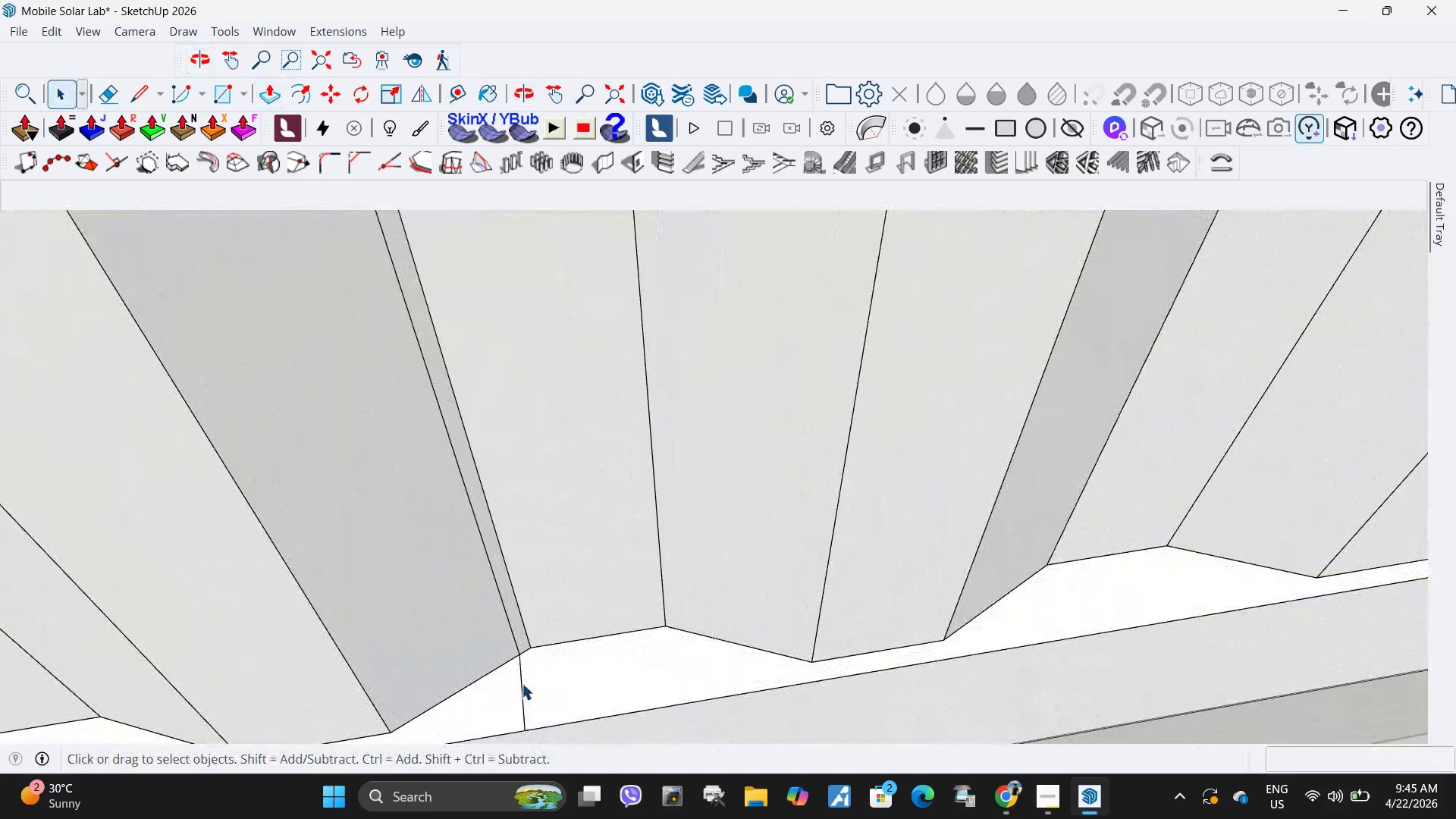 
left_click([521, 683])
 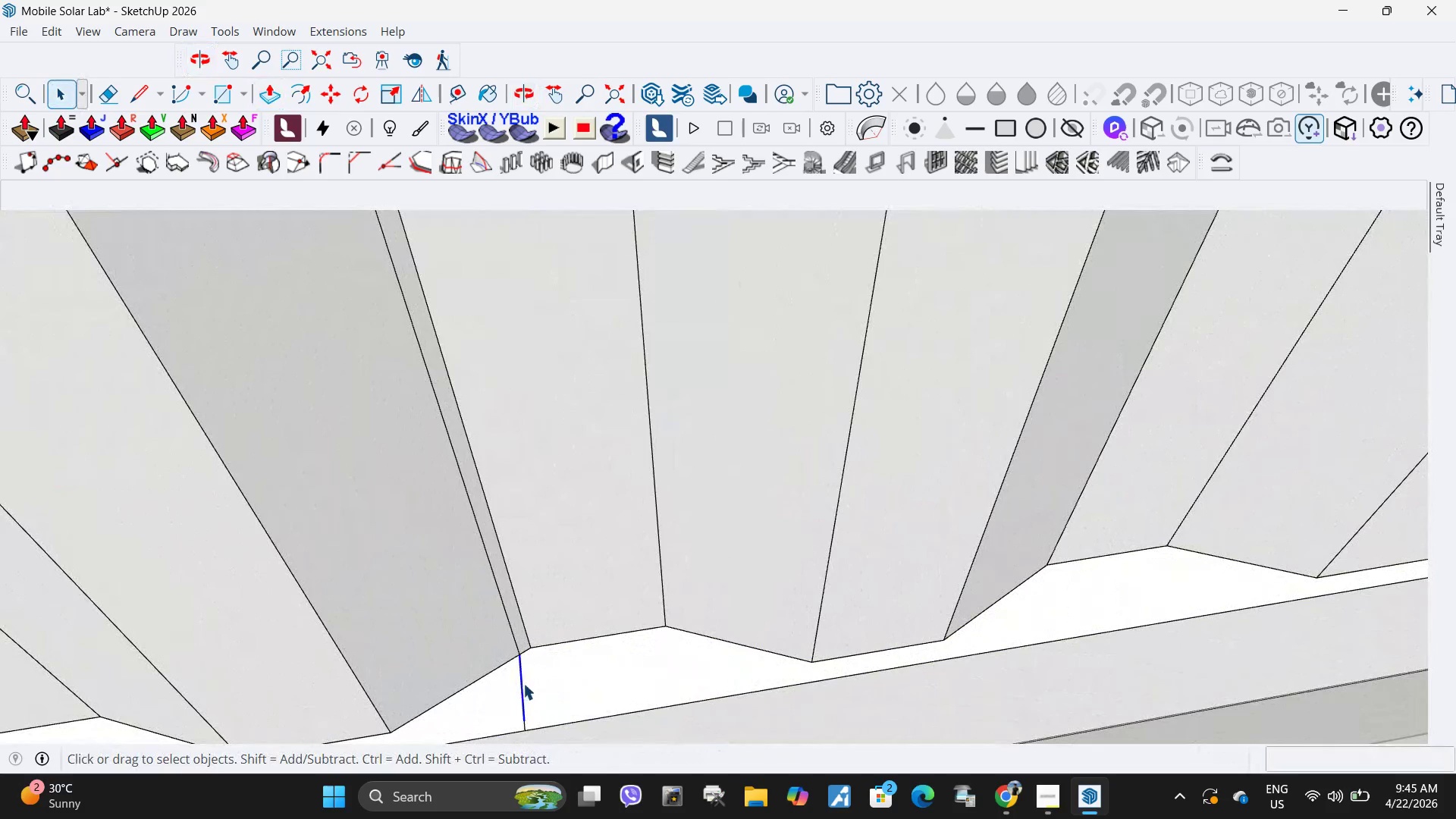 
scroll: coordinate [679, 570], scroll_direction: down, amount: 12.0
 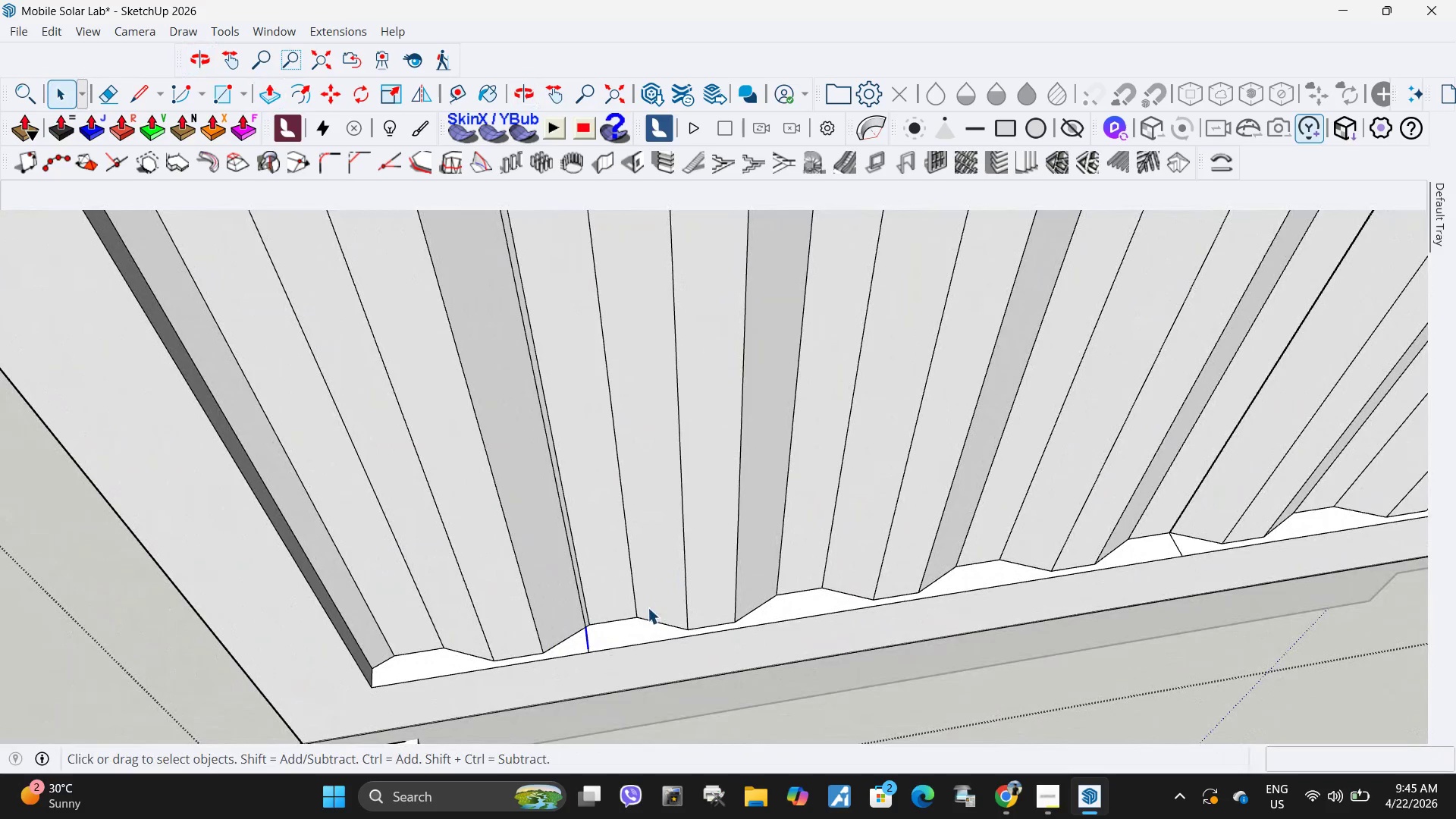 
key(Delete)
 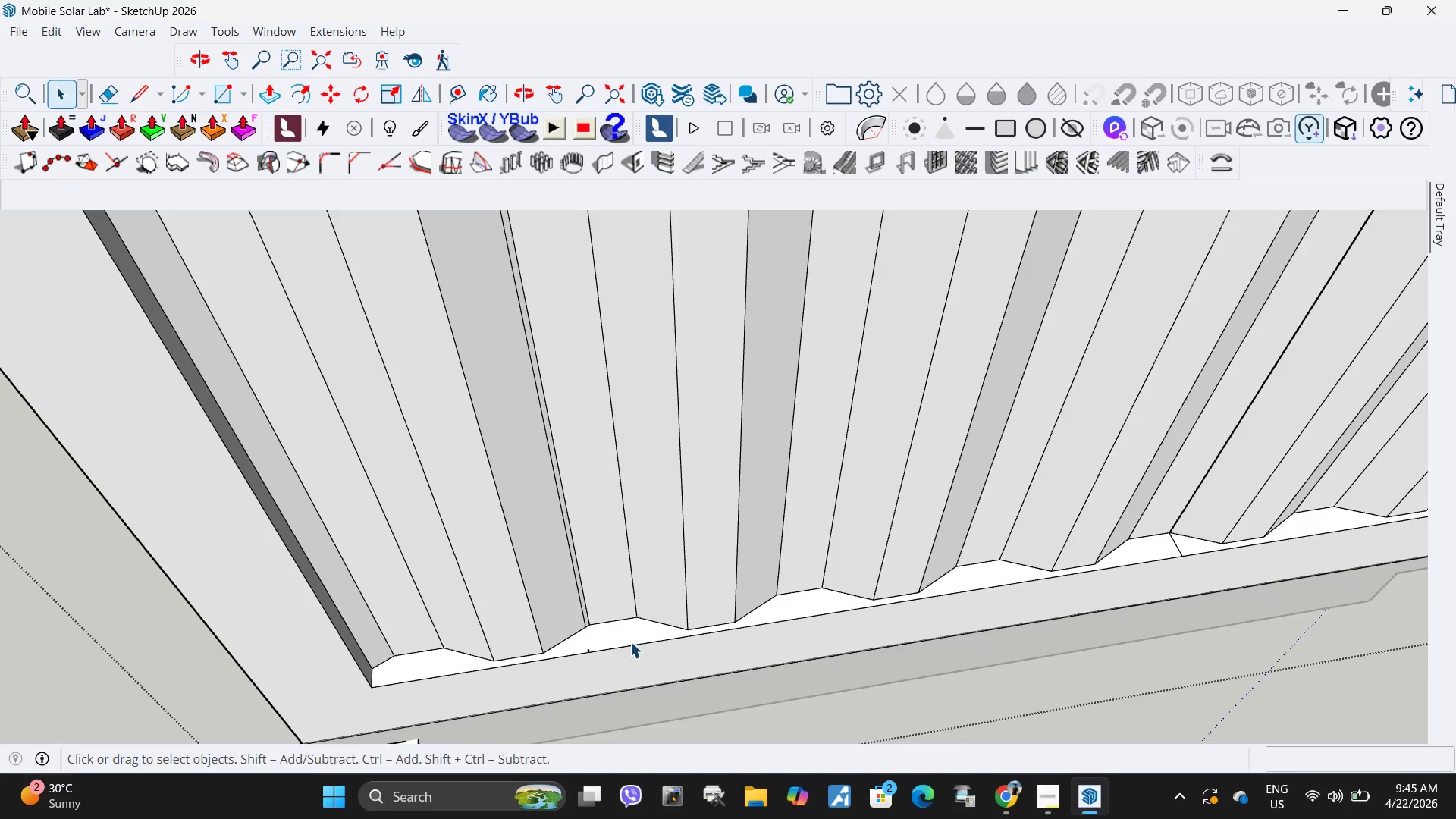 
scroll: coordinate [630, 642], scroll_direction: up, amount: 3.0
 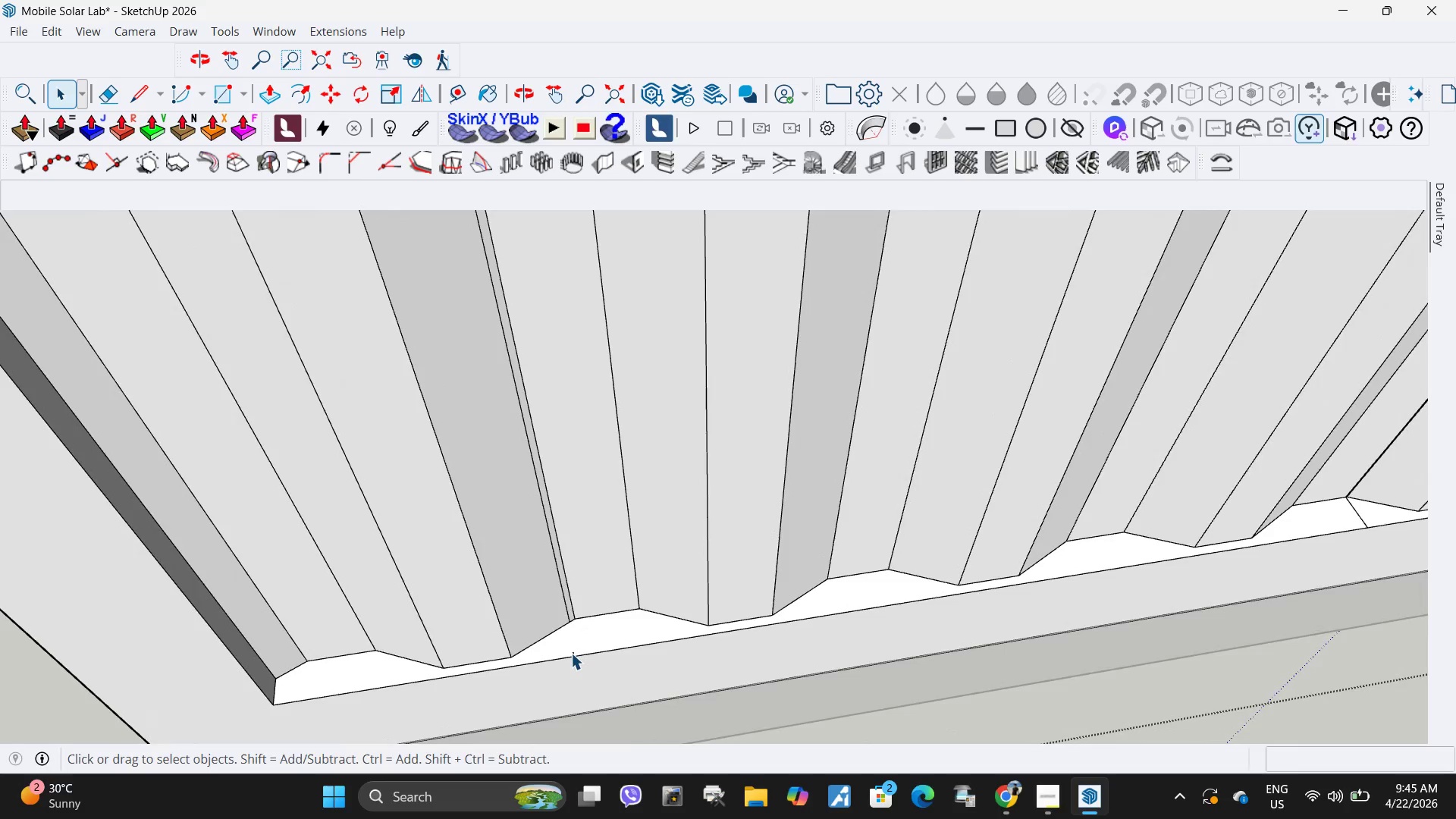 
left_click([572, 653])
 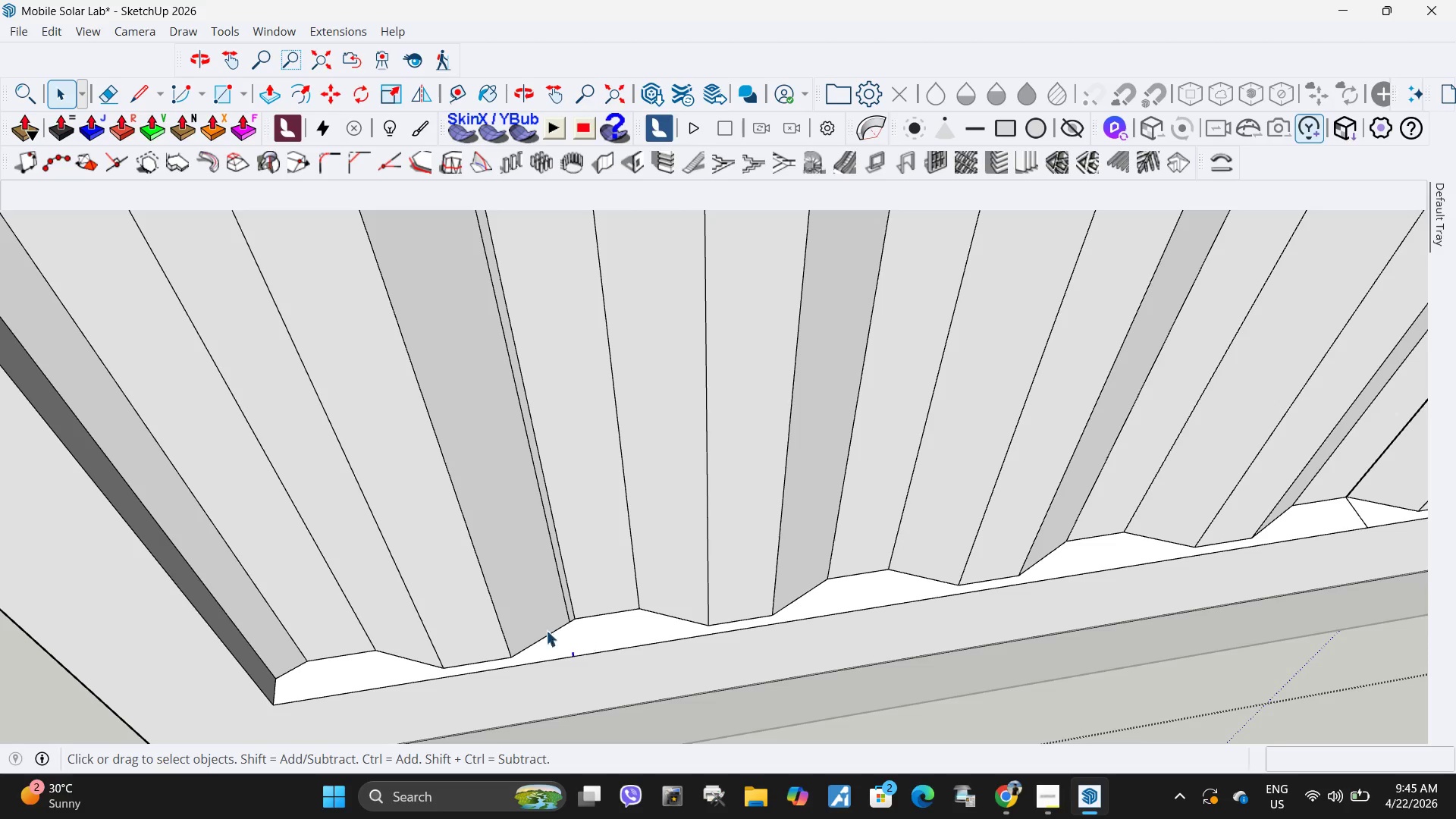 
key(Delete)
 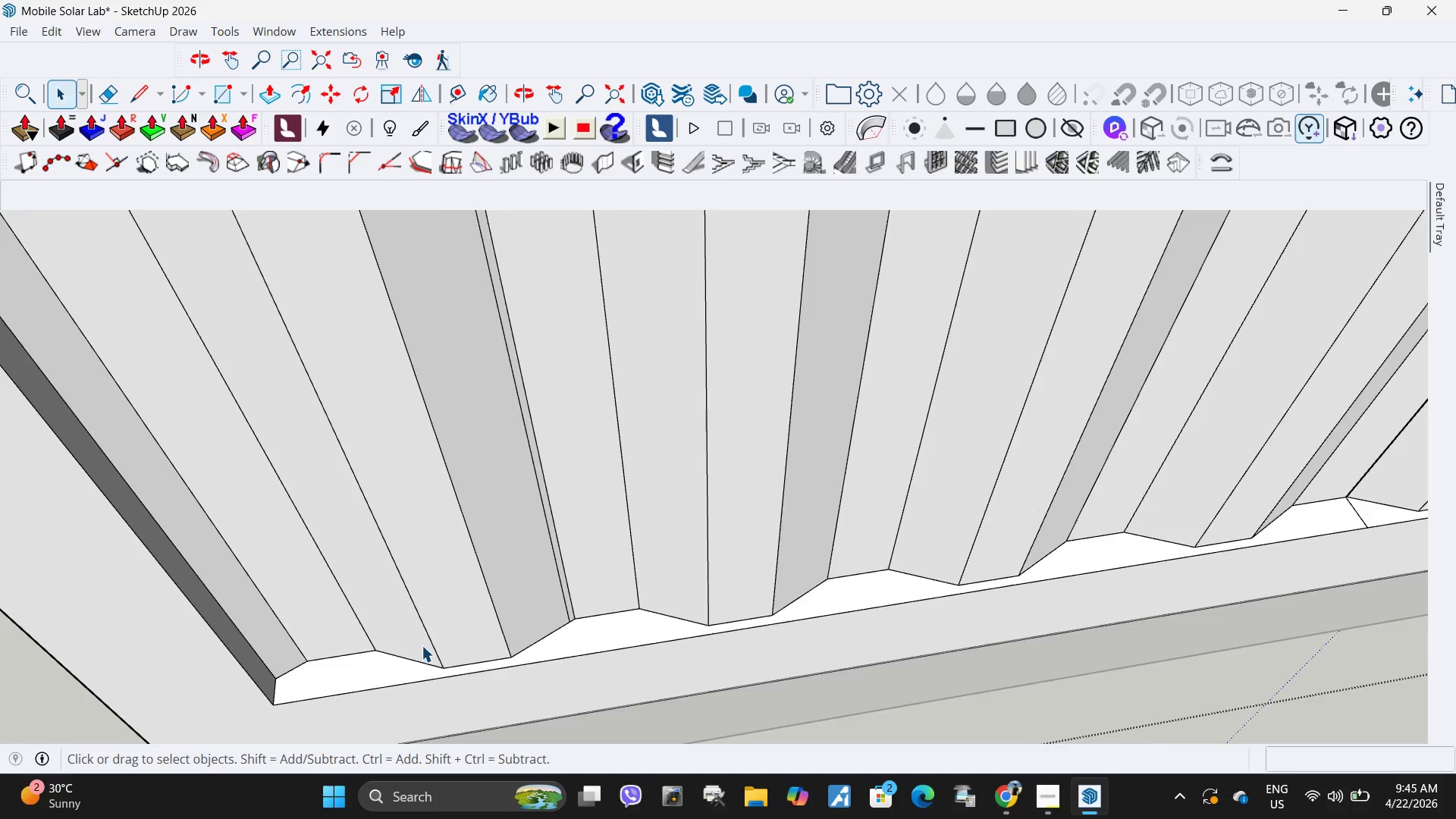 
scroll: coordinate [934, 588], scroll_direction: up, amount: 3.0
 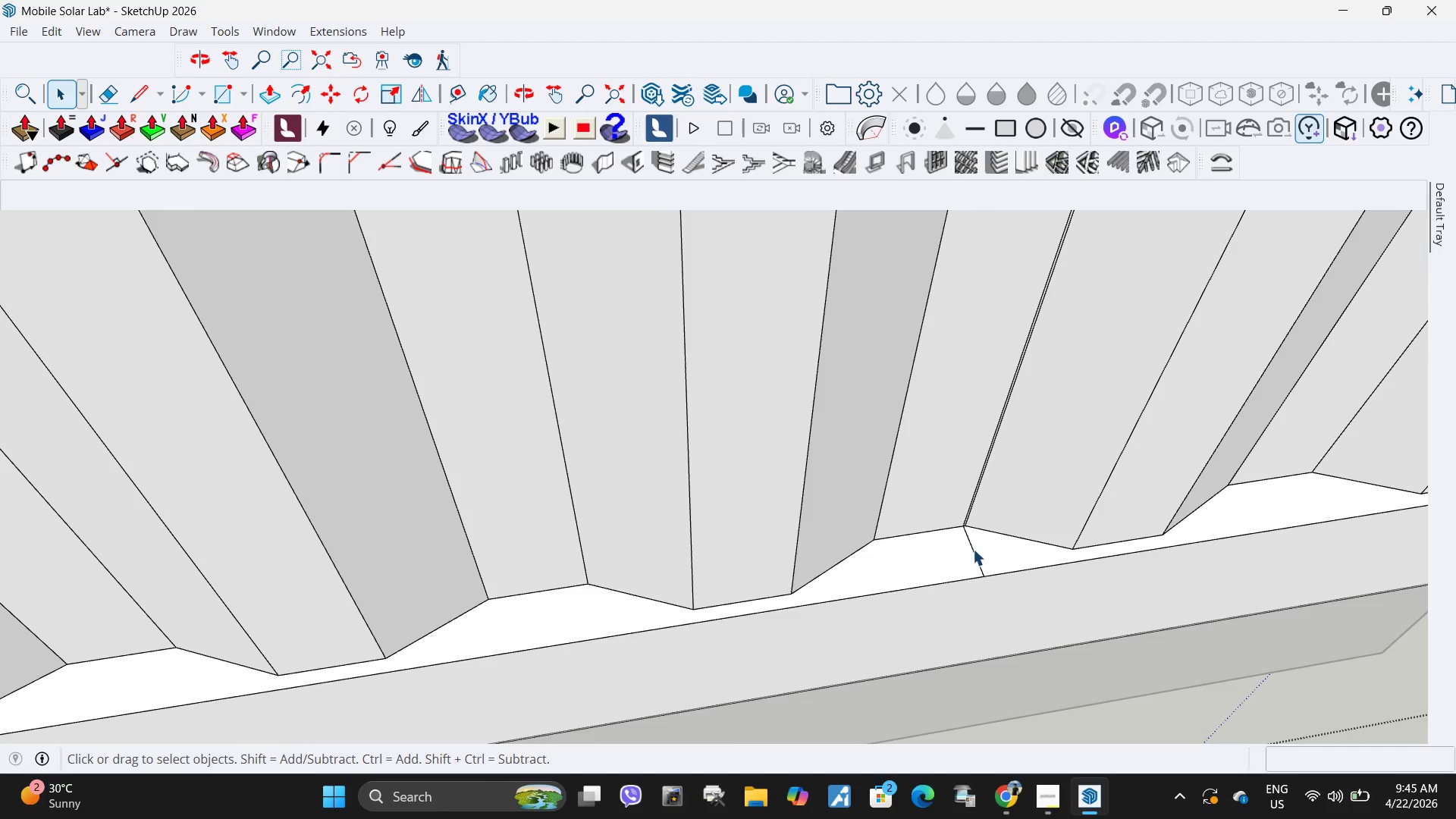 
left_click([971, 549])
 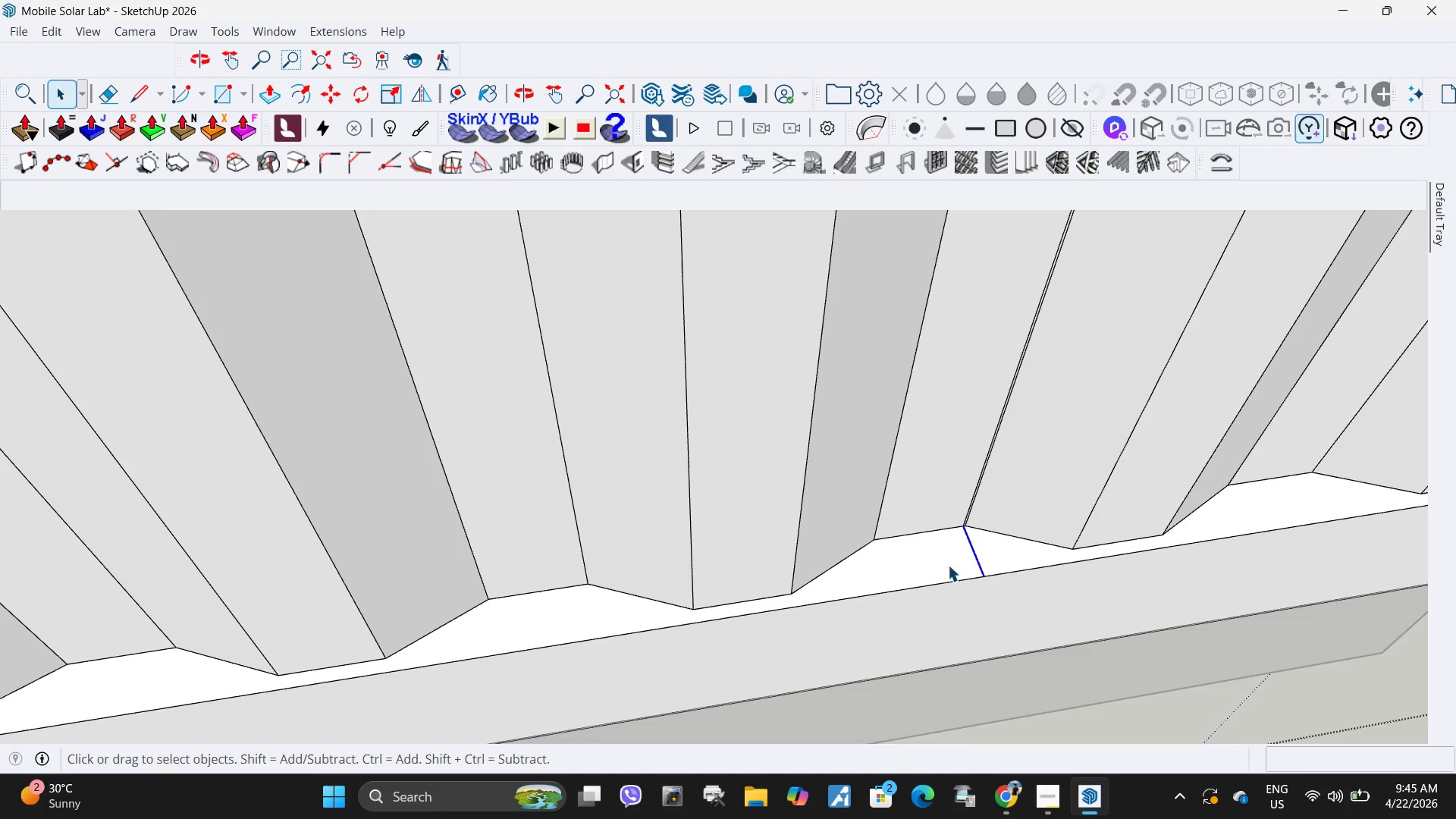 
key(Delete)
 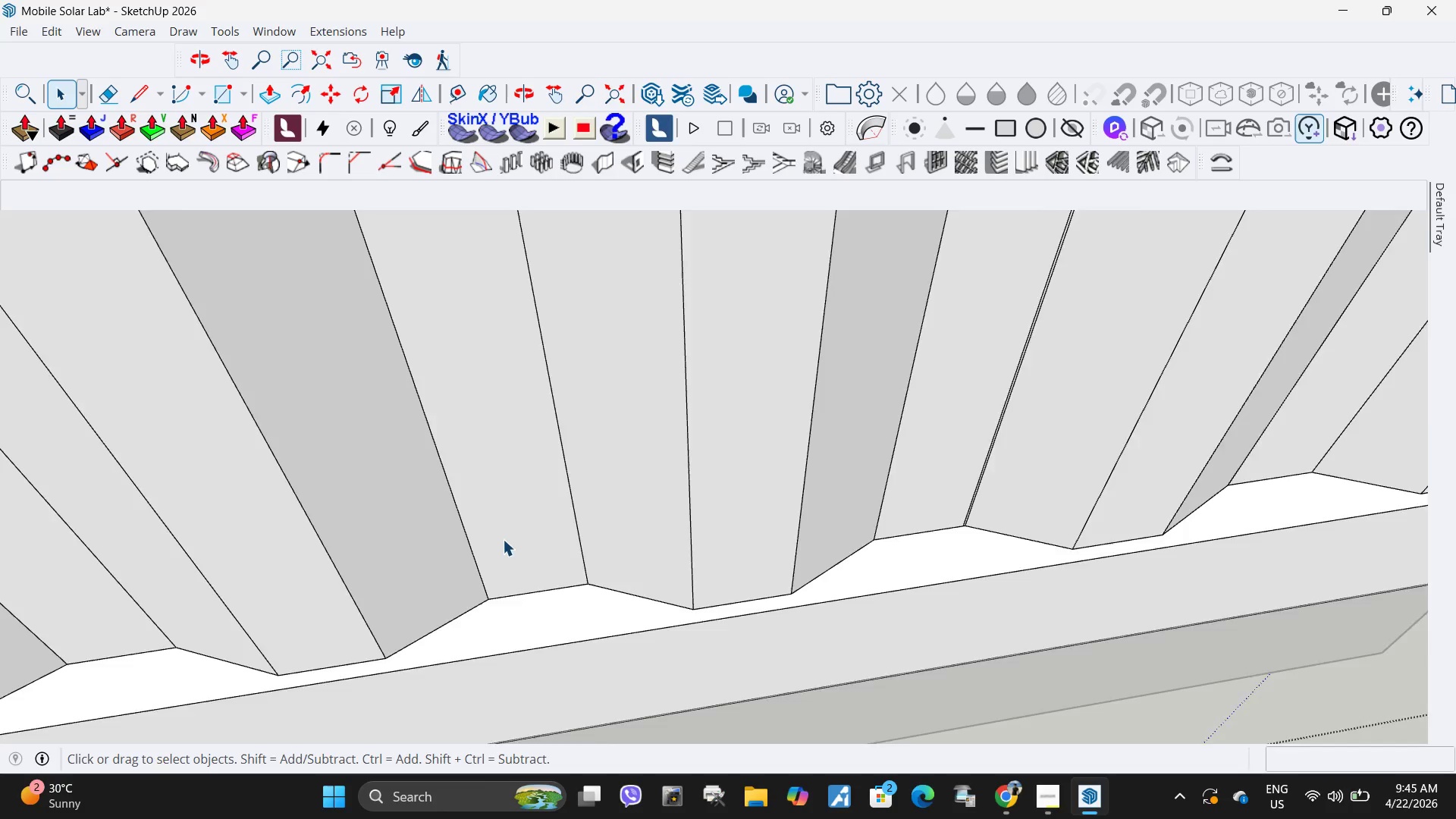 
key(Escape)
 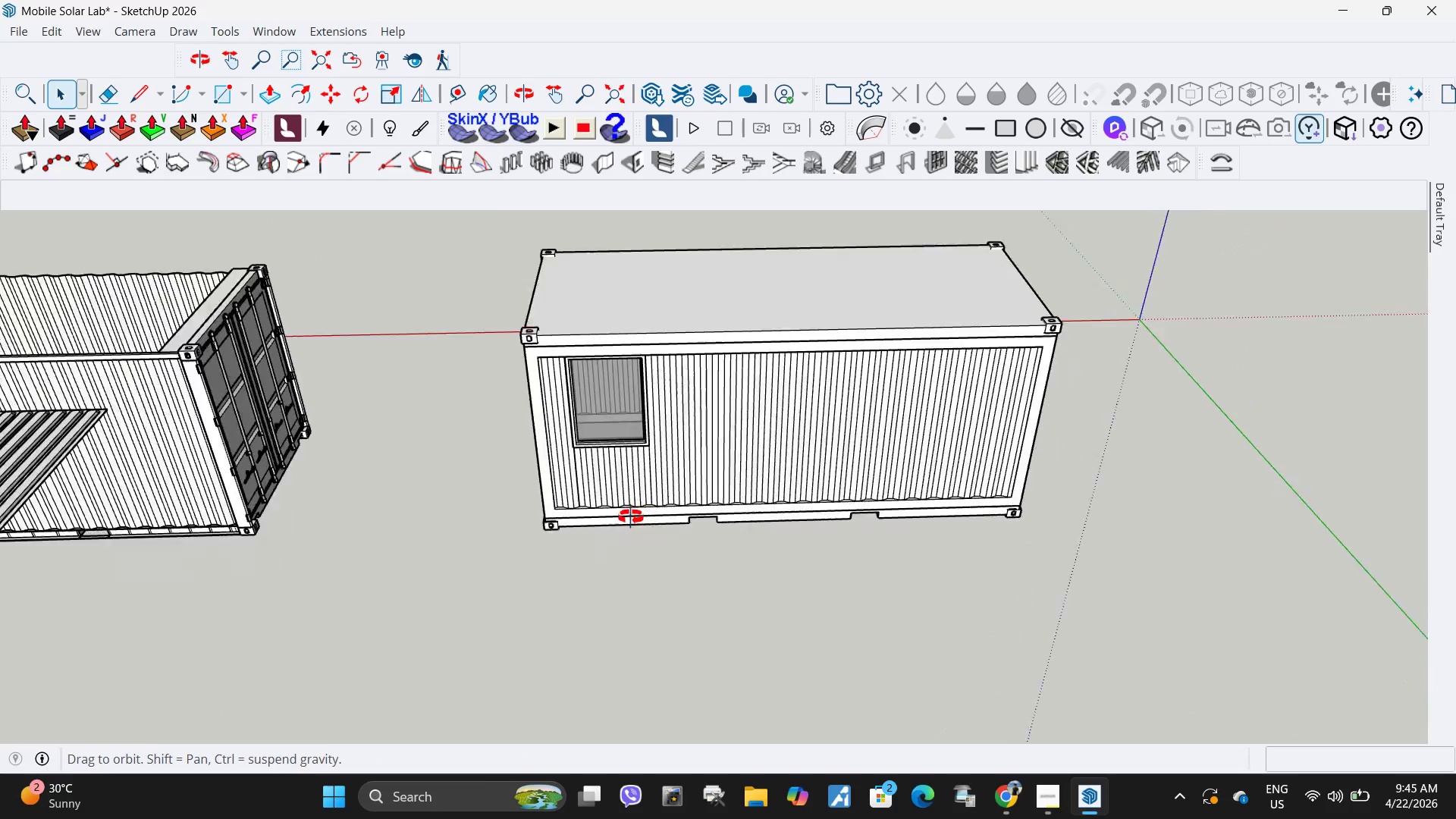 
scroll: coordinate [678, 590], scroll_direction: down, amount: 32.0
 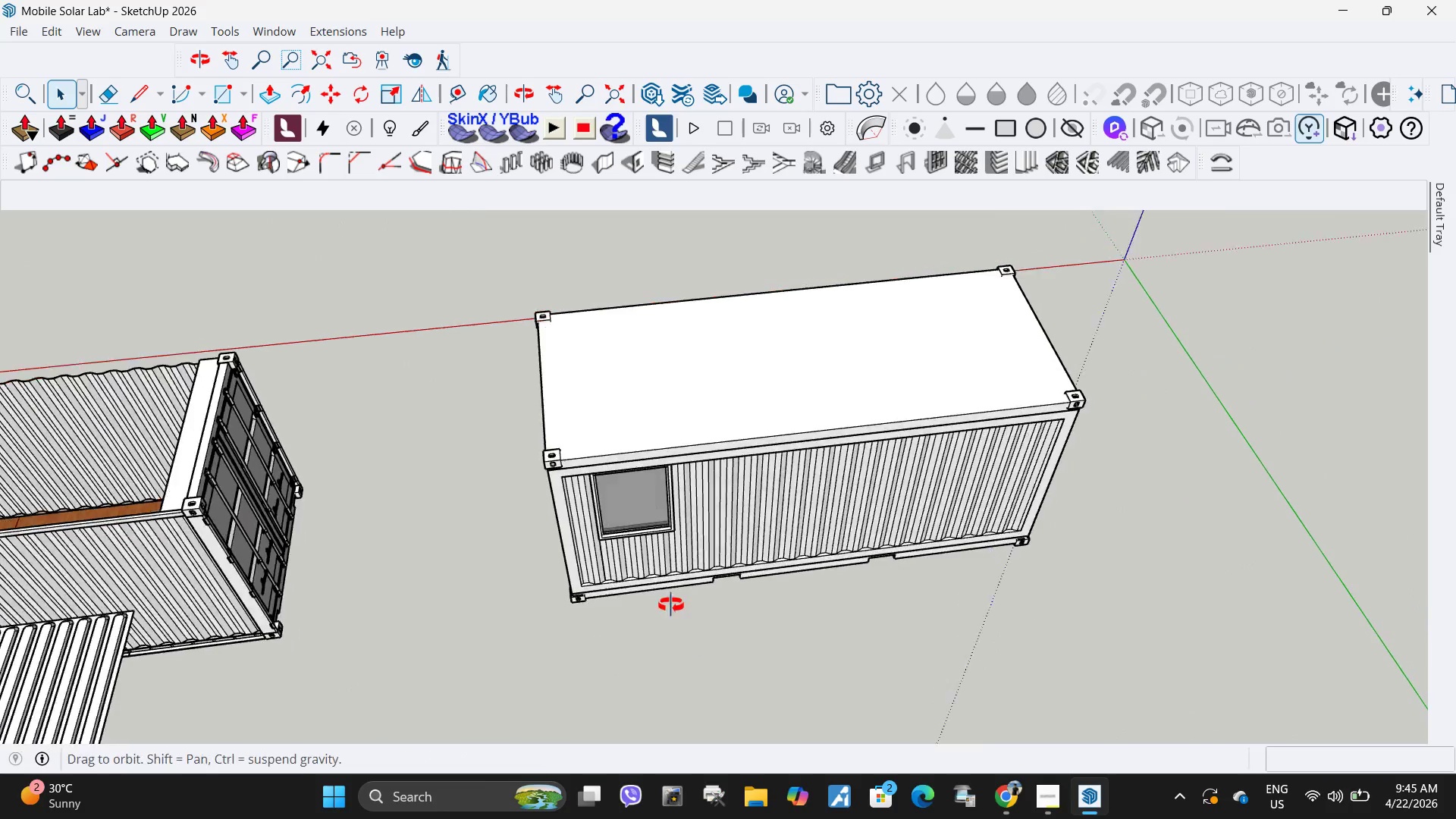 
key(Escape)
 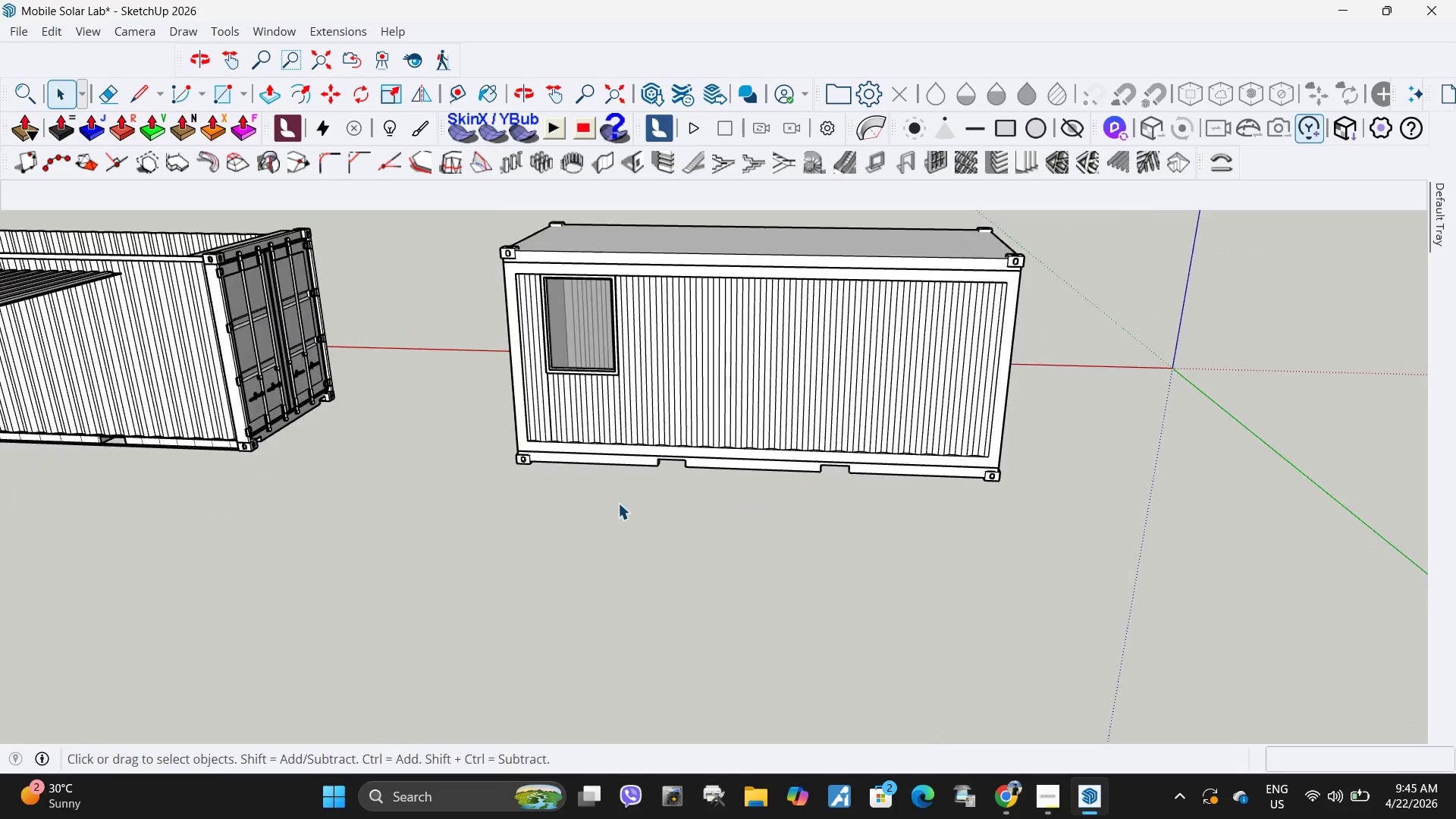 
scroll: coordinate [620, 504], scroll_direction: down, amount: 4.0
 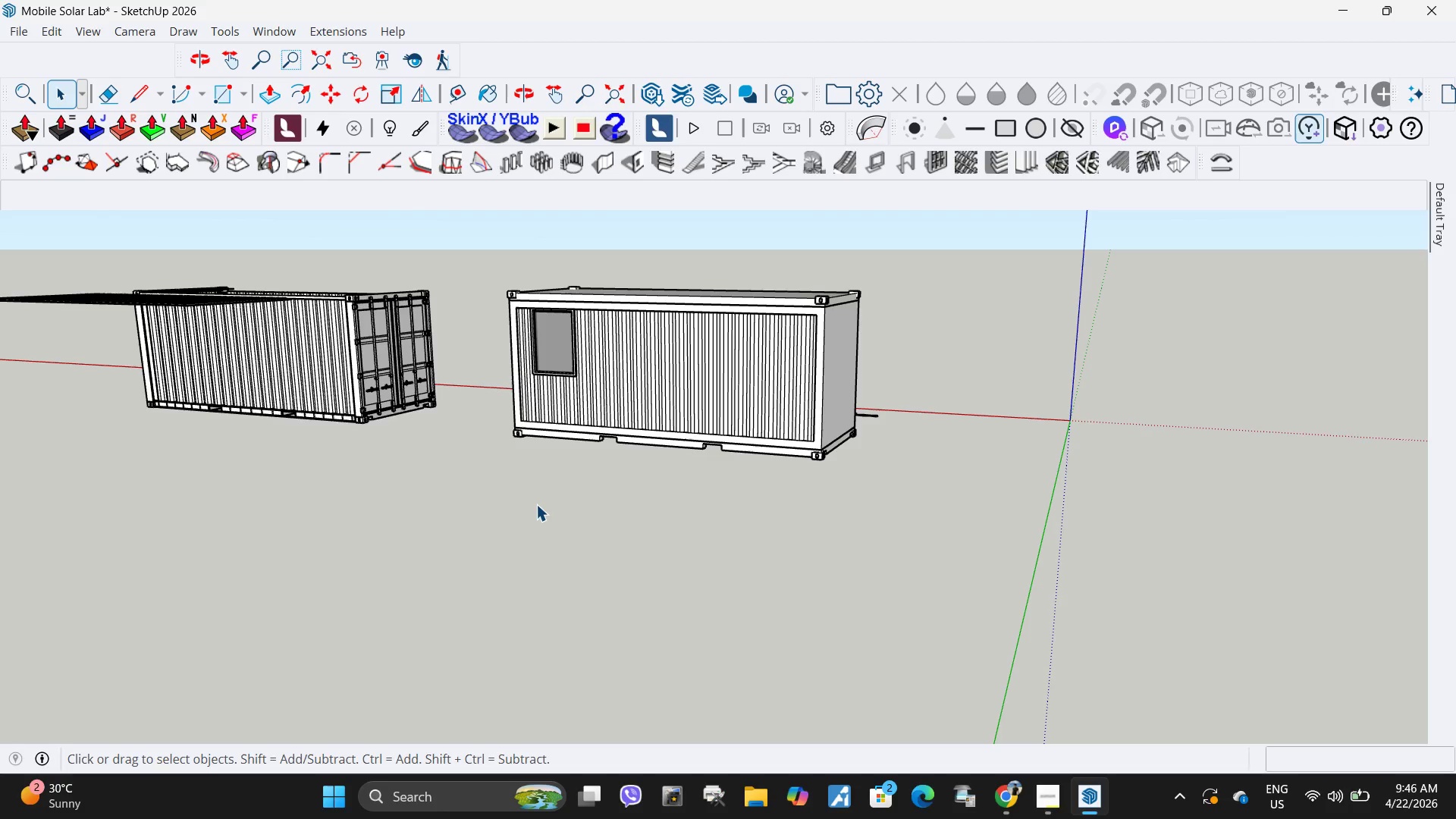 
wait(32.57)
 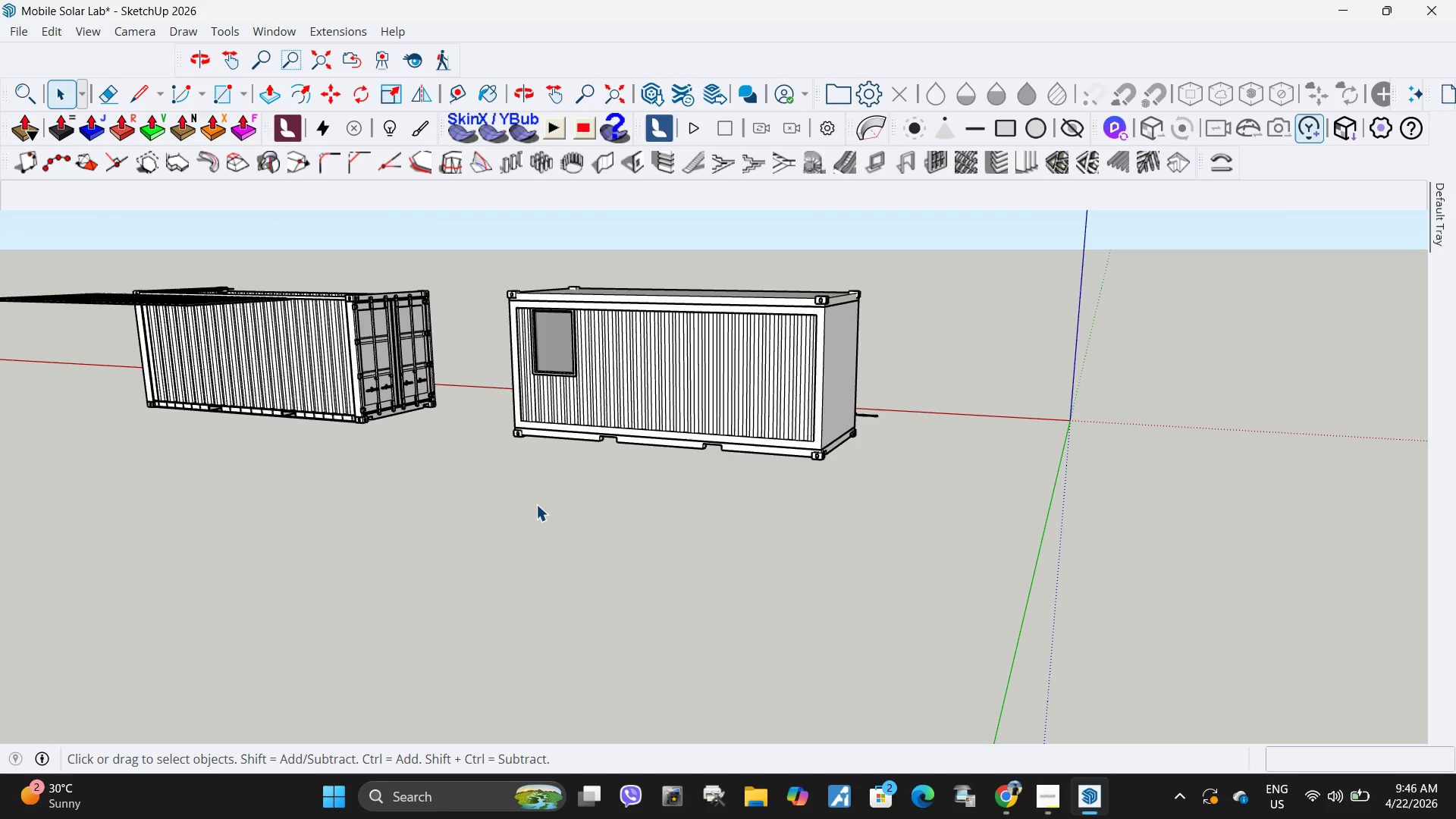 
scroll: coordinate [667, 561], scroll_direction: down, amount: 4.0
 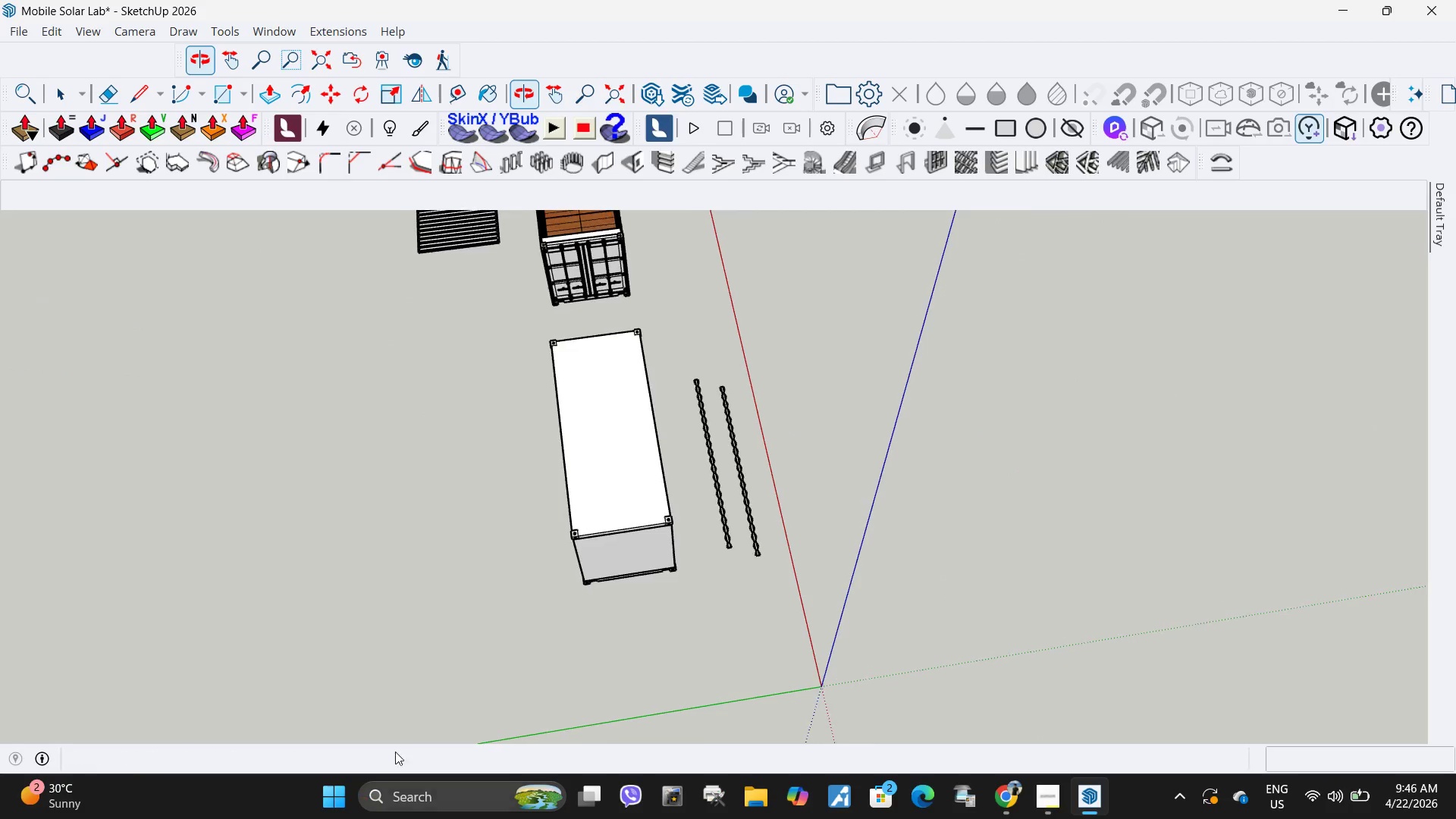 
scroll: coordinate [751, 461], scroll_direction: up, amount: 2.0
 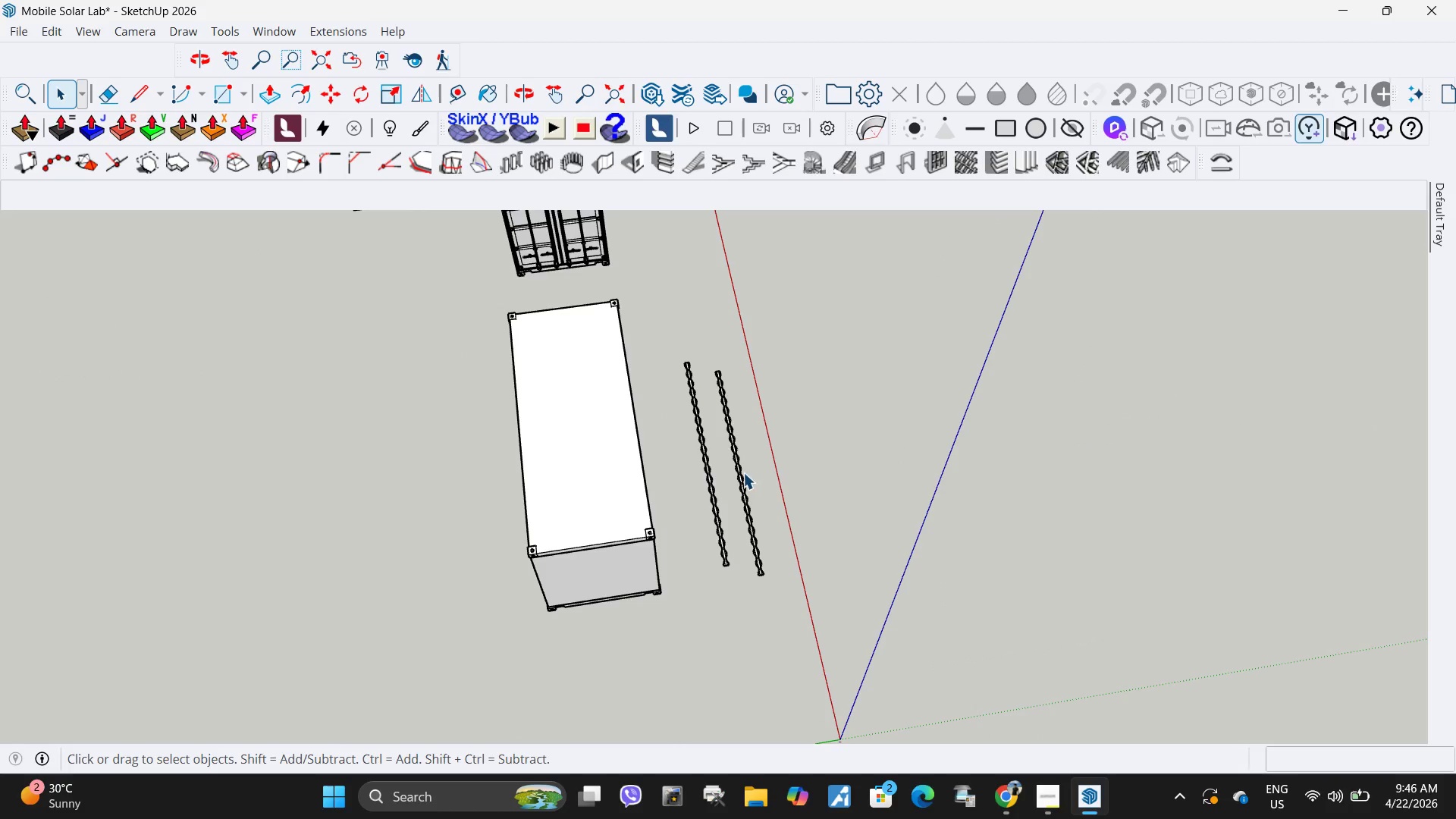 
left_click([740, 475])
 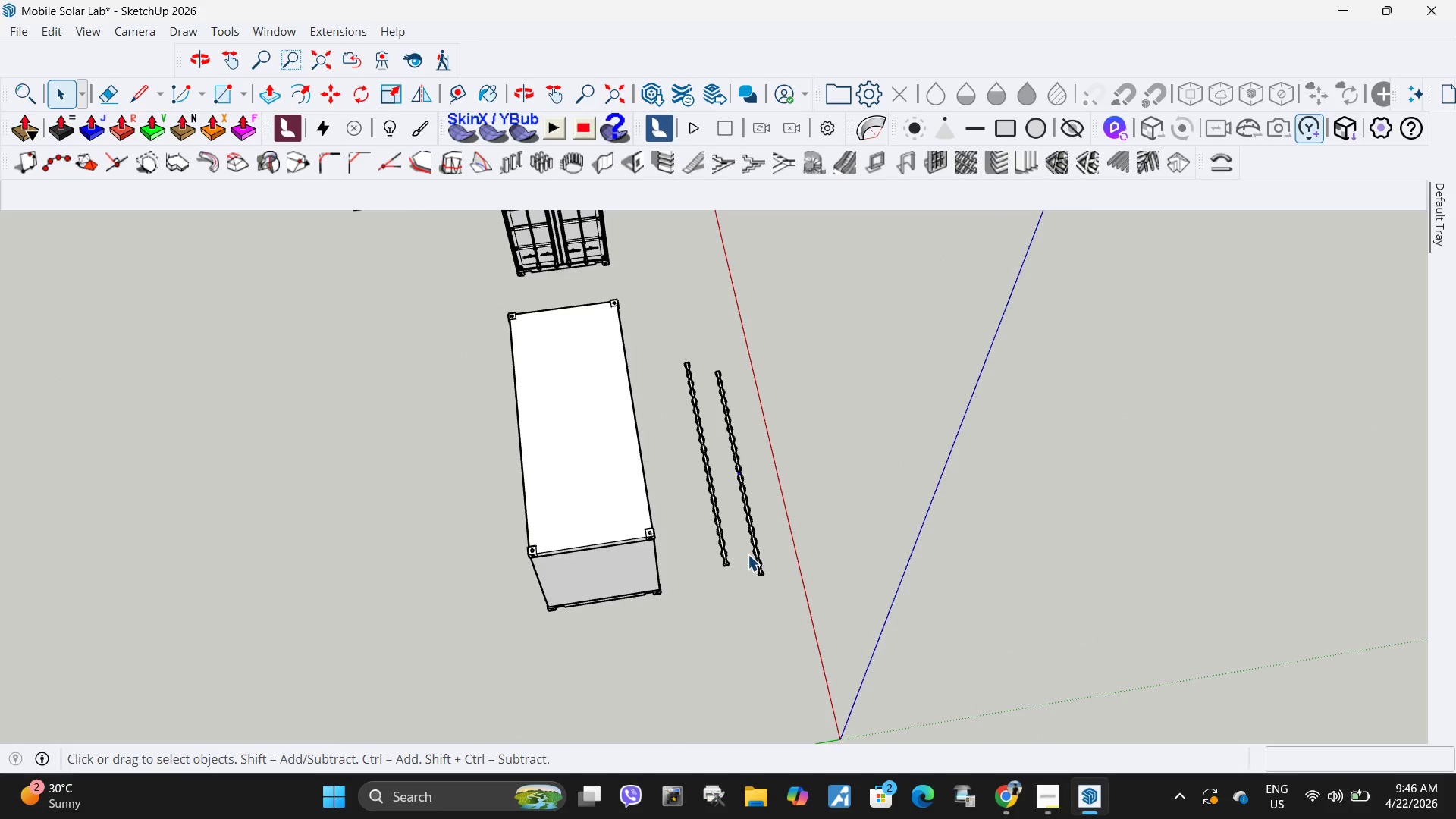 
left_click([718, 544])
 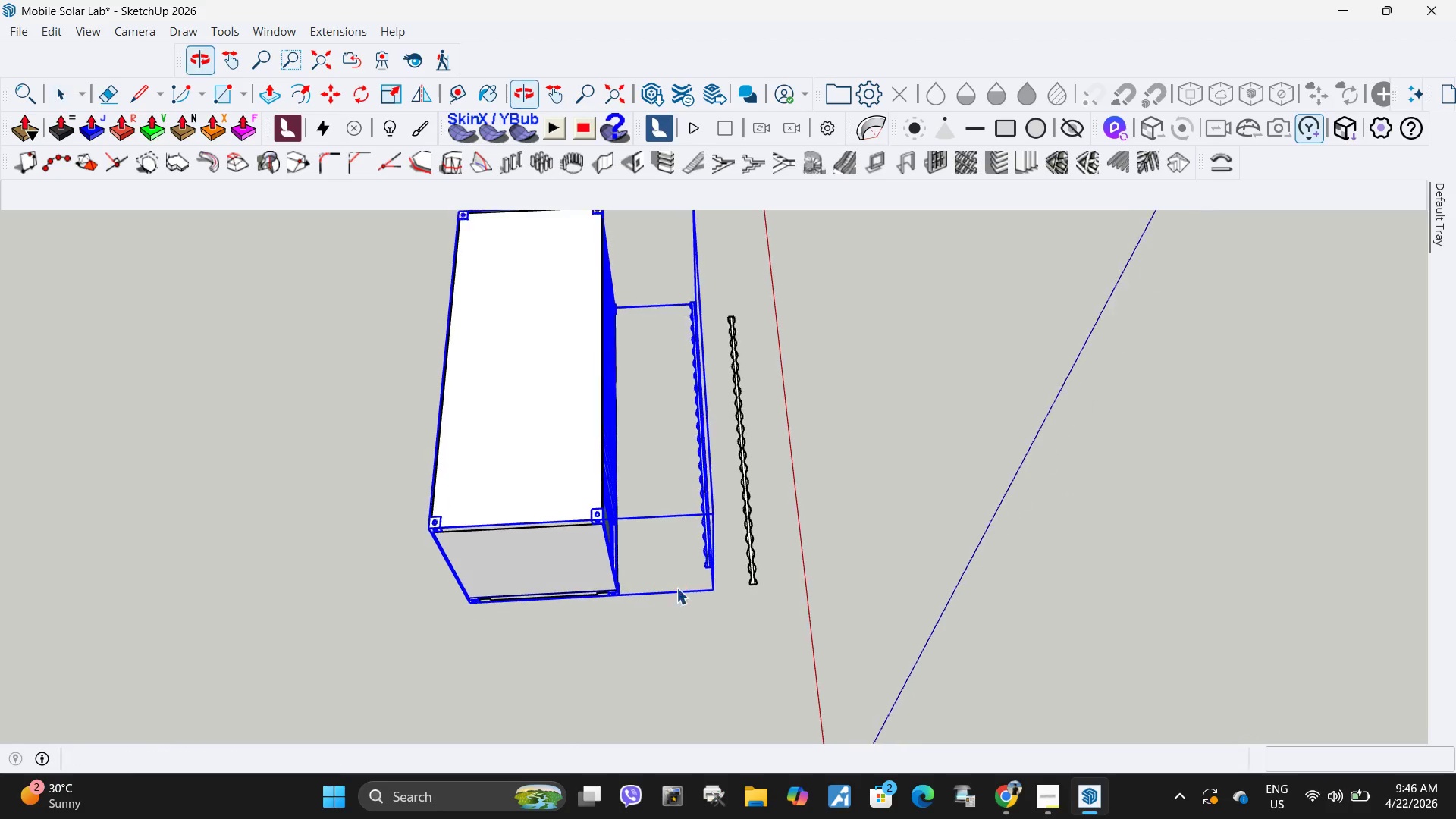 
scroll: coordinate [684, 554], scroll_direction: up, amount: 7.0
 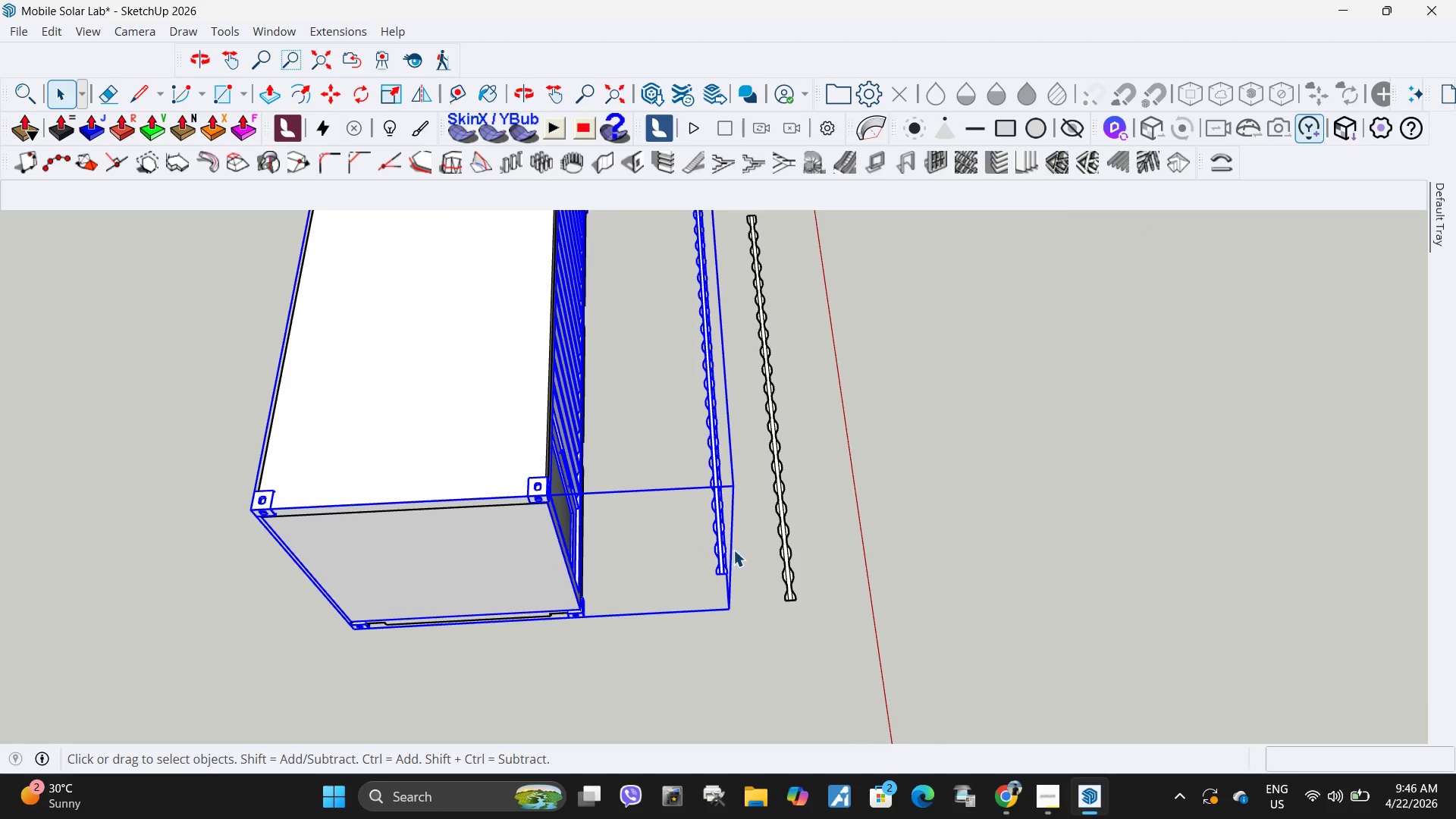 
scroll: coordinate [735, 550], scroll_direction: down, amount: 6.0
 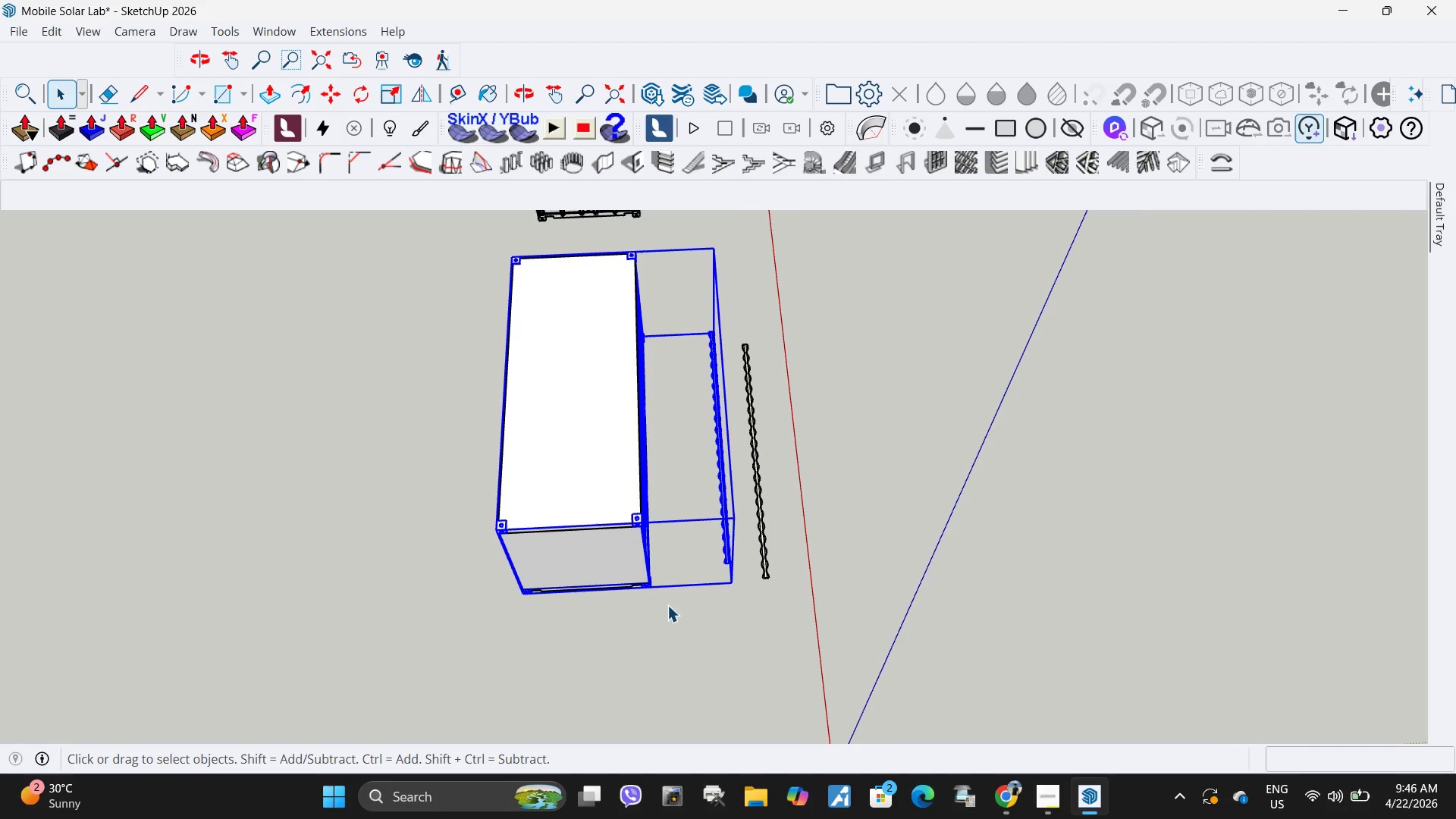 
left_click([592, 576])
 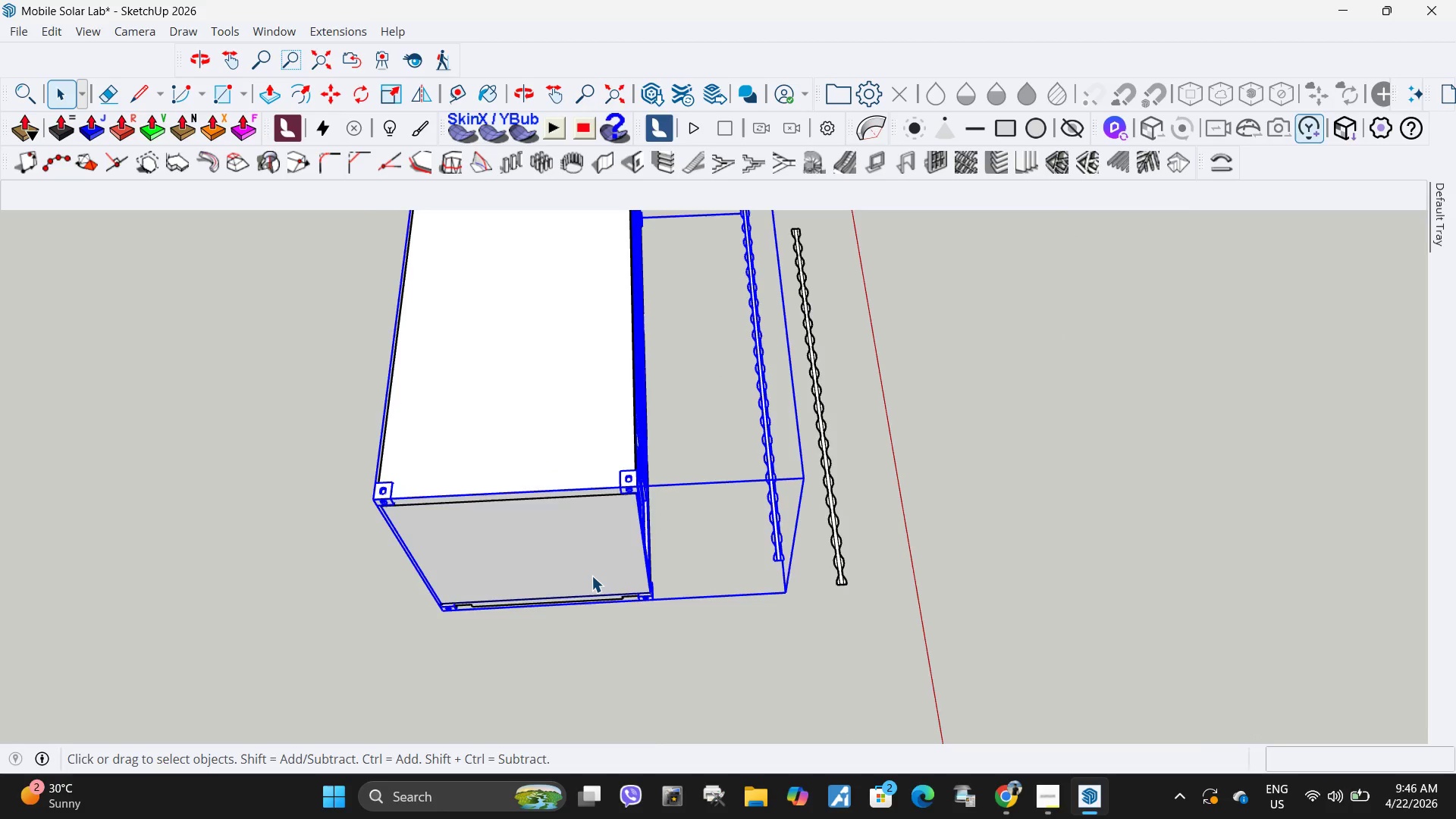 
scroll: coordinate [648, 567], scroll_direction: up, amount: 5.0
 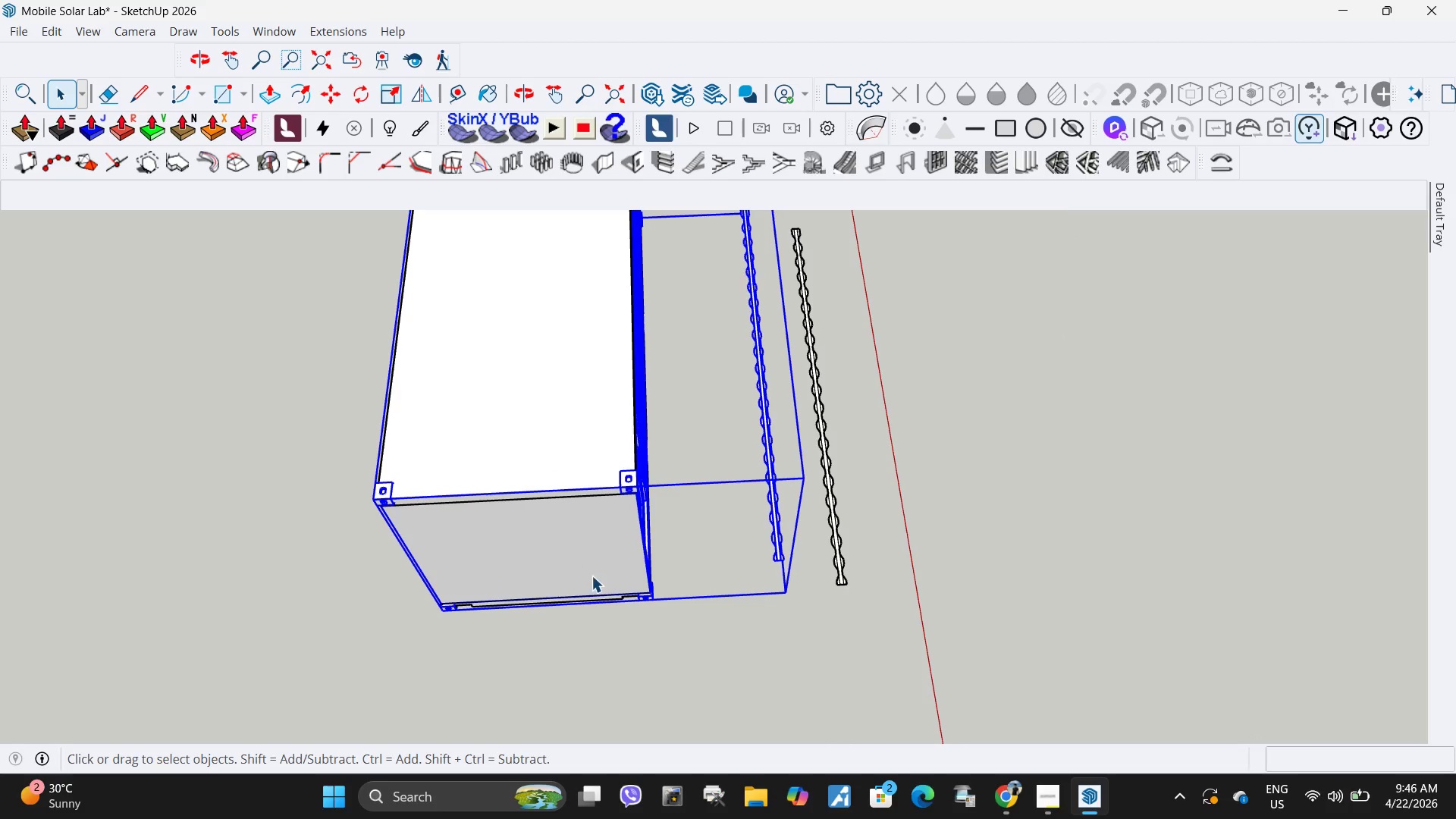 
double_click([592, 576])
 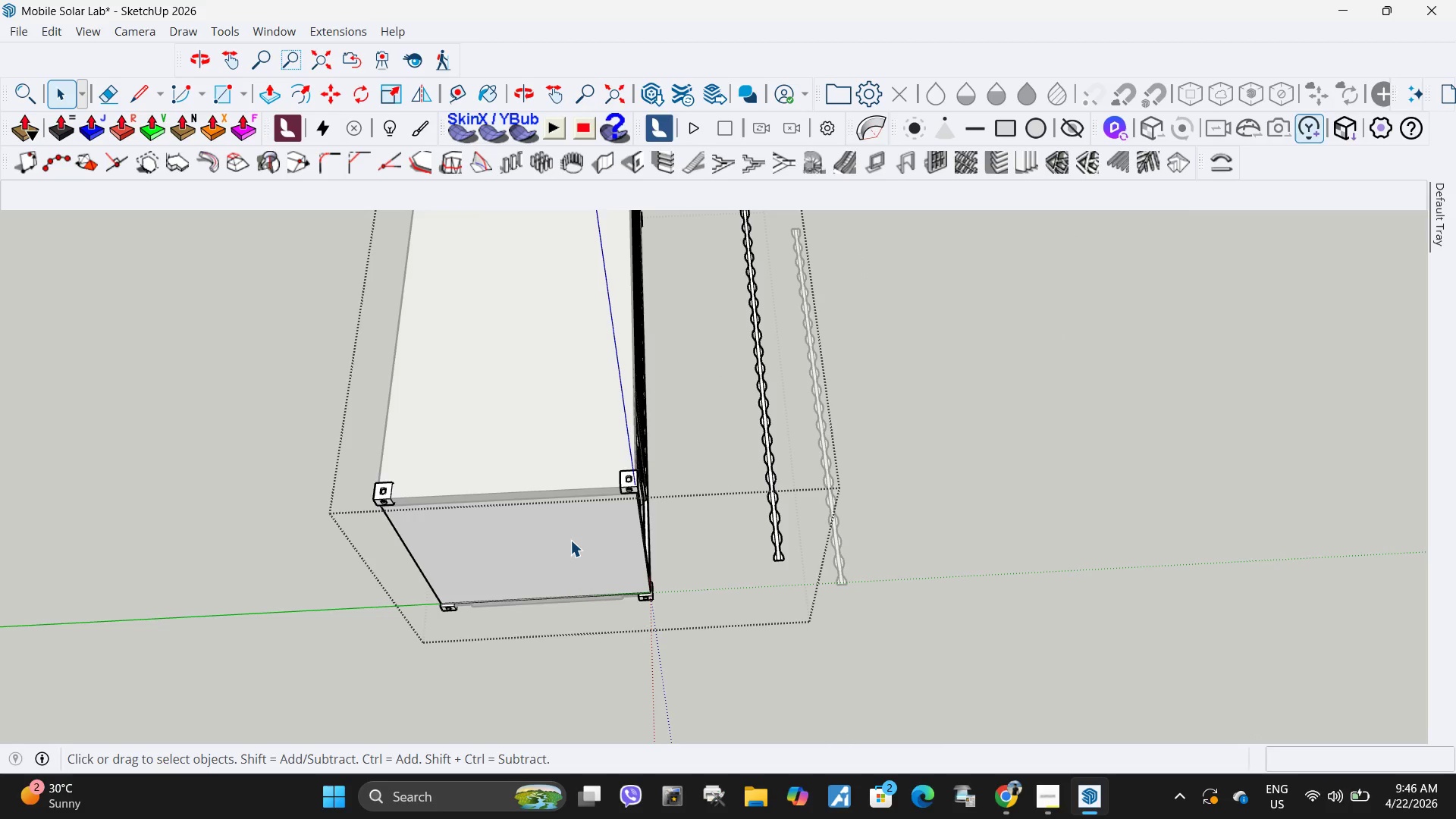 
triple_click([570, 540])
 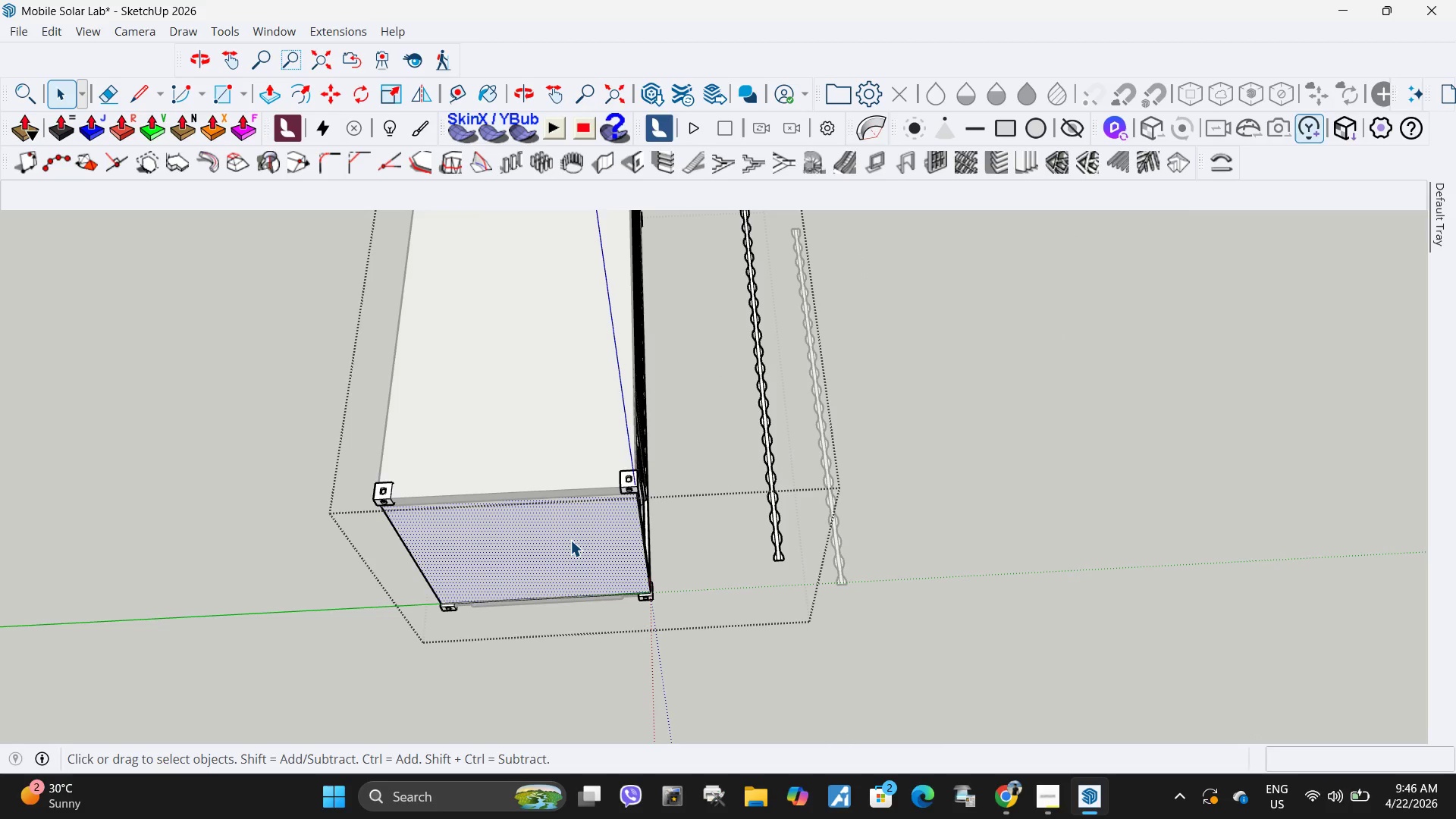 
key(F)
 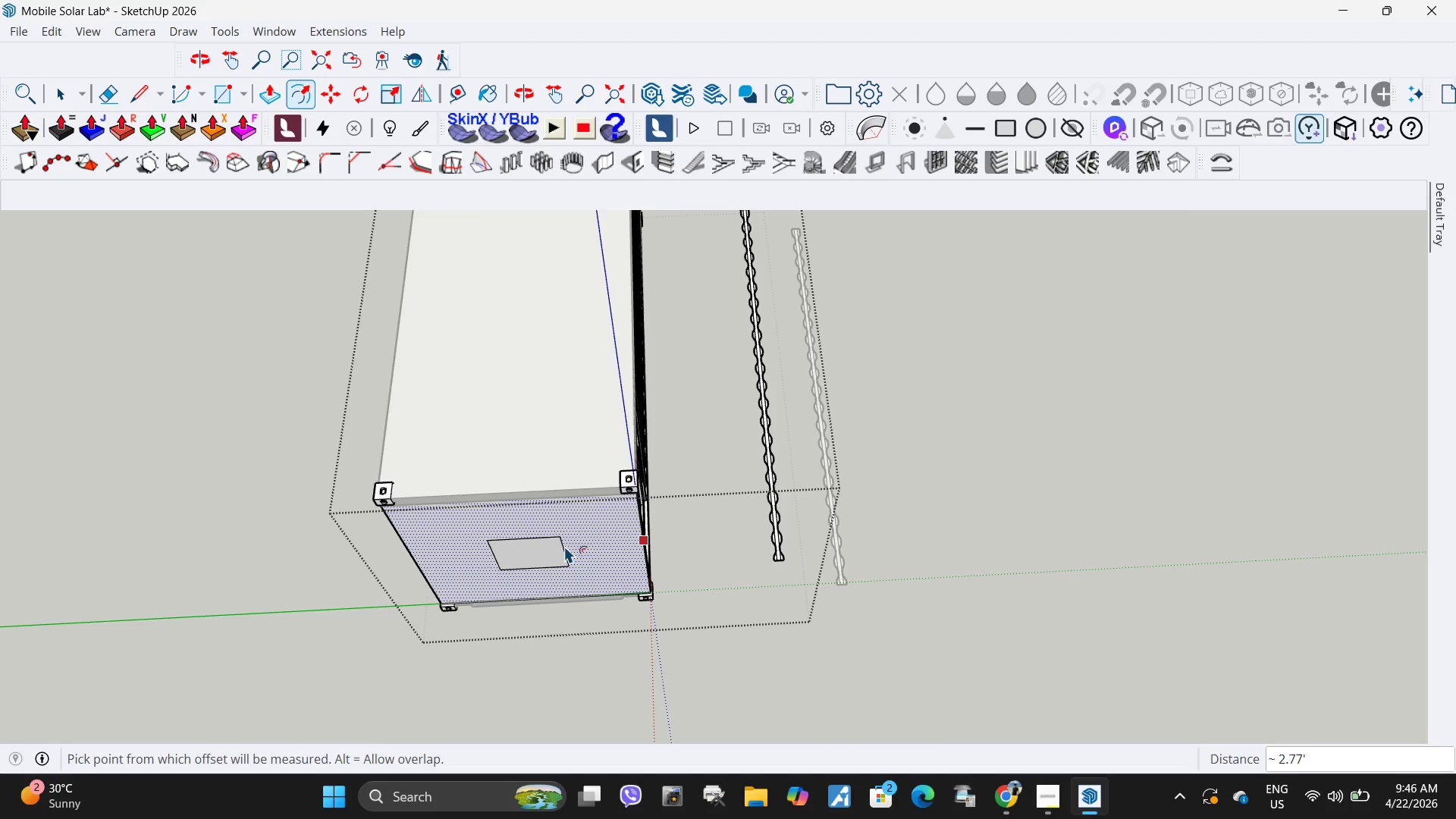 
key(Control+Z)
 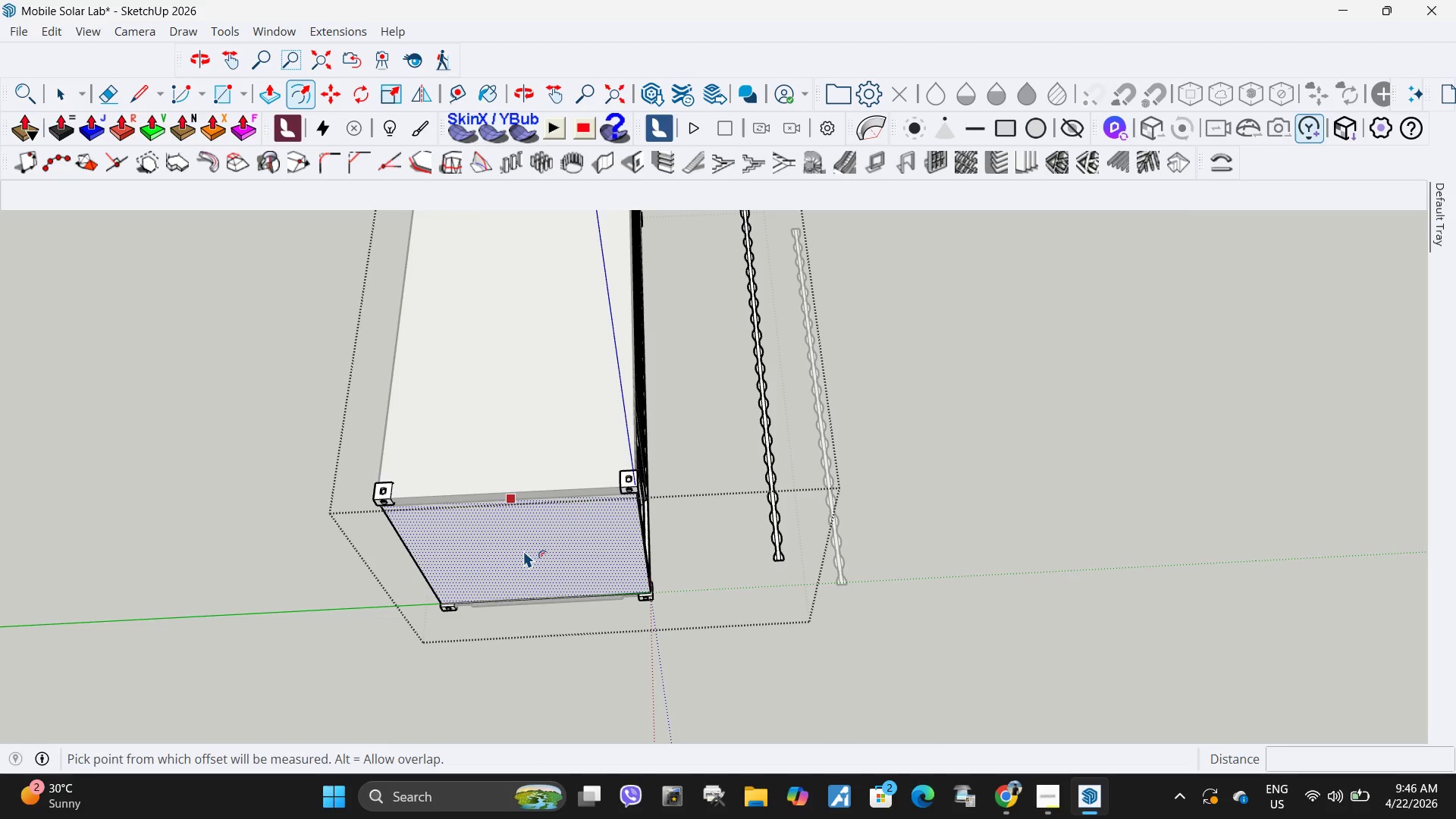 
left_click([523, 551])
 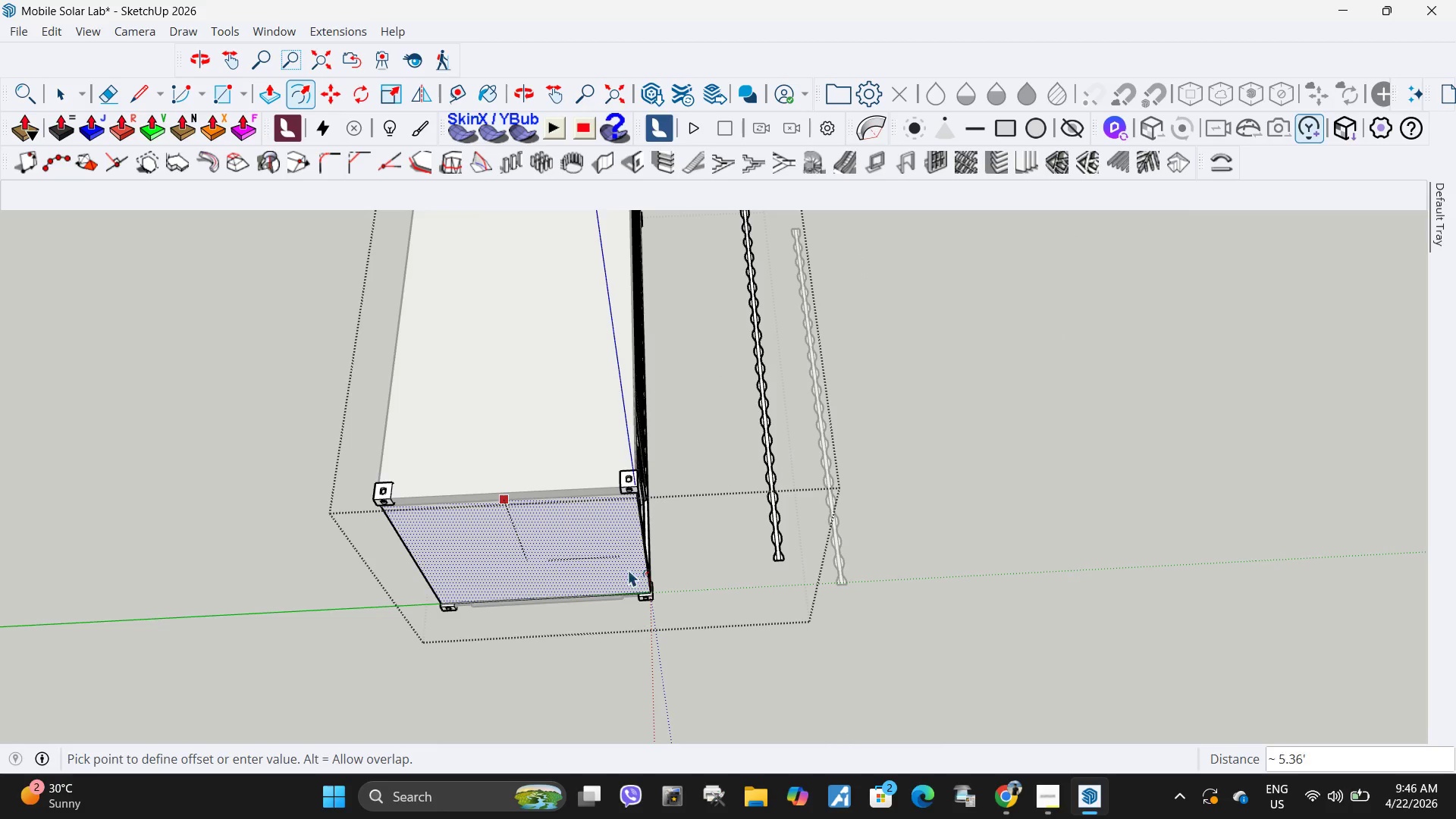 
scroll: coordinate [530, 513], scroll_direction: up, amount: 3.0
 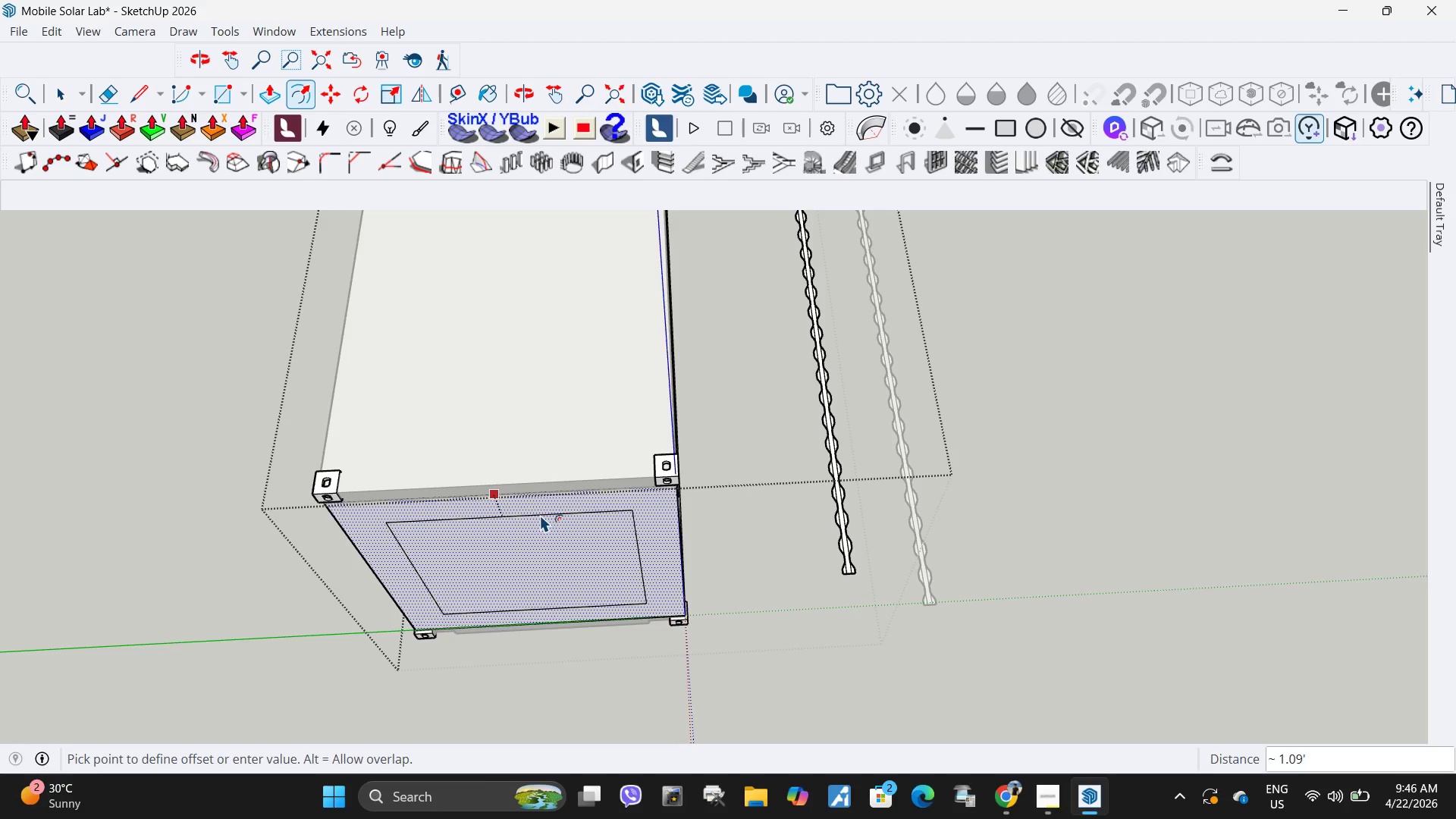 
key(NumpadDecimal)
 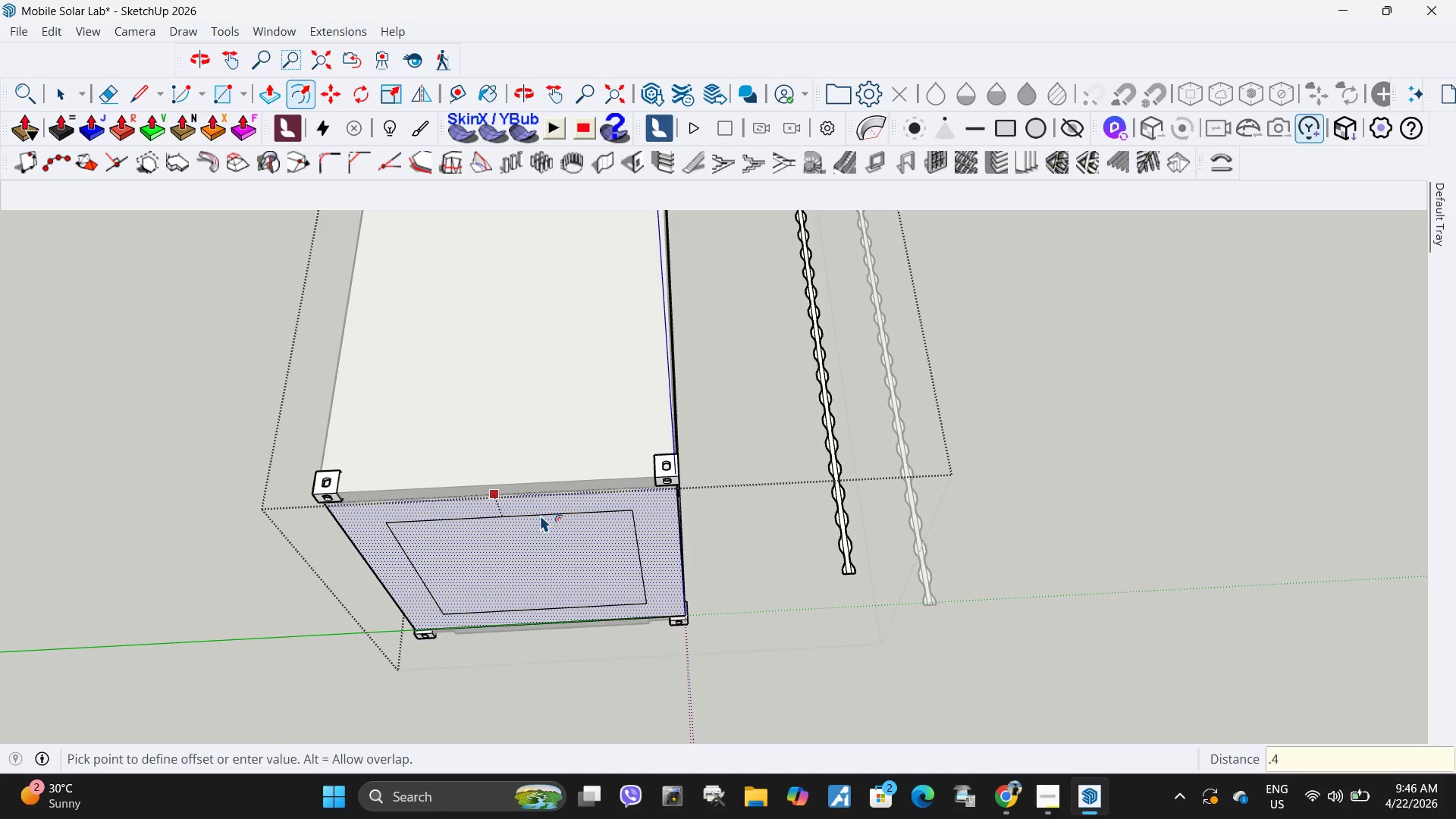 
key(Numpad4)
 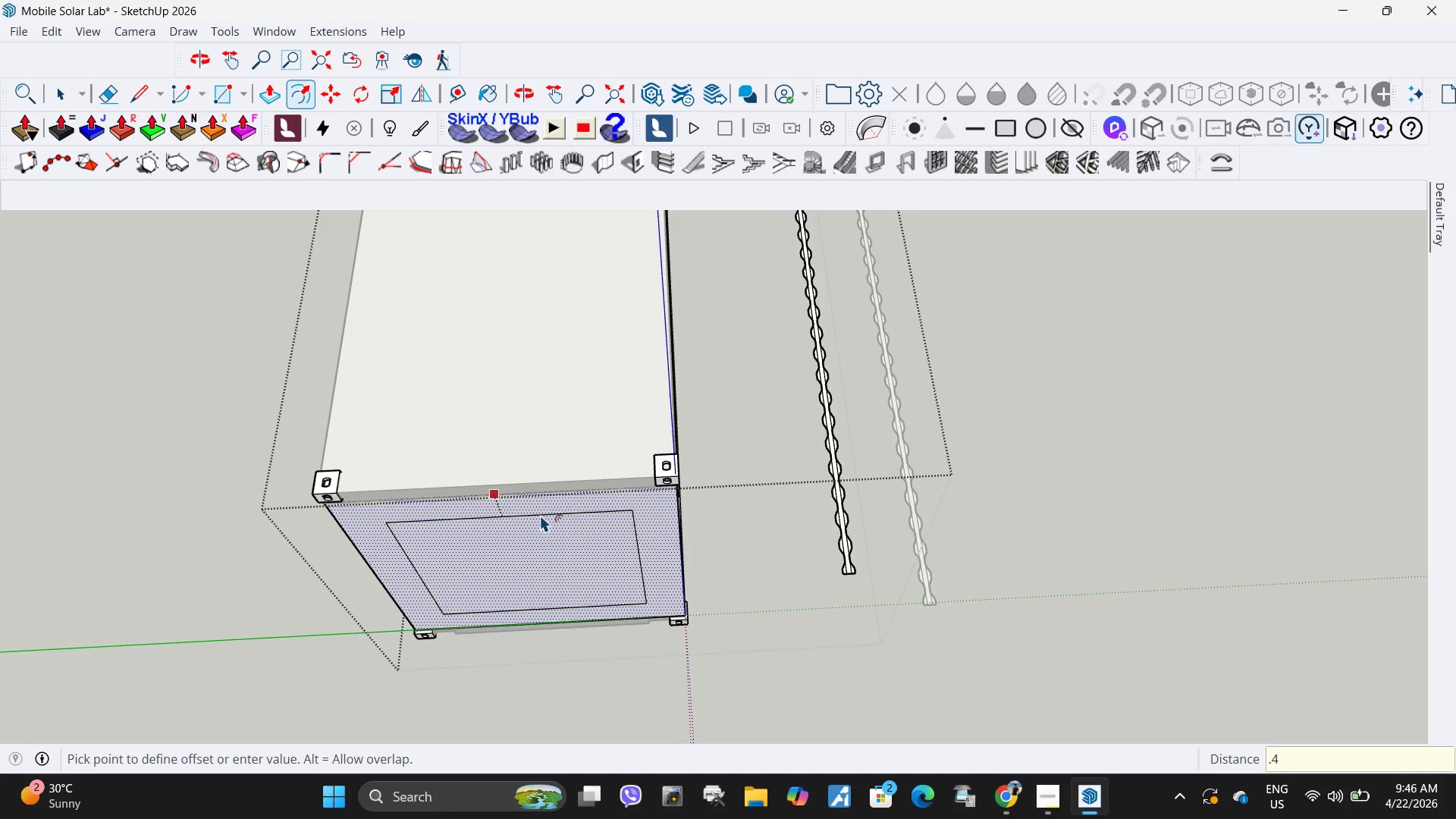 
key(Numpad5)
 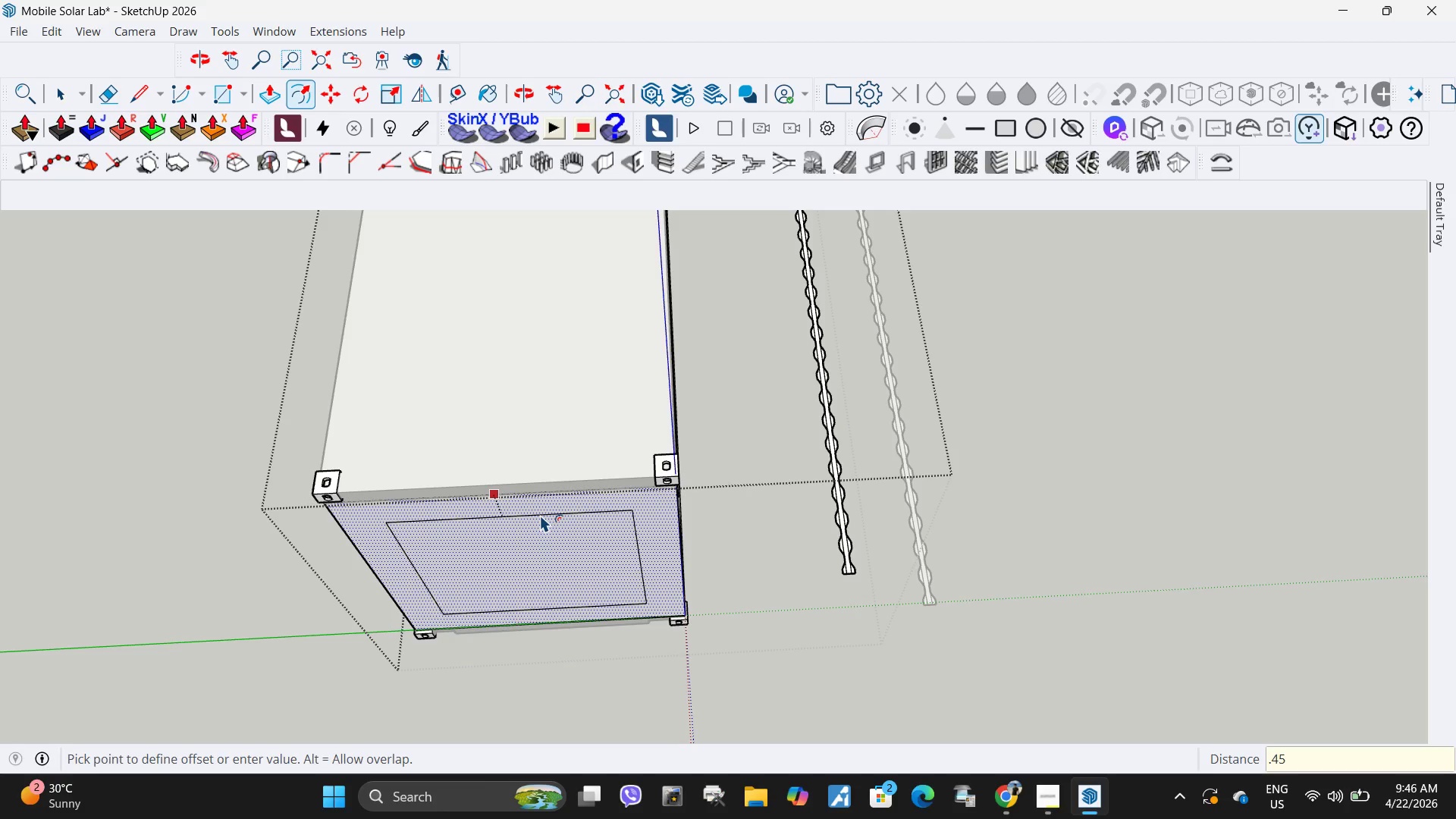 
key(NumpadEnter)
 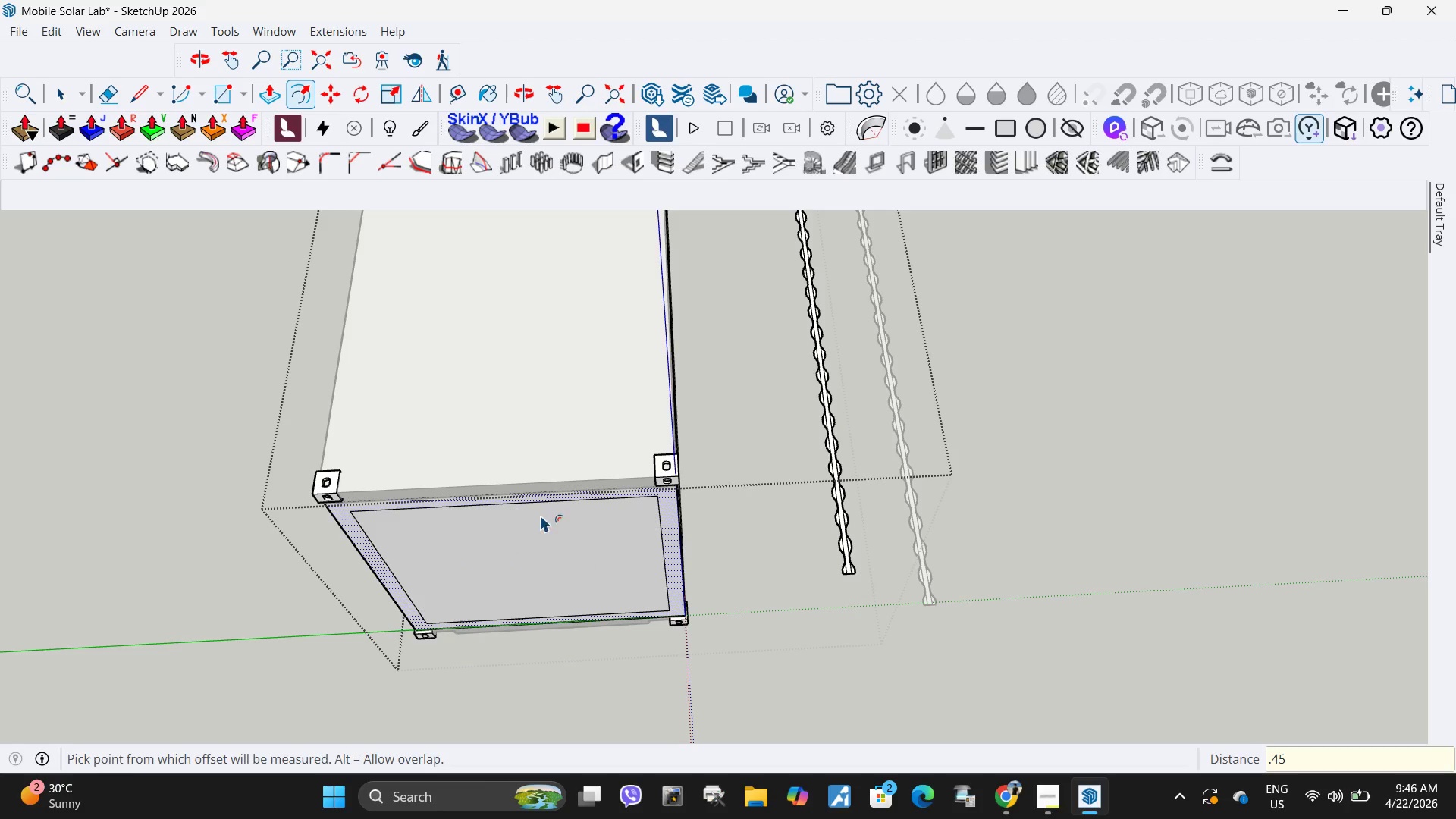 
key(Space)
 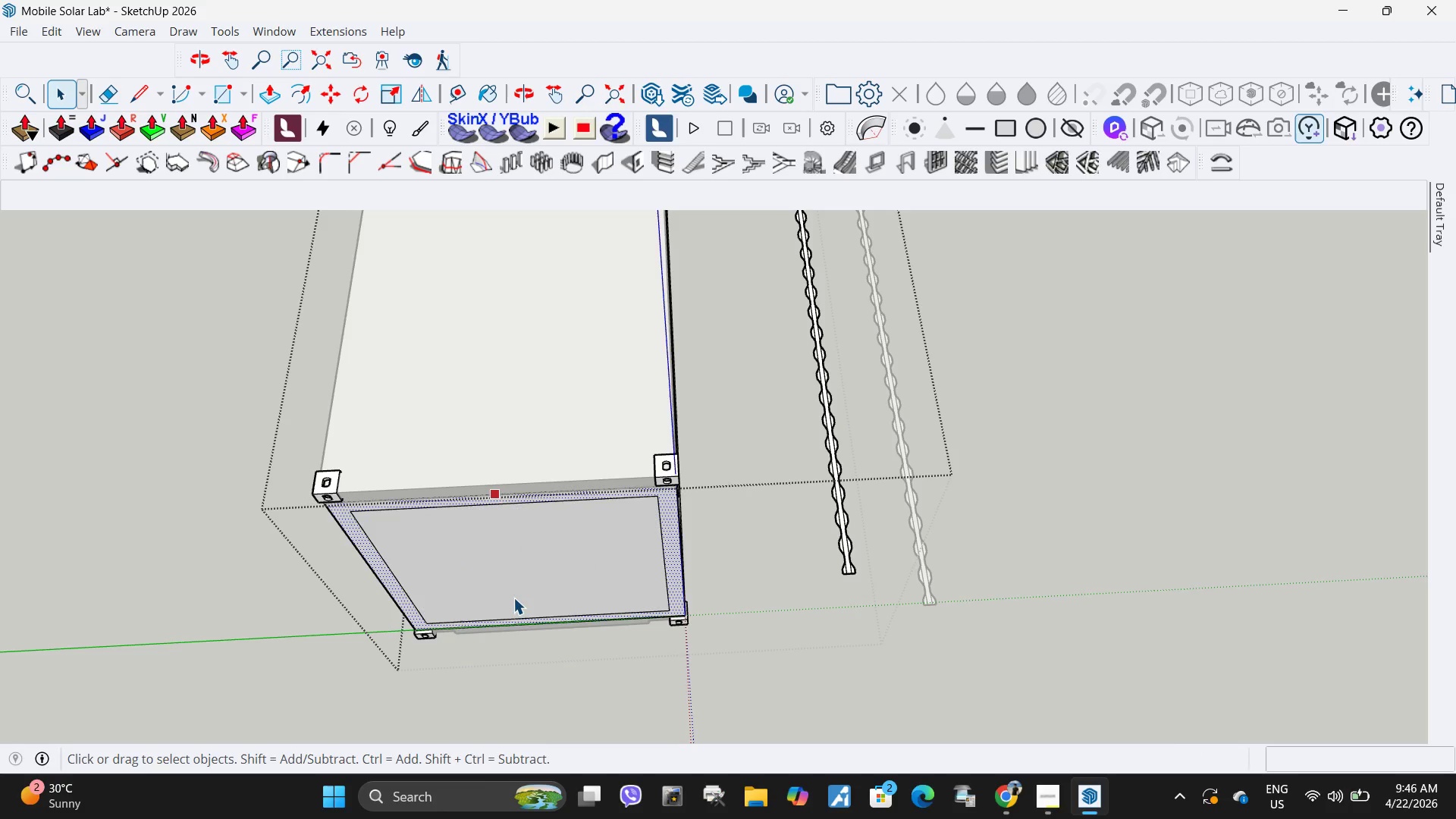 
left_click([513, 598])
 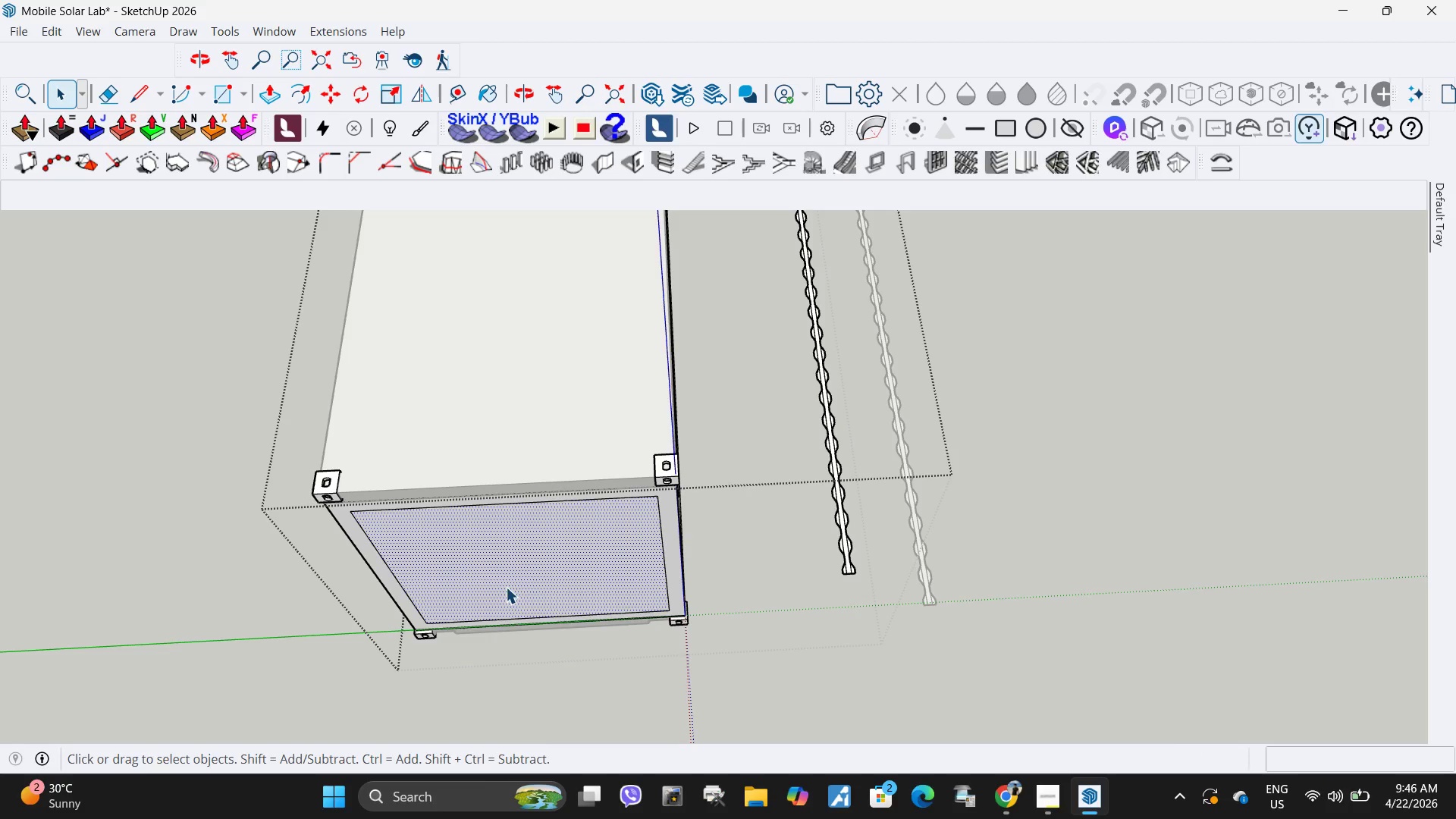 
key(P)
 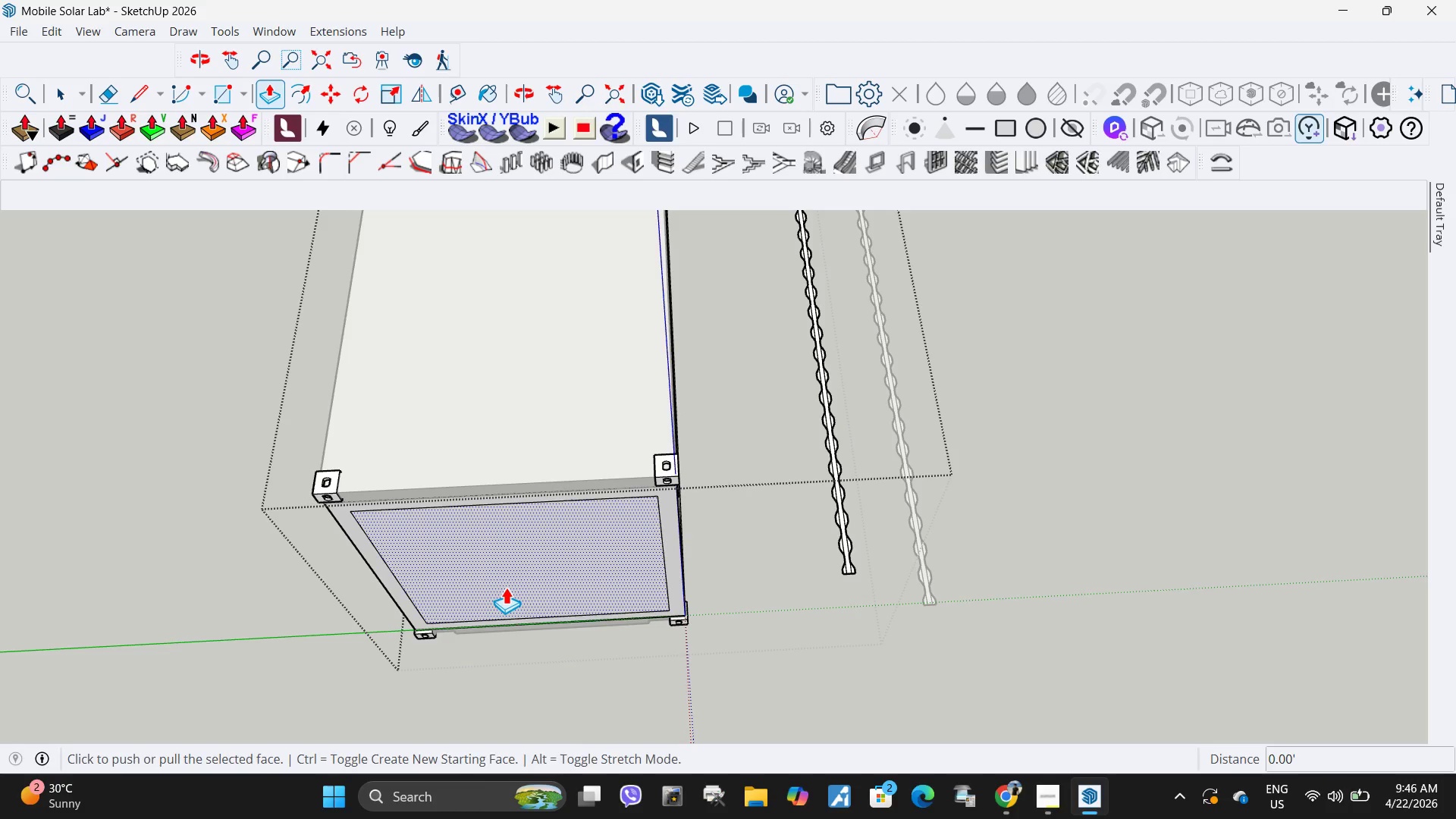 
left_click([506, 587])
 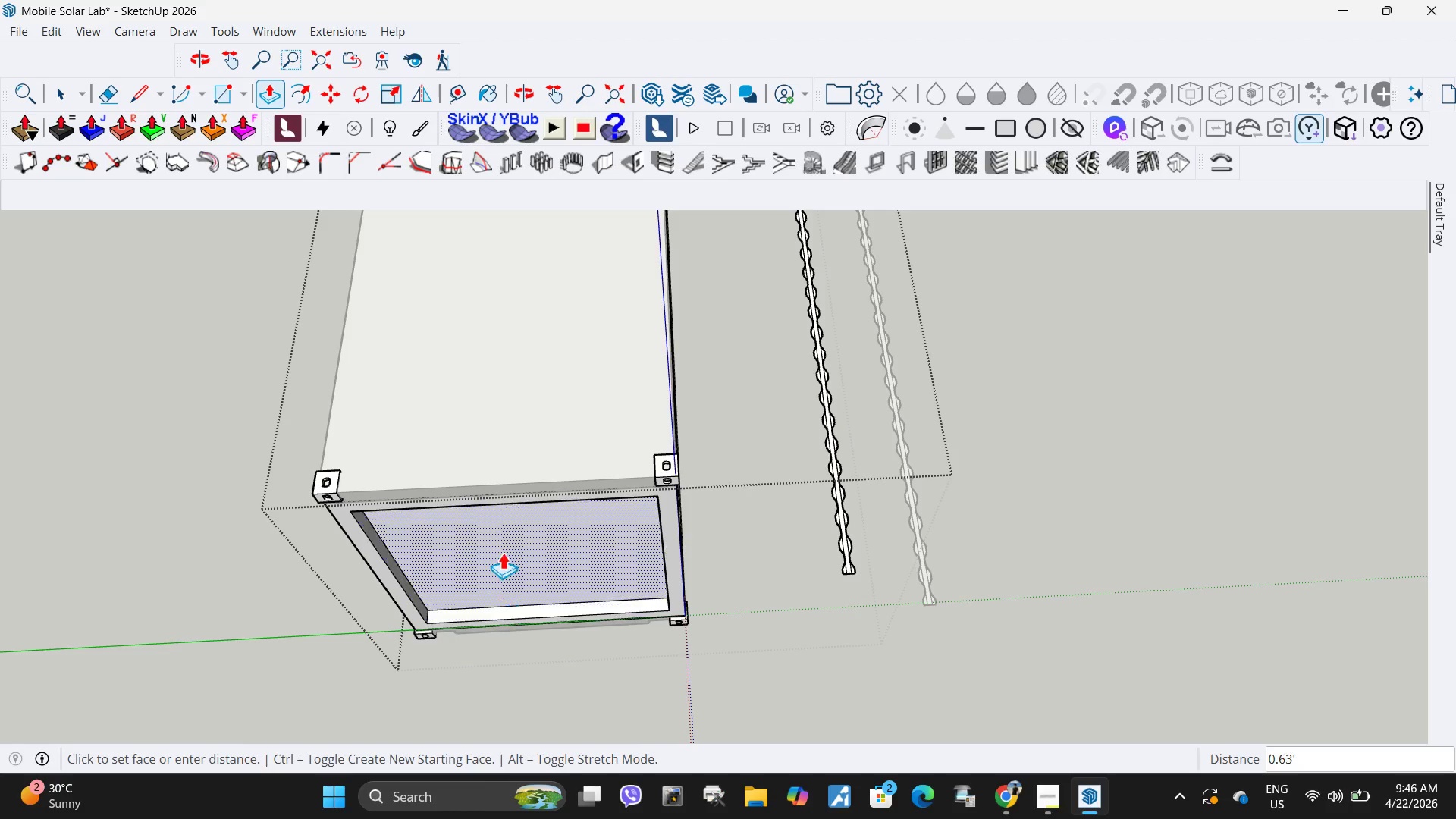 
left_click([500, 525])
 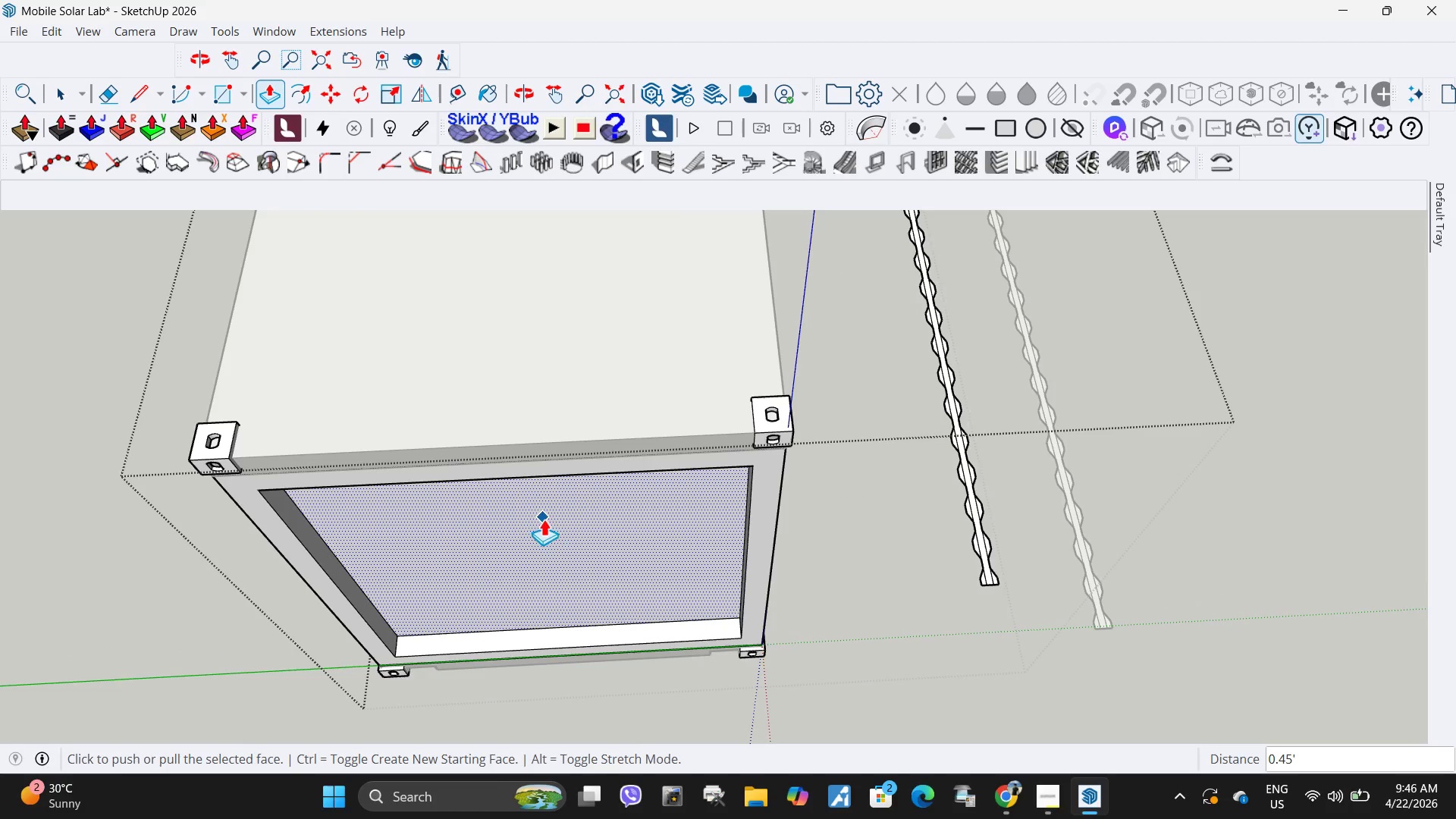 
scroll: coordinate [500, 545], scroll_direction: up, amount: 4.0
 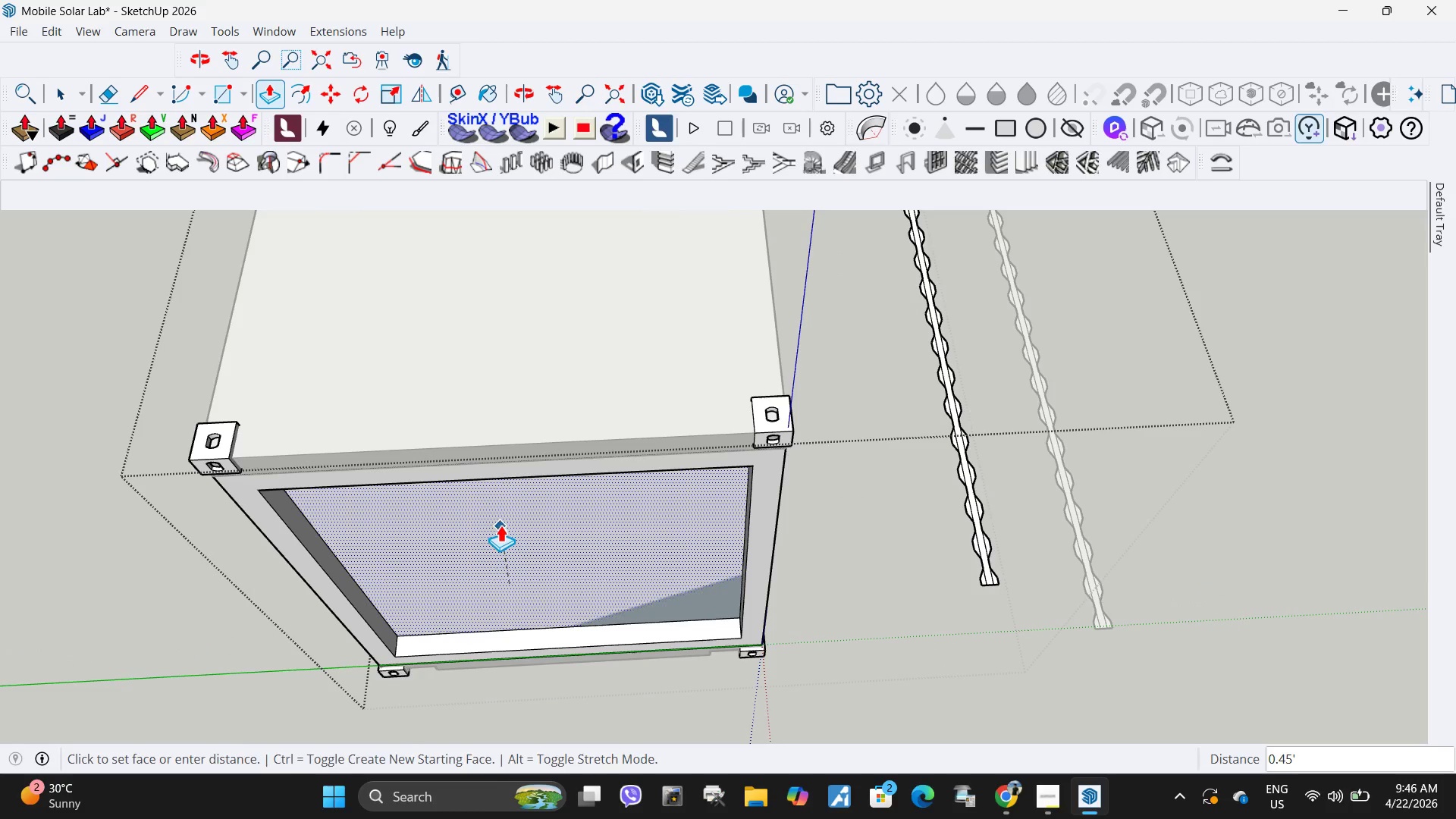 
key(Space)
 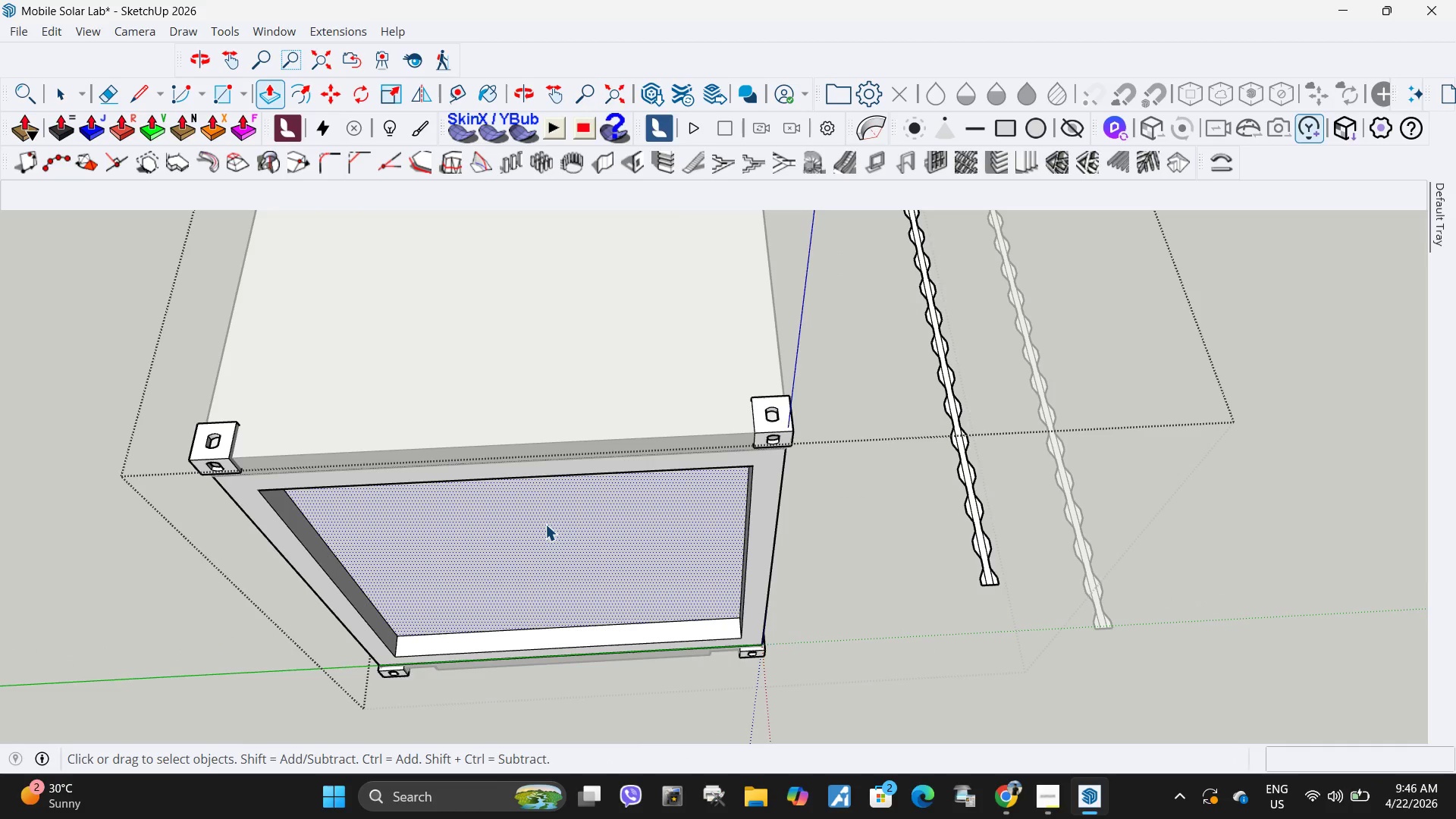 
left_click([545, 524])
 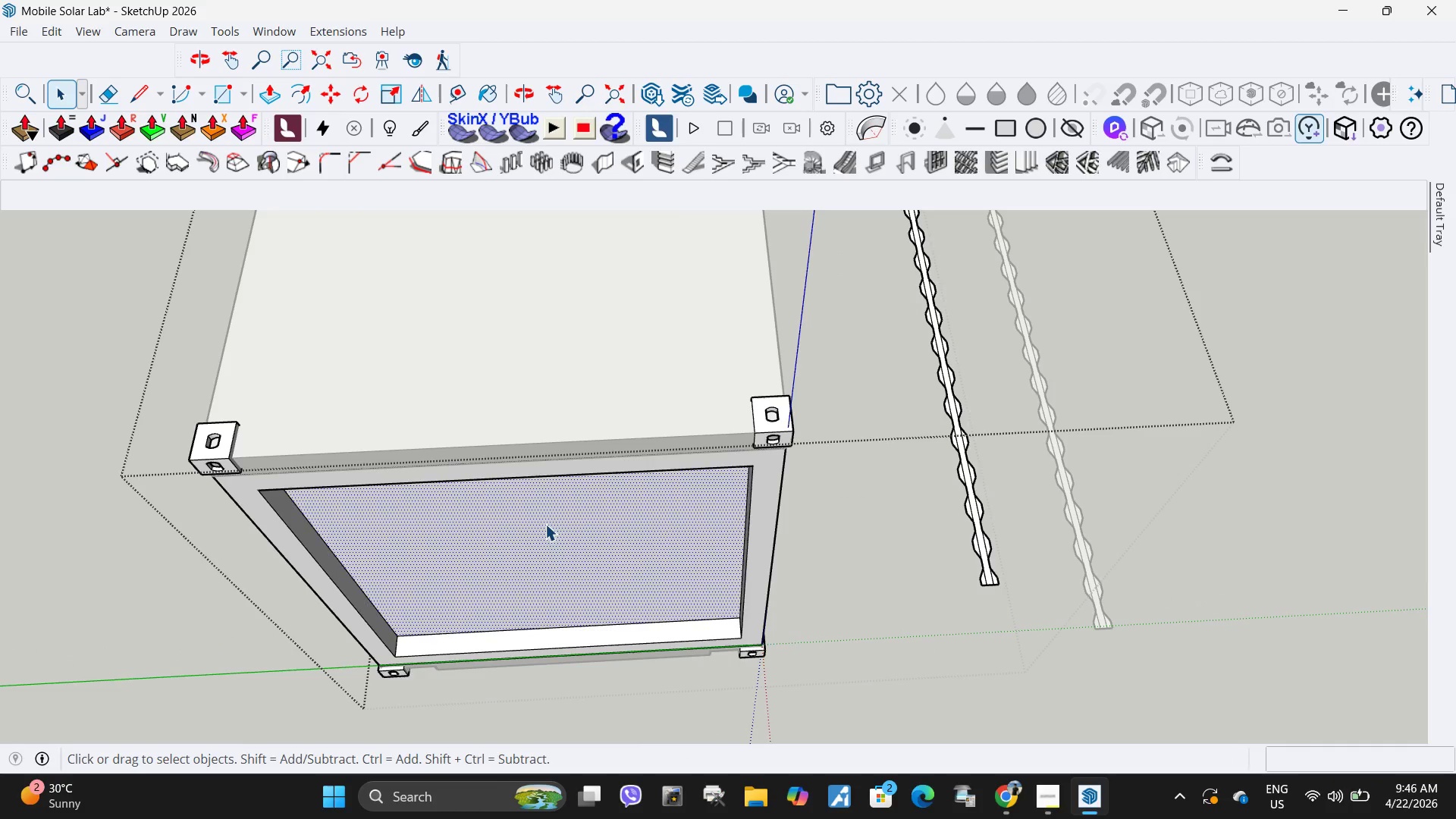 
key(Delete)
 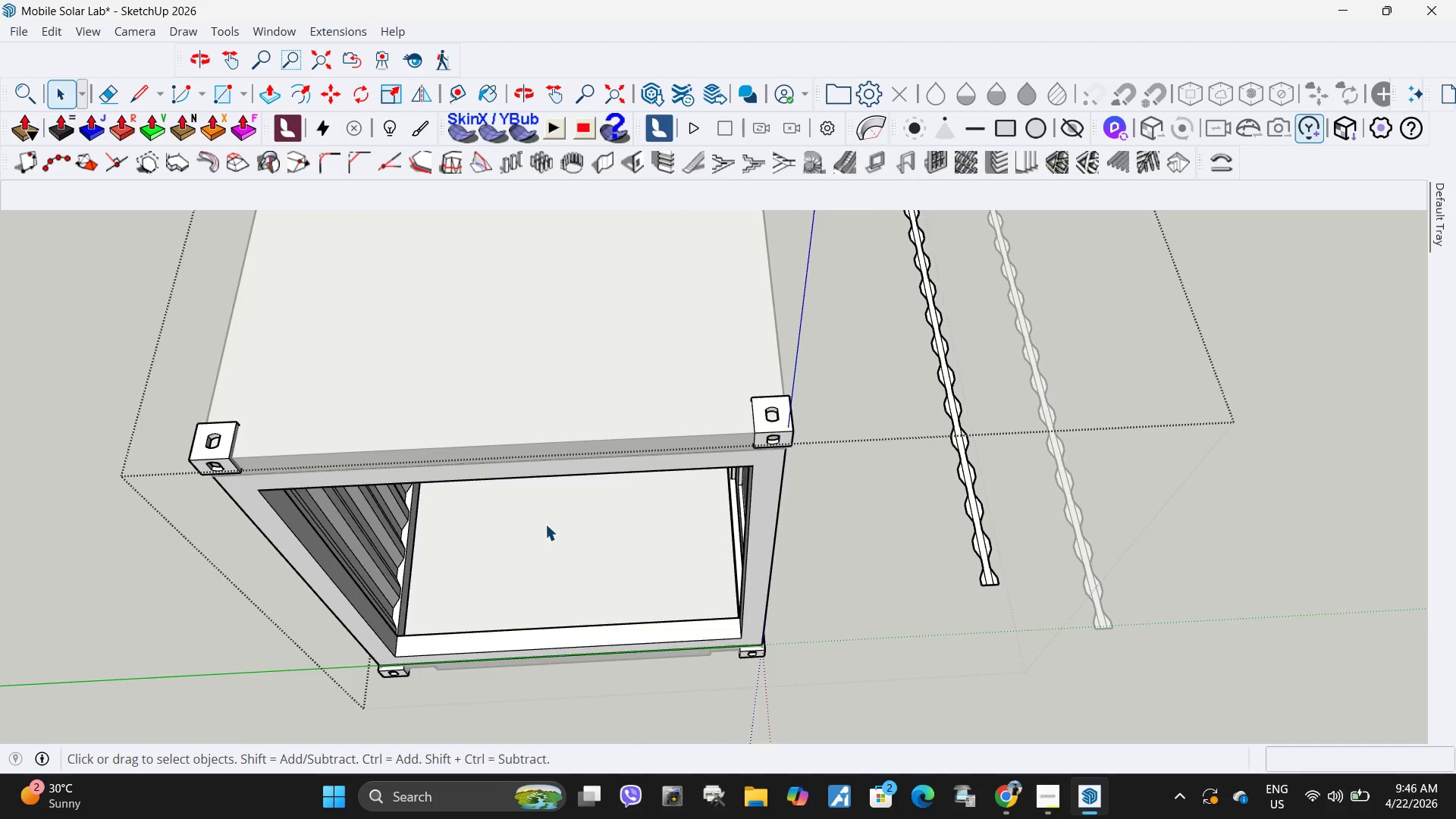 
scroll: coordinate [612, 411], scroll_direction: down, amount: 12.0
 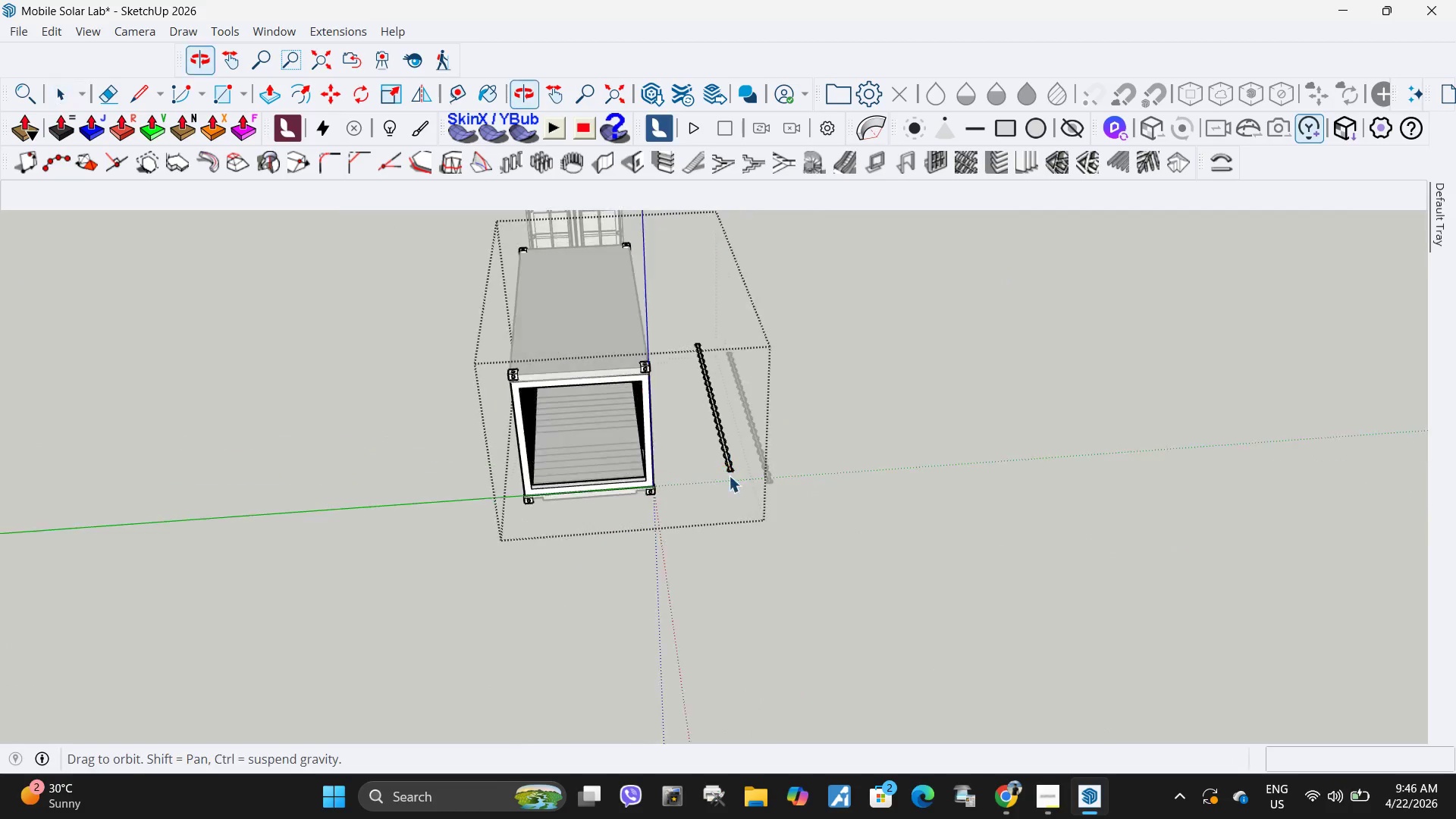 
scroll: coordinate [734, 471], scroll_direction: up, amount: 5.0
 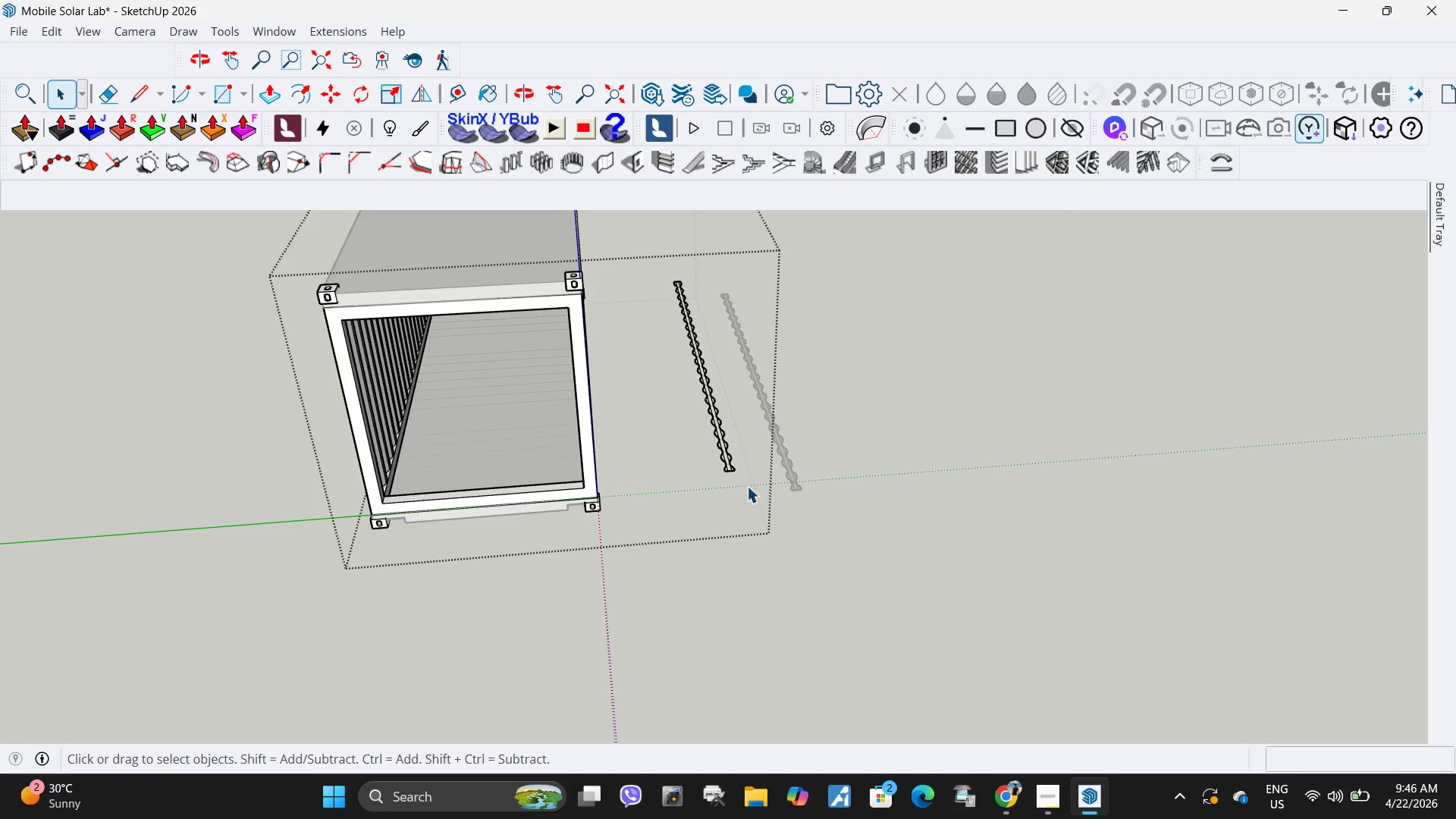 
left_click_drag(start_coordinate=[747, 486], to_coordinate=[649, 261])
 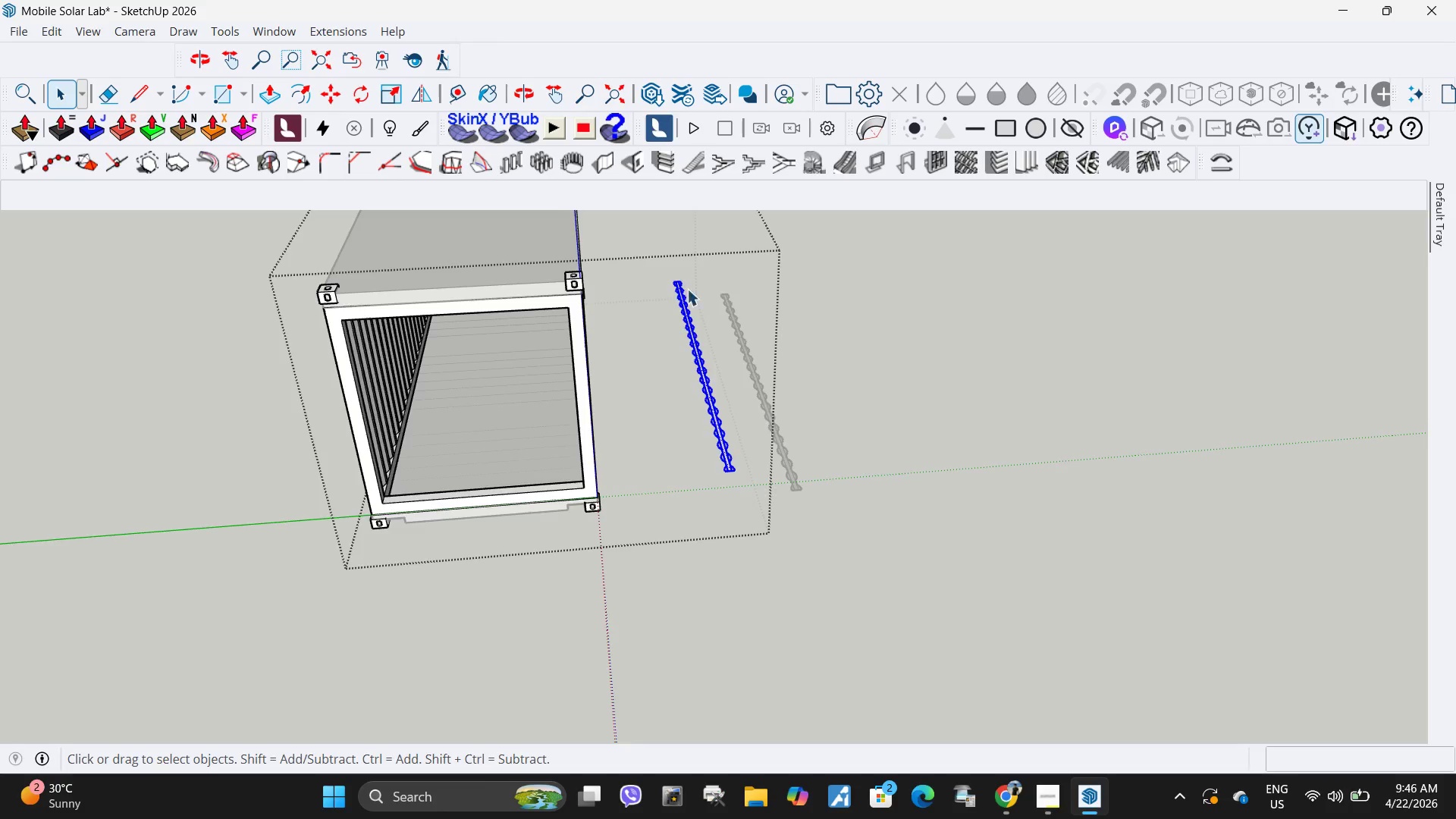 
key(Control+ControlLeft)
 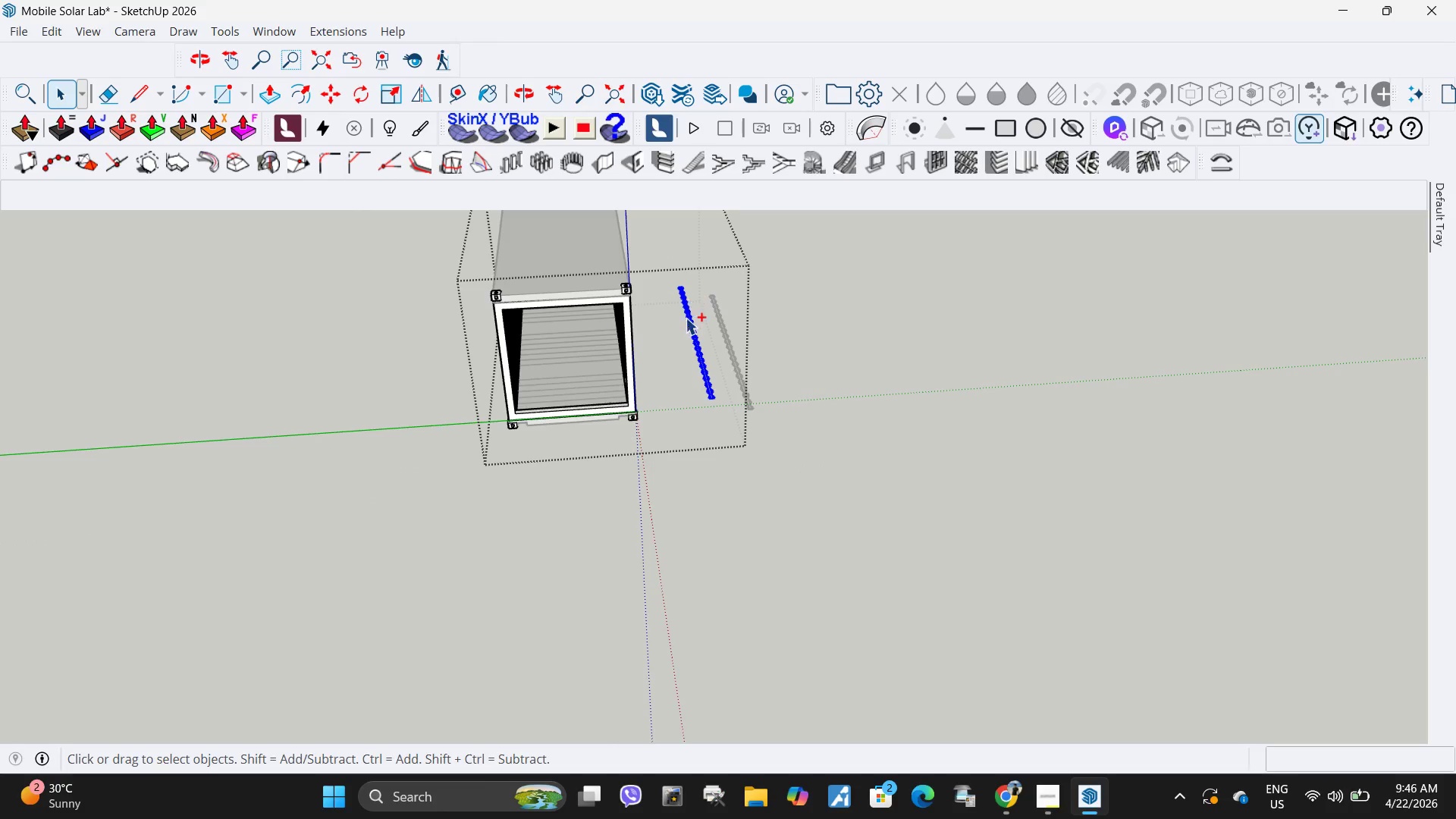 
key(Control+C)
 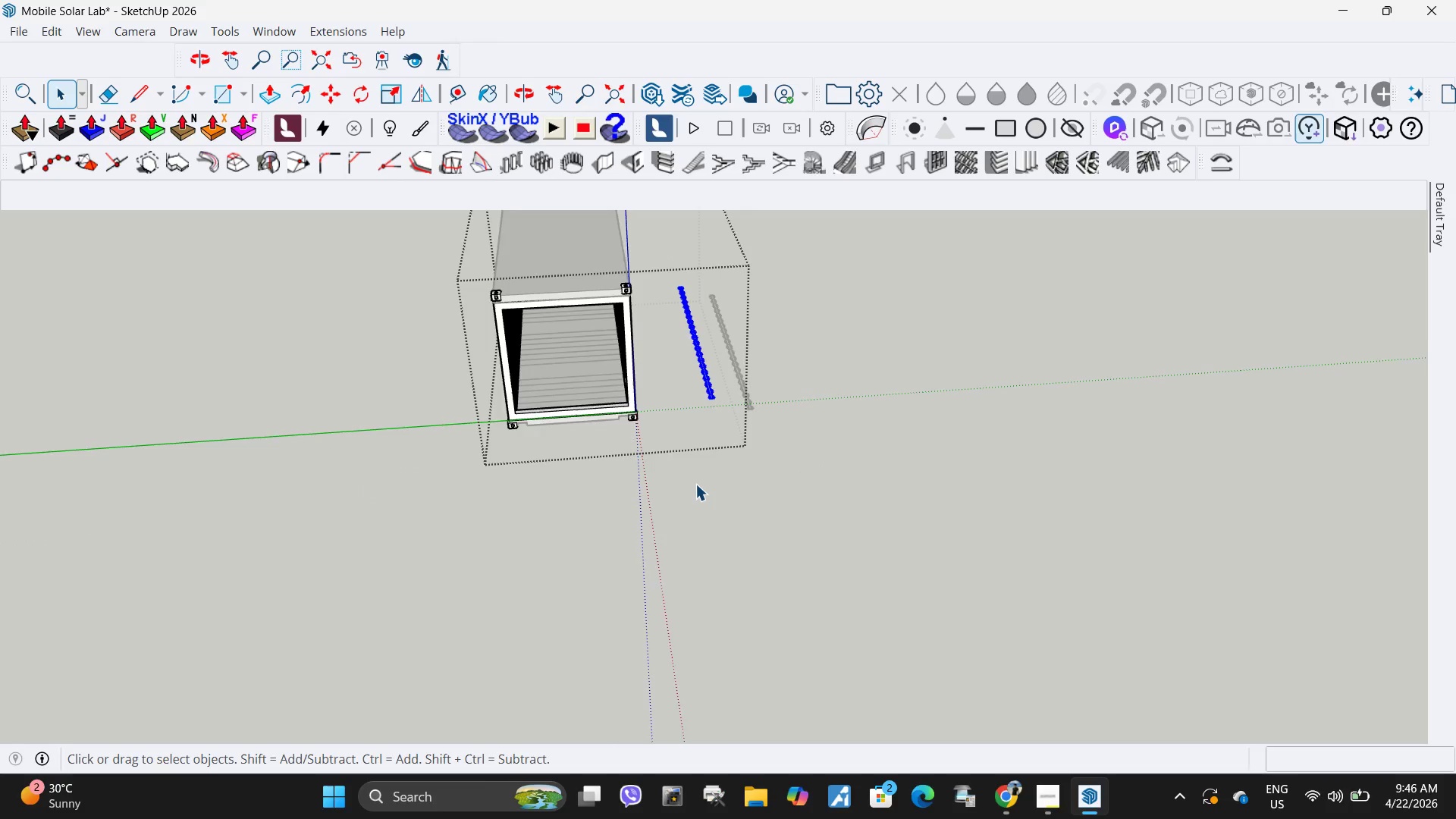 
scroll: coordinate [687, 300], scroll_direction: down, amount: 5.0
 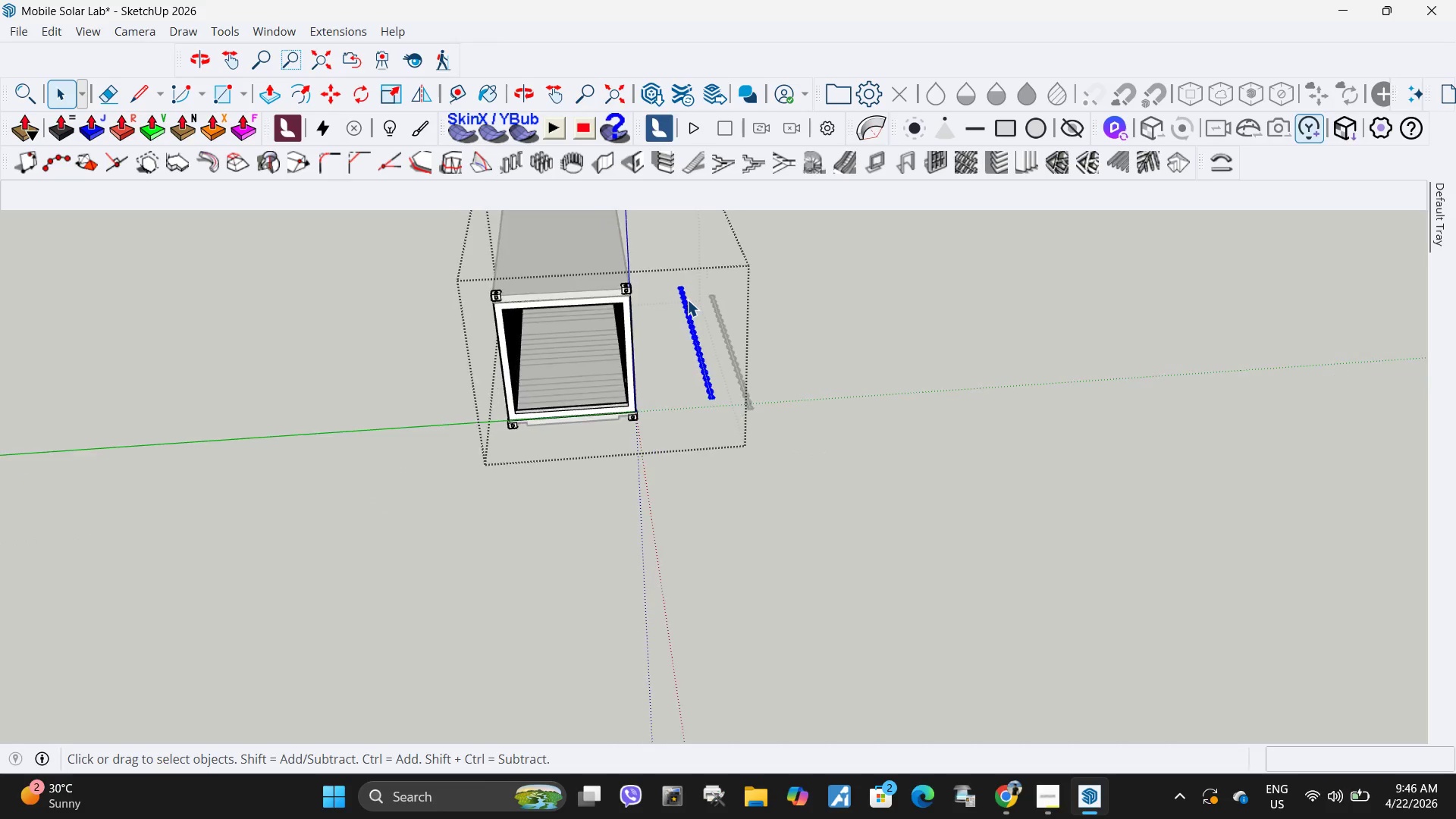 
left_click([695, 484])
 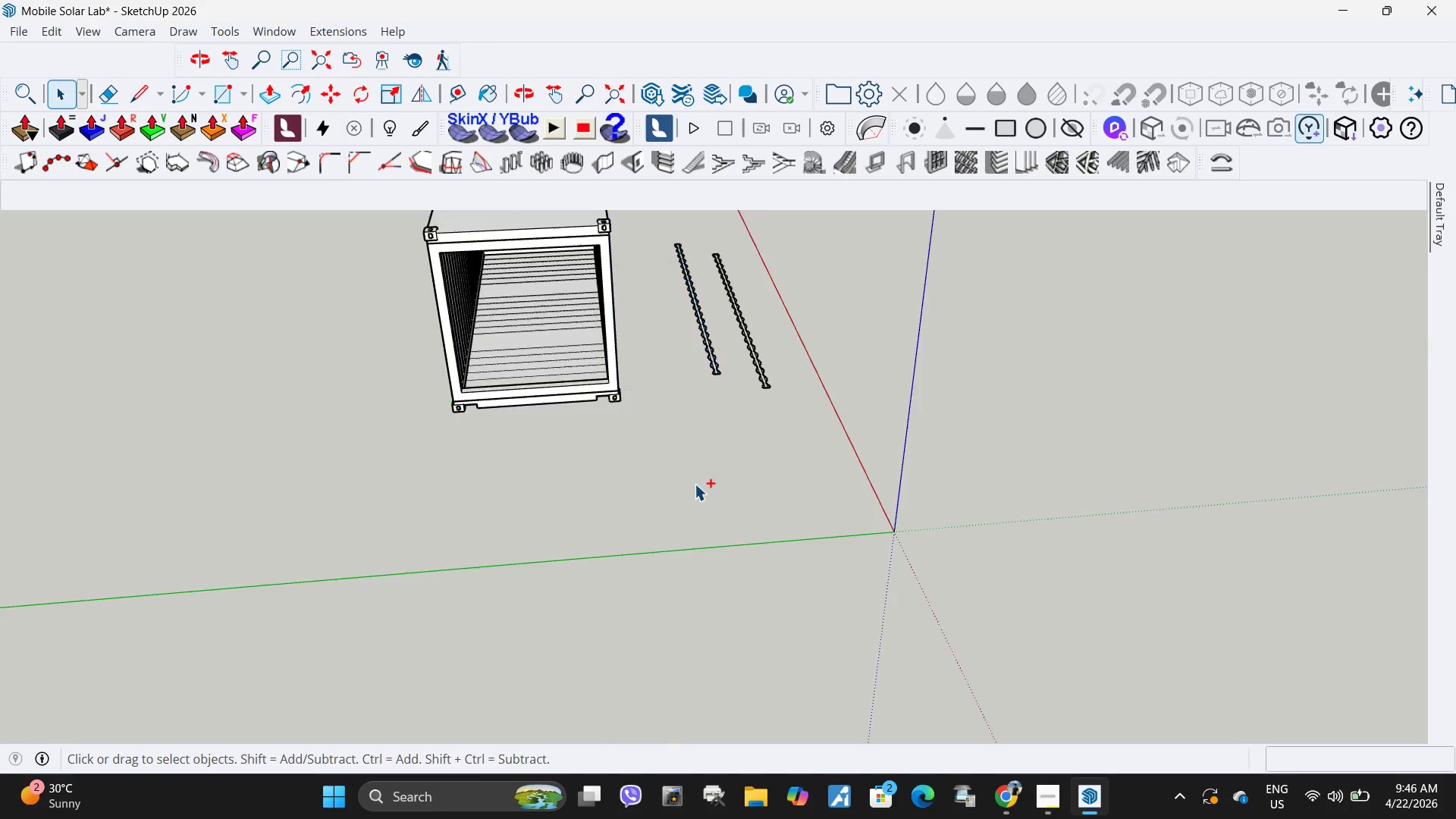 
key(Control+ControlLeft)
 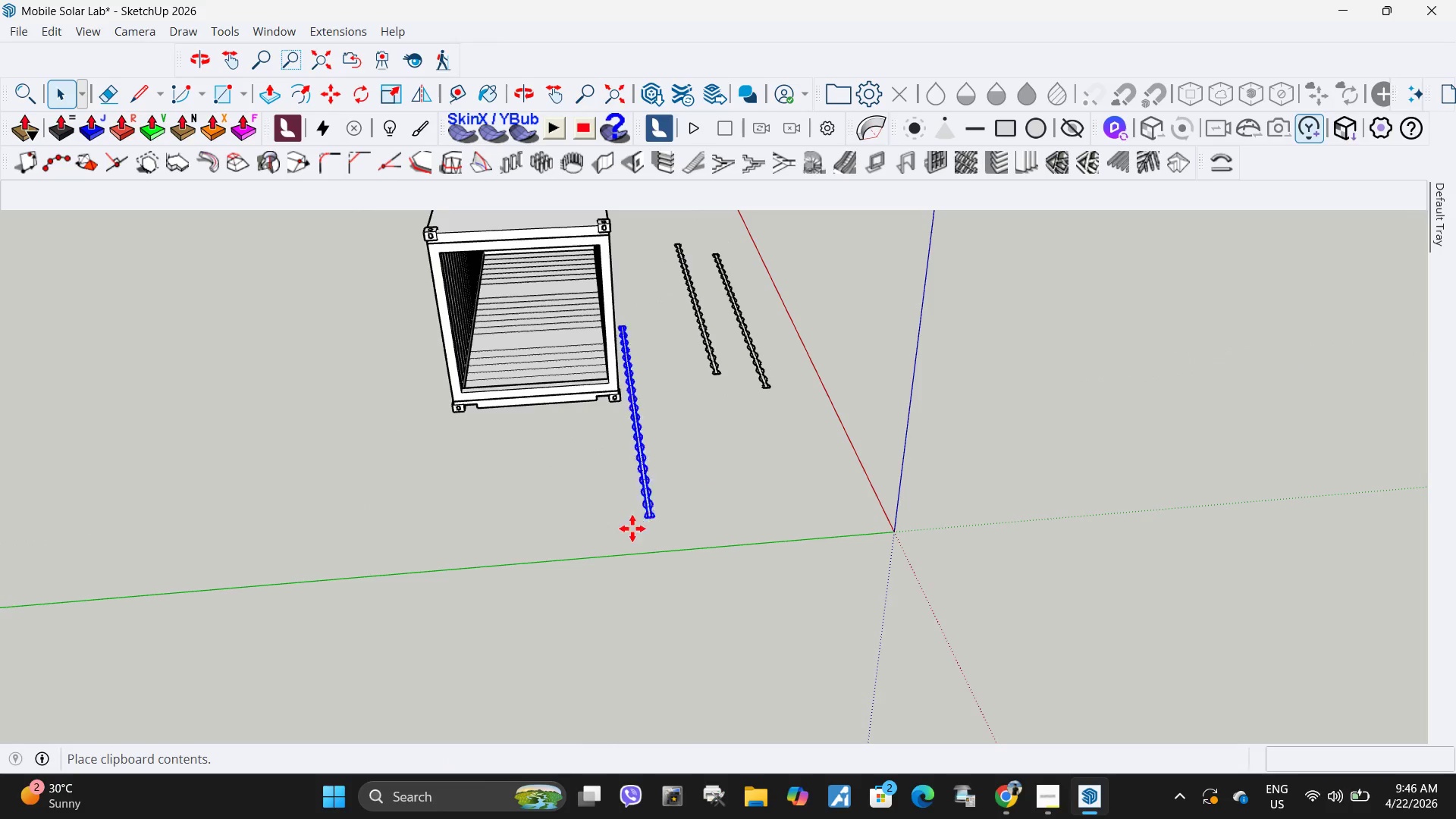 
scroll: coordinate [695, 484], scroll_direction: up, amount: 3.0
 